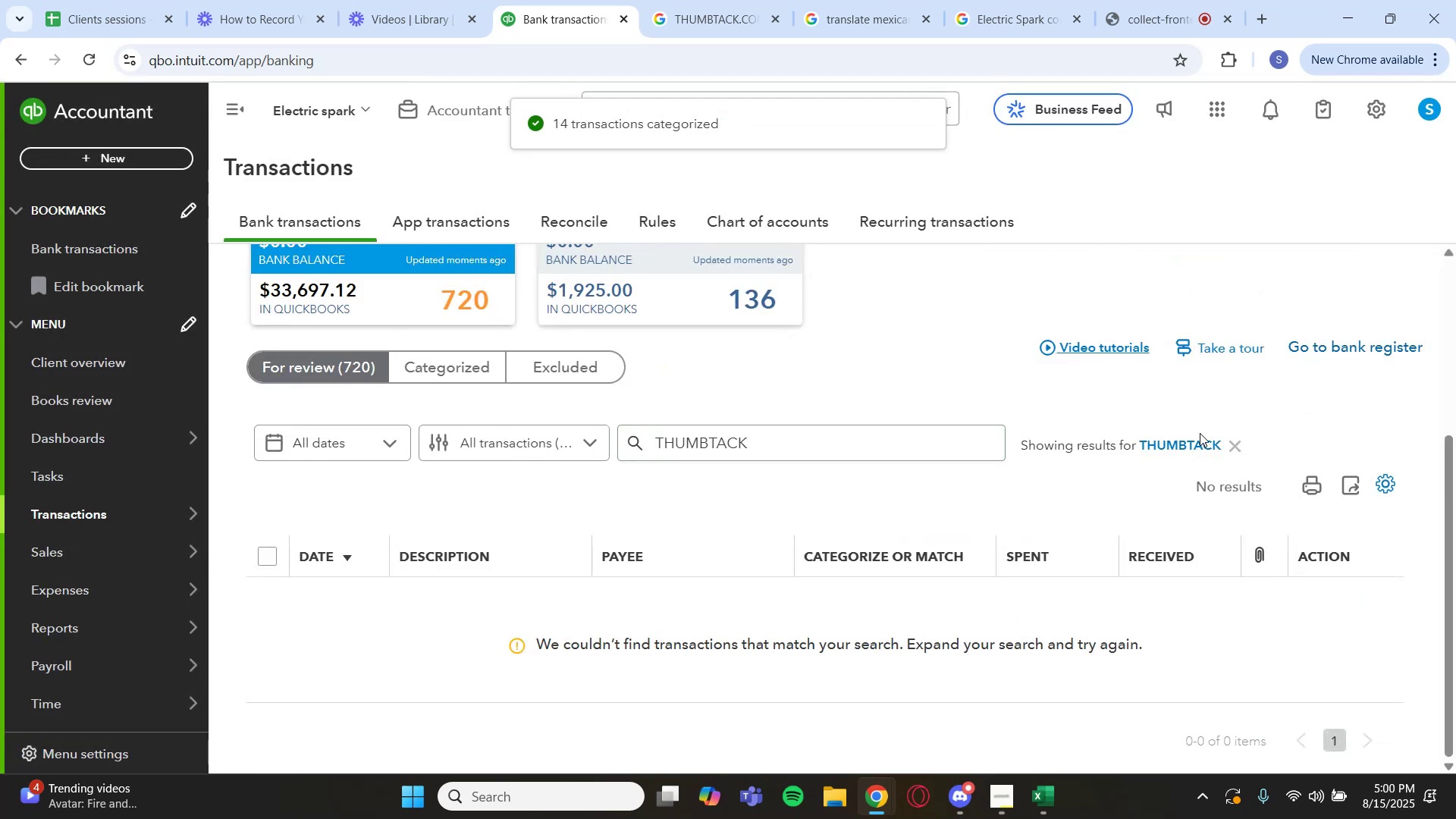 
left_click([1191, 438])
 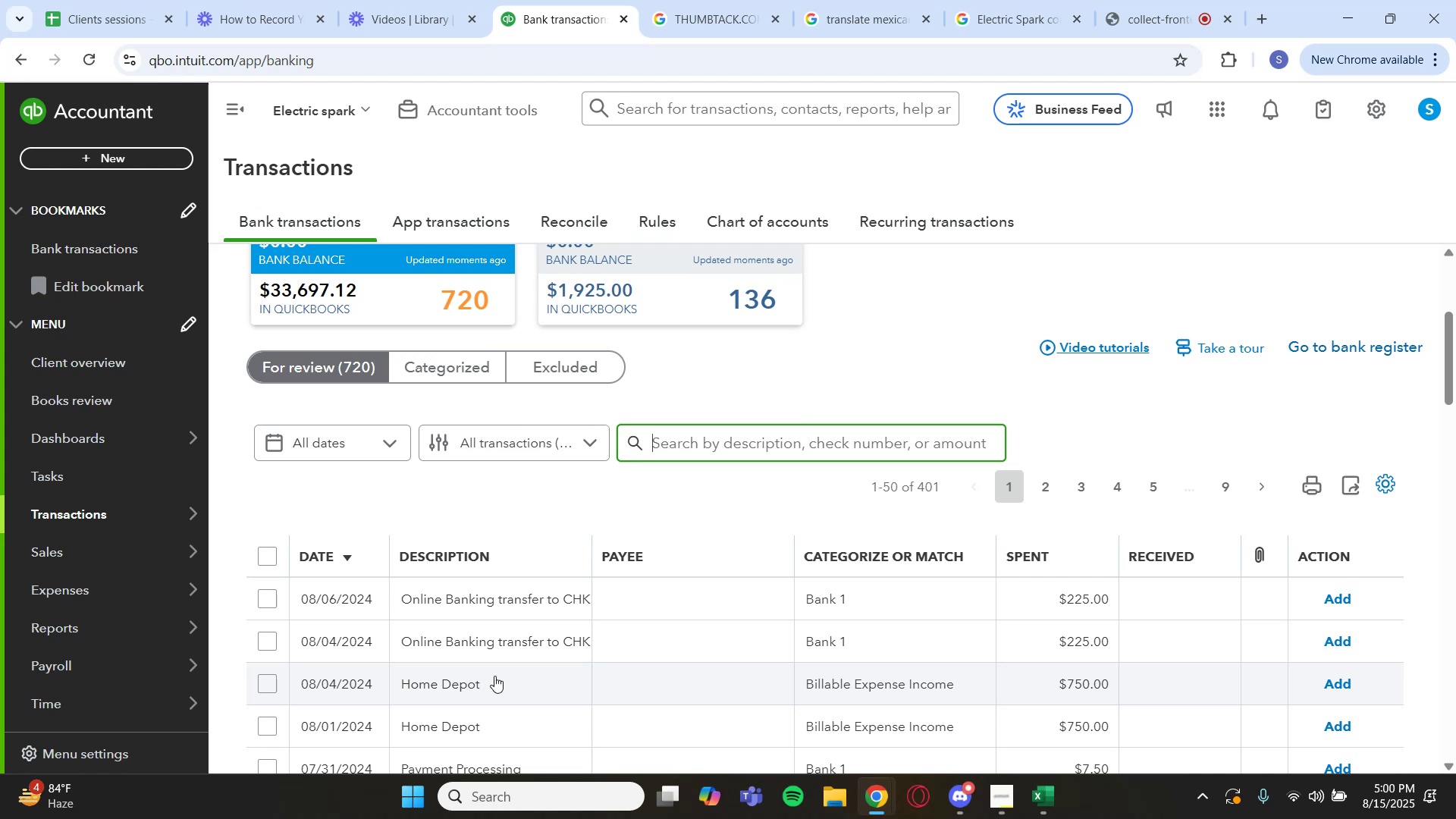 
wait(7.86)
 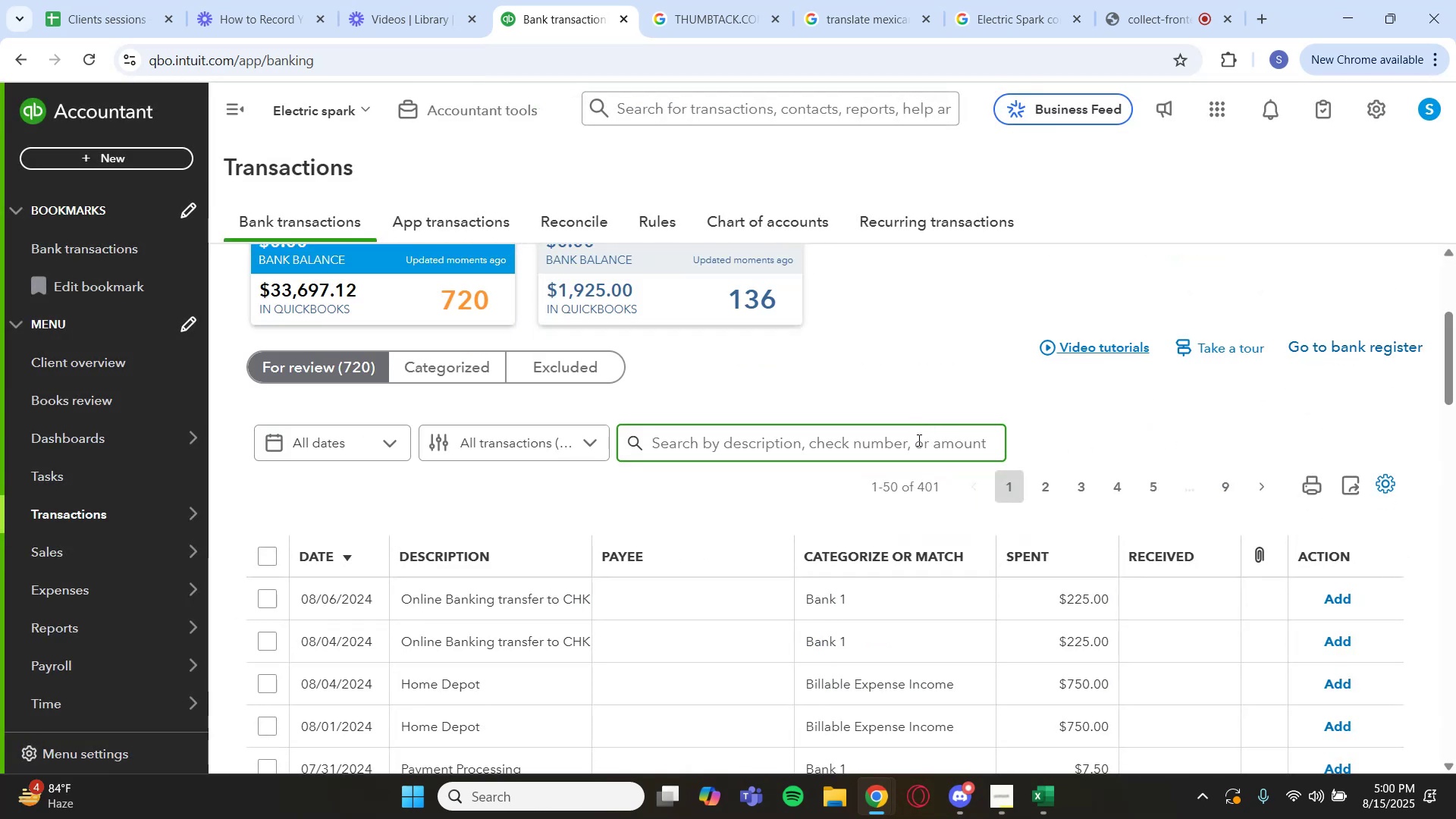 
scroll: coordinate [504, 675], scroll_direction: down, amount: 5.0
 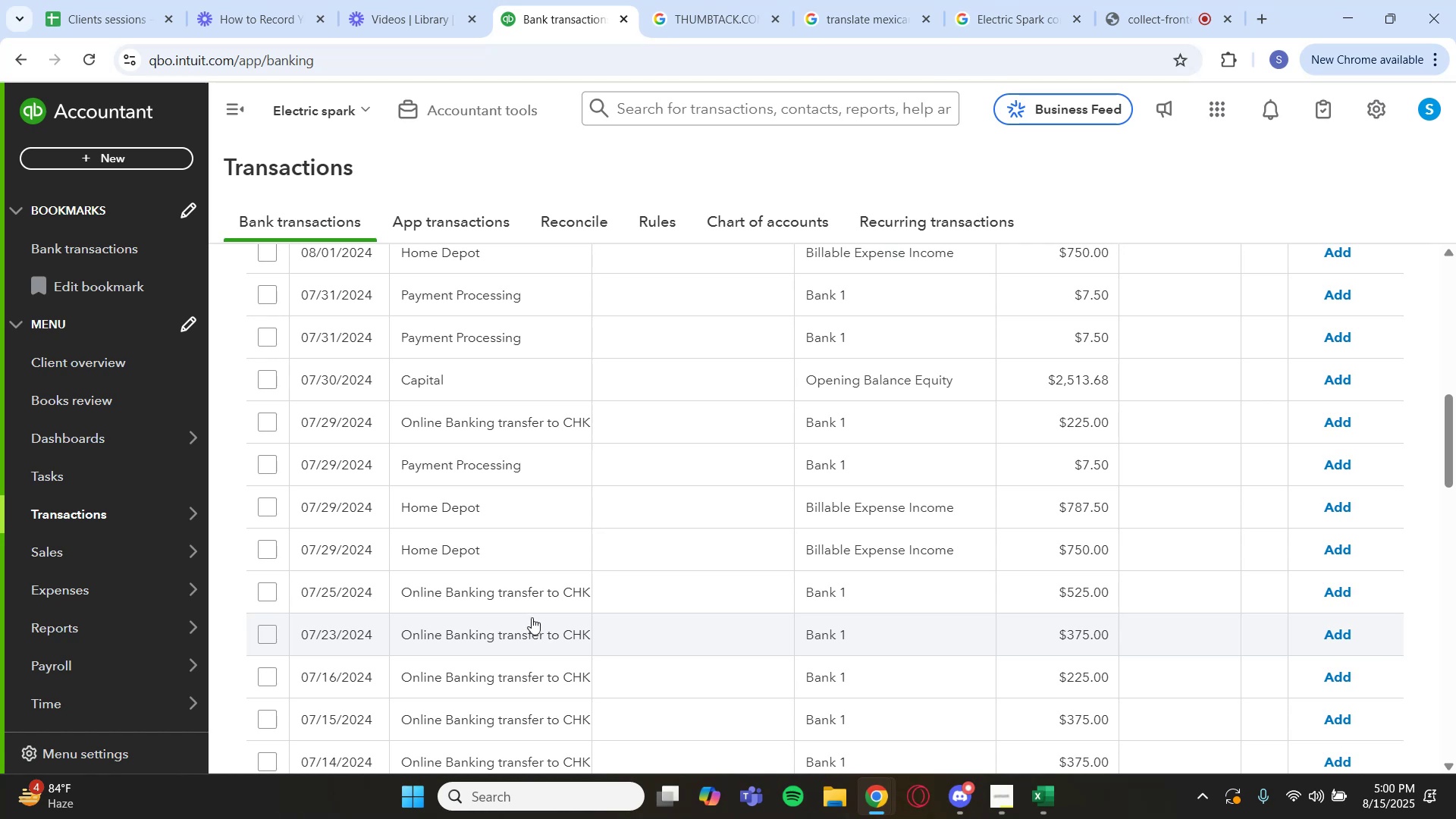 
wait(5.39)
 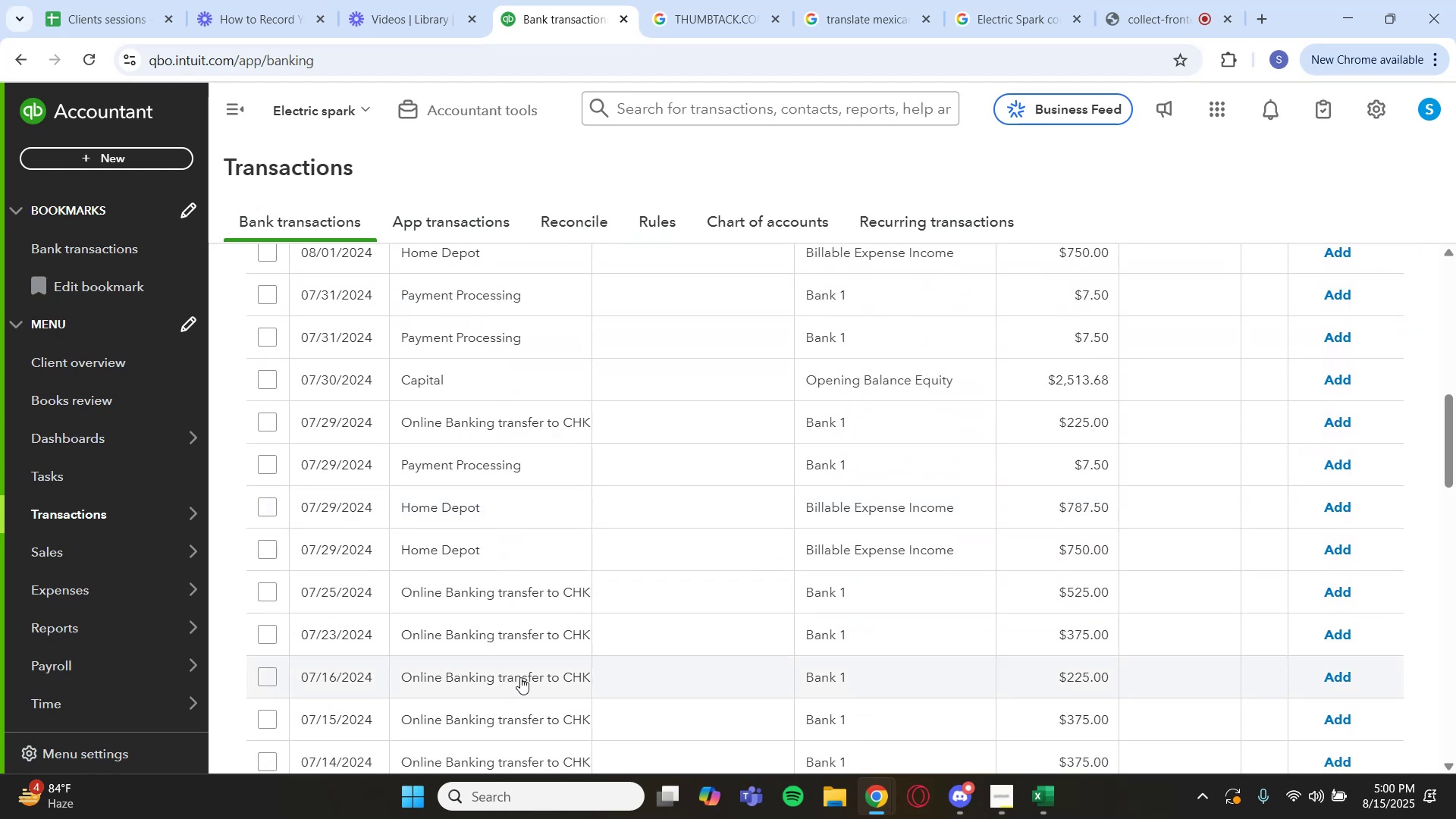 
scroll: coordinate [538, 560], scroll_direction: down, amount: 3.0
 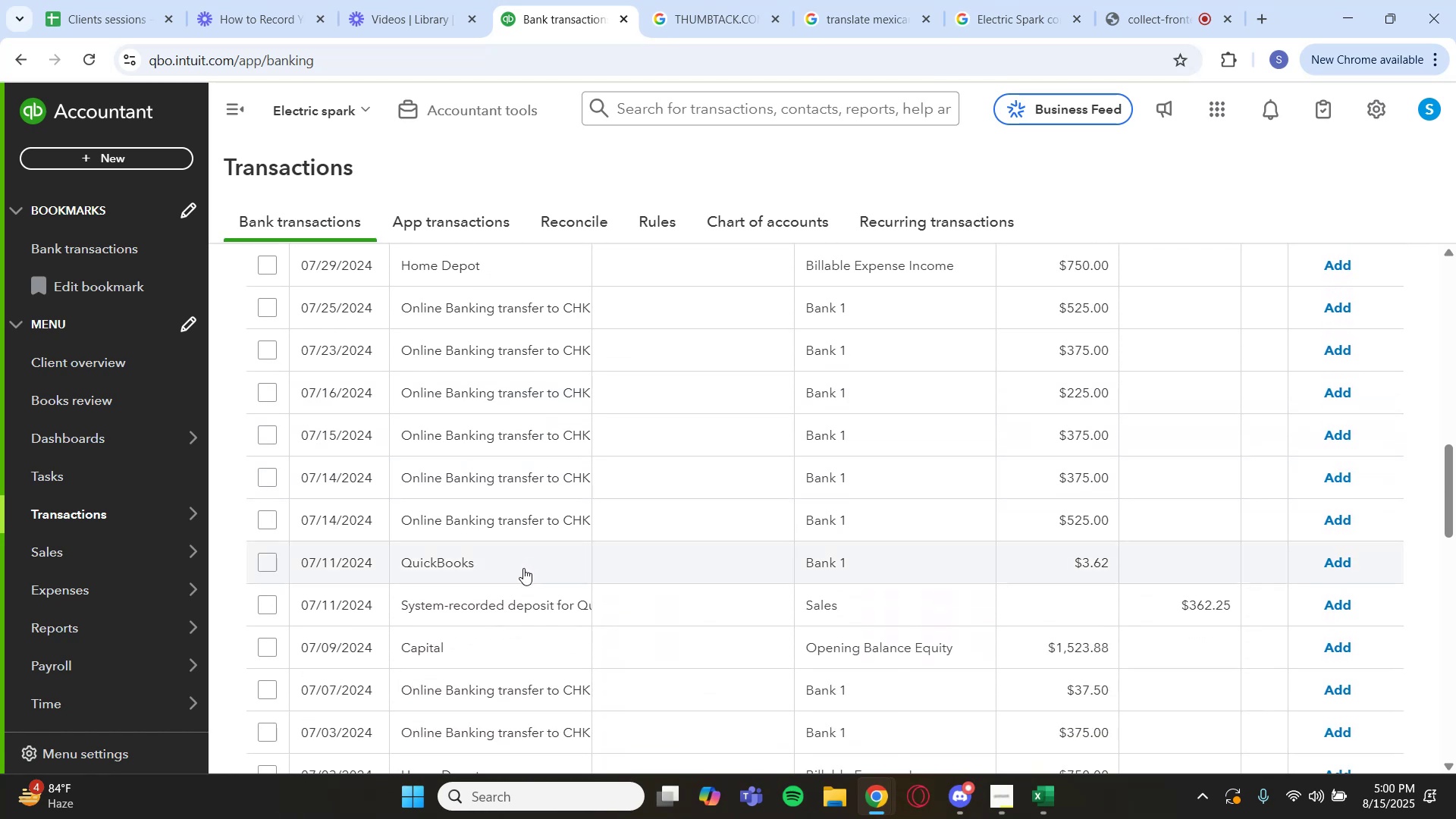 
left_click([523, 568])
 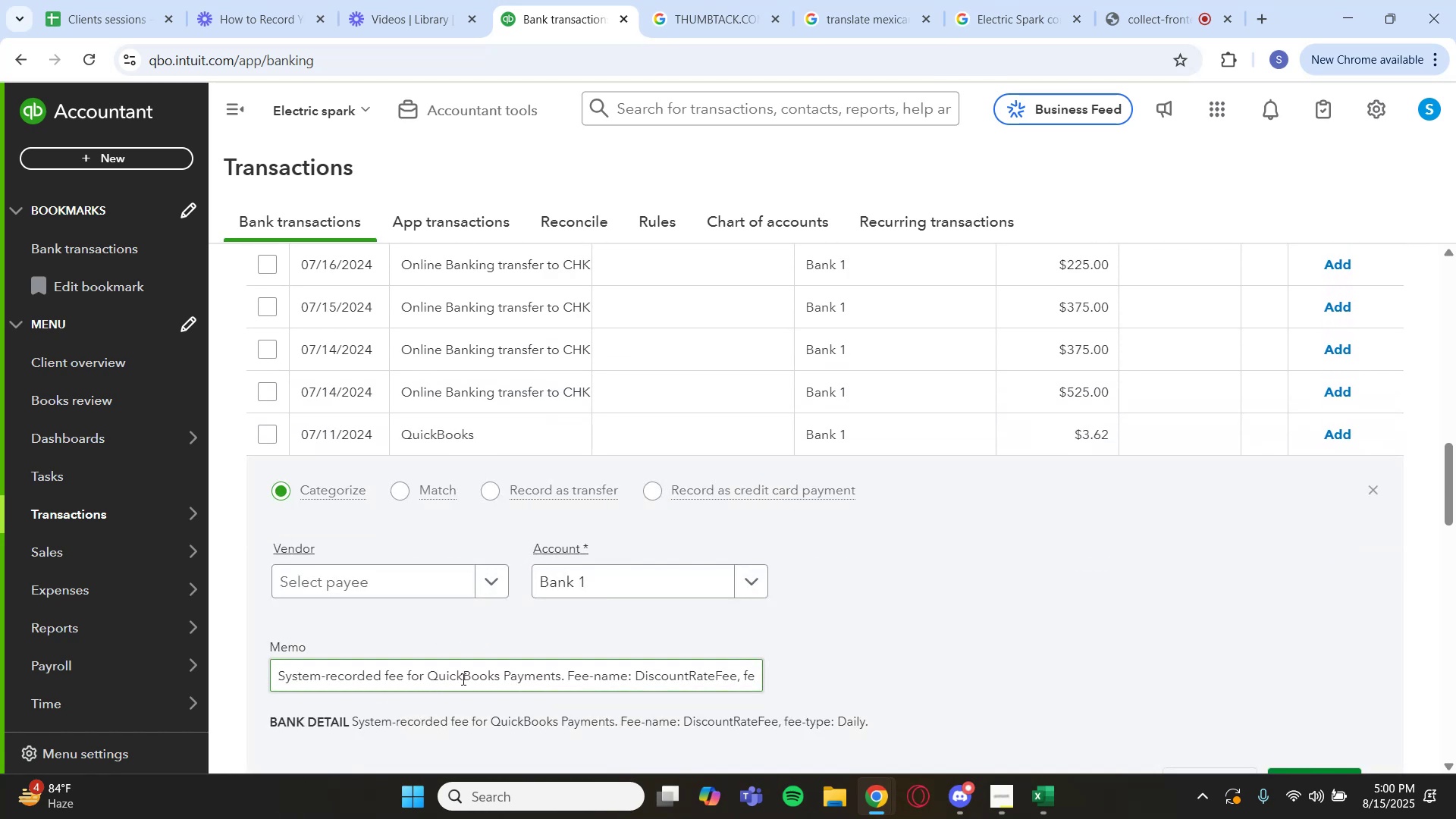 
left_click_drag(start_coordinate=[426, 675], to_coordinate=[497, 677])
 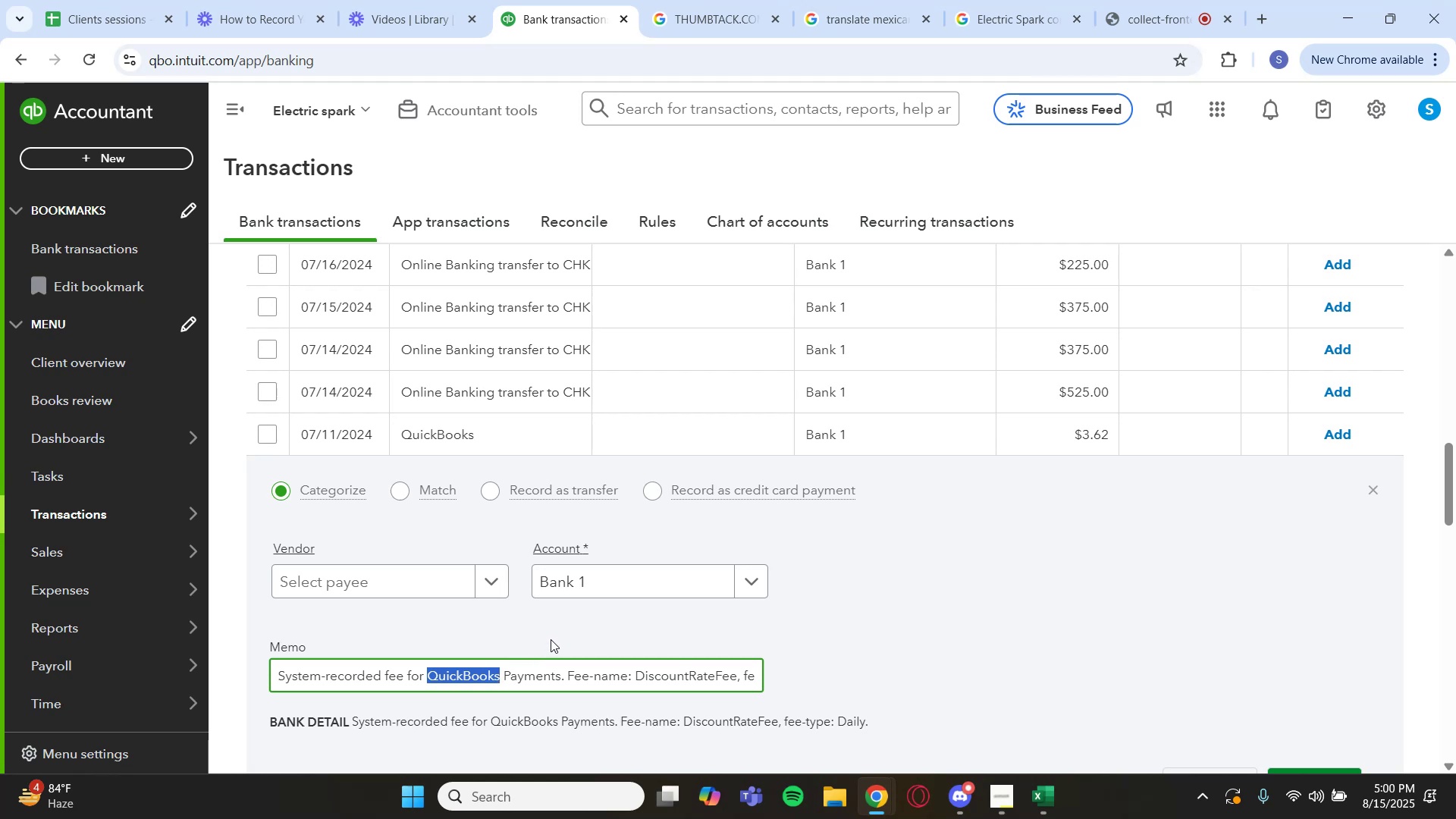 
key(Control+C)
 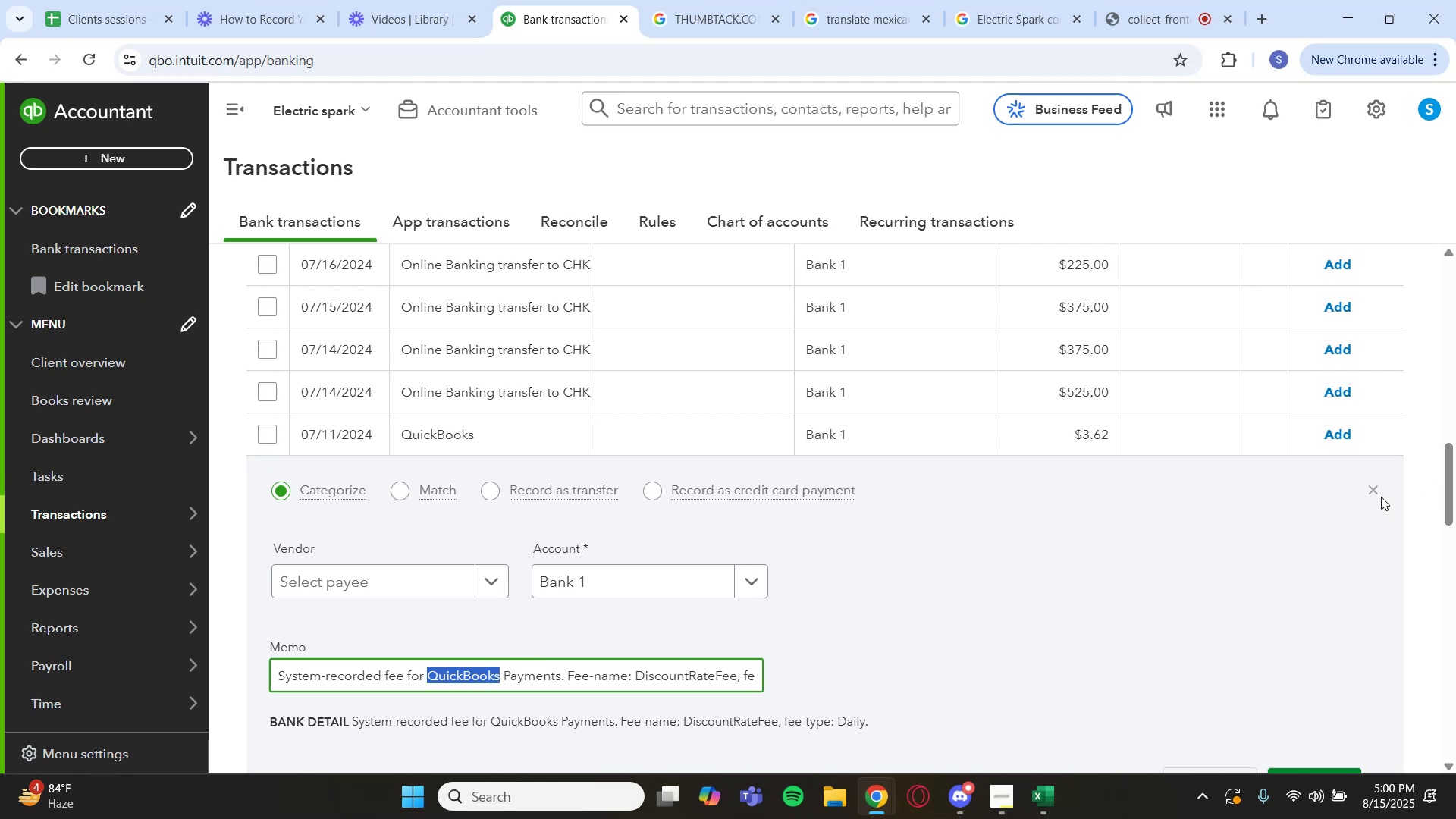 
left_click([1371, 492])
 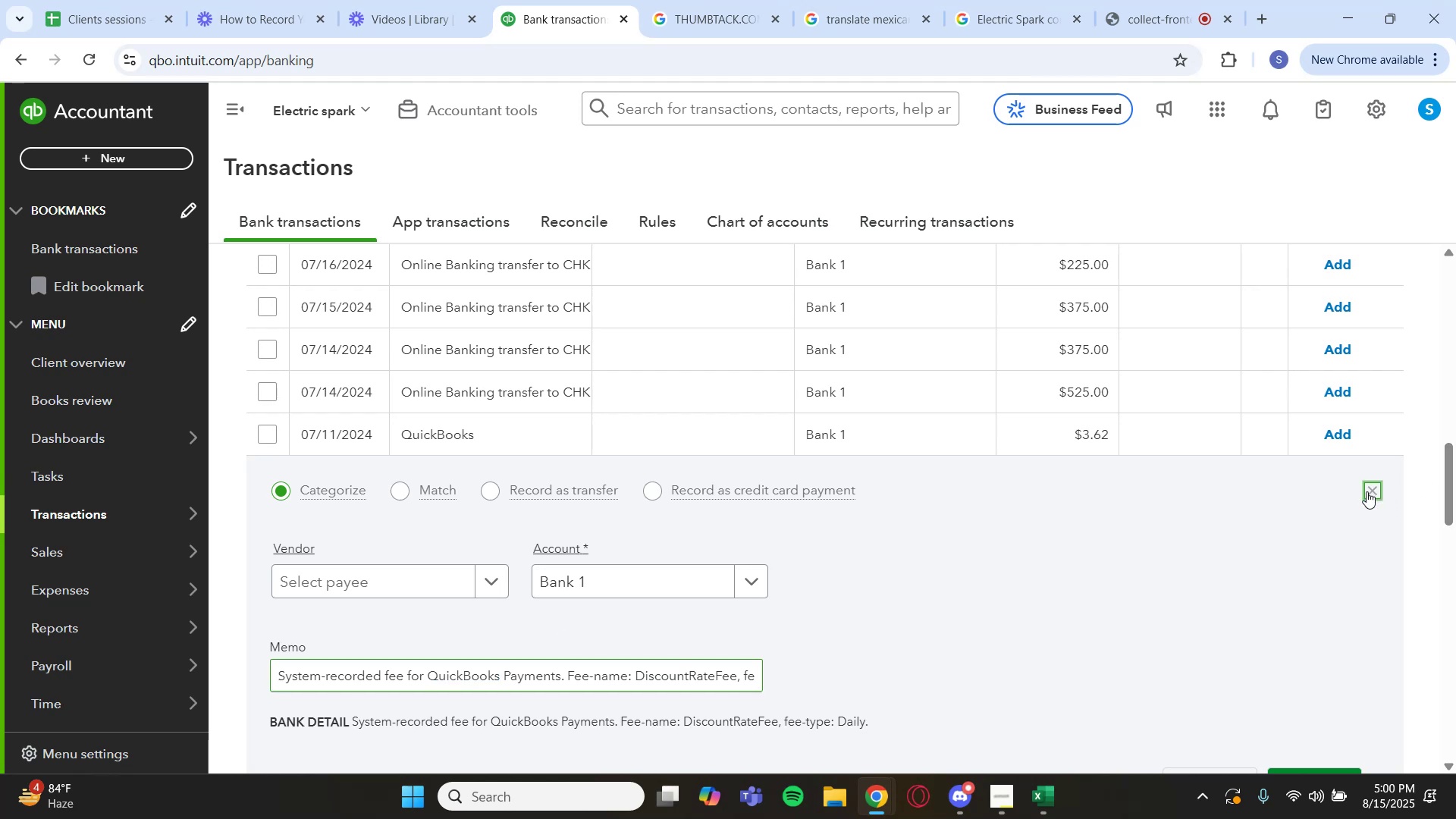 
scroll: coordinate [841, 482], scroll_direction: up, amount: 10.0
 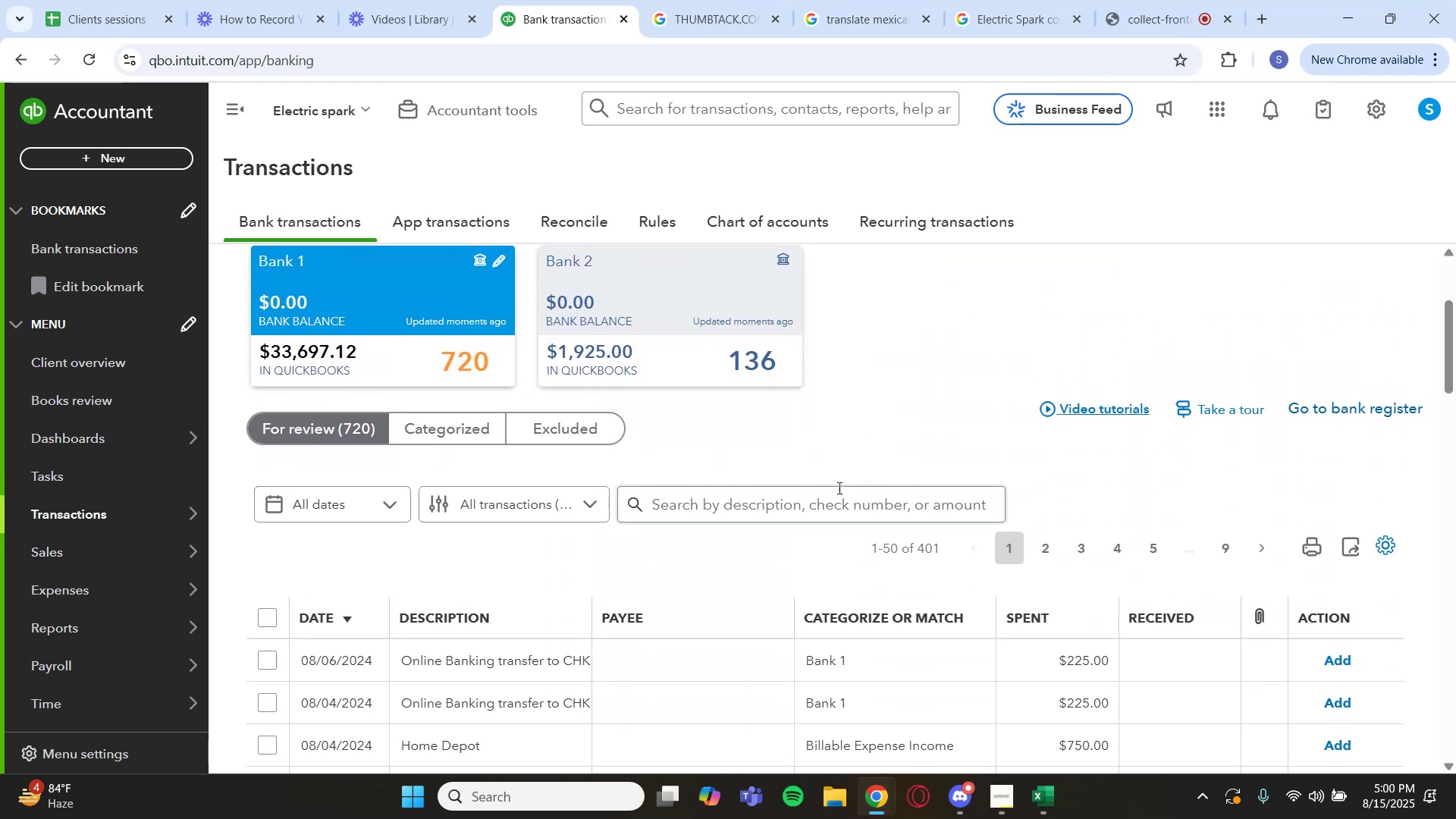 
left_click([838, 488])
 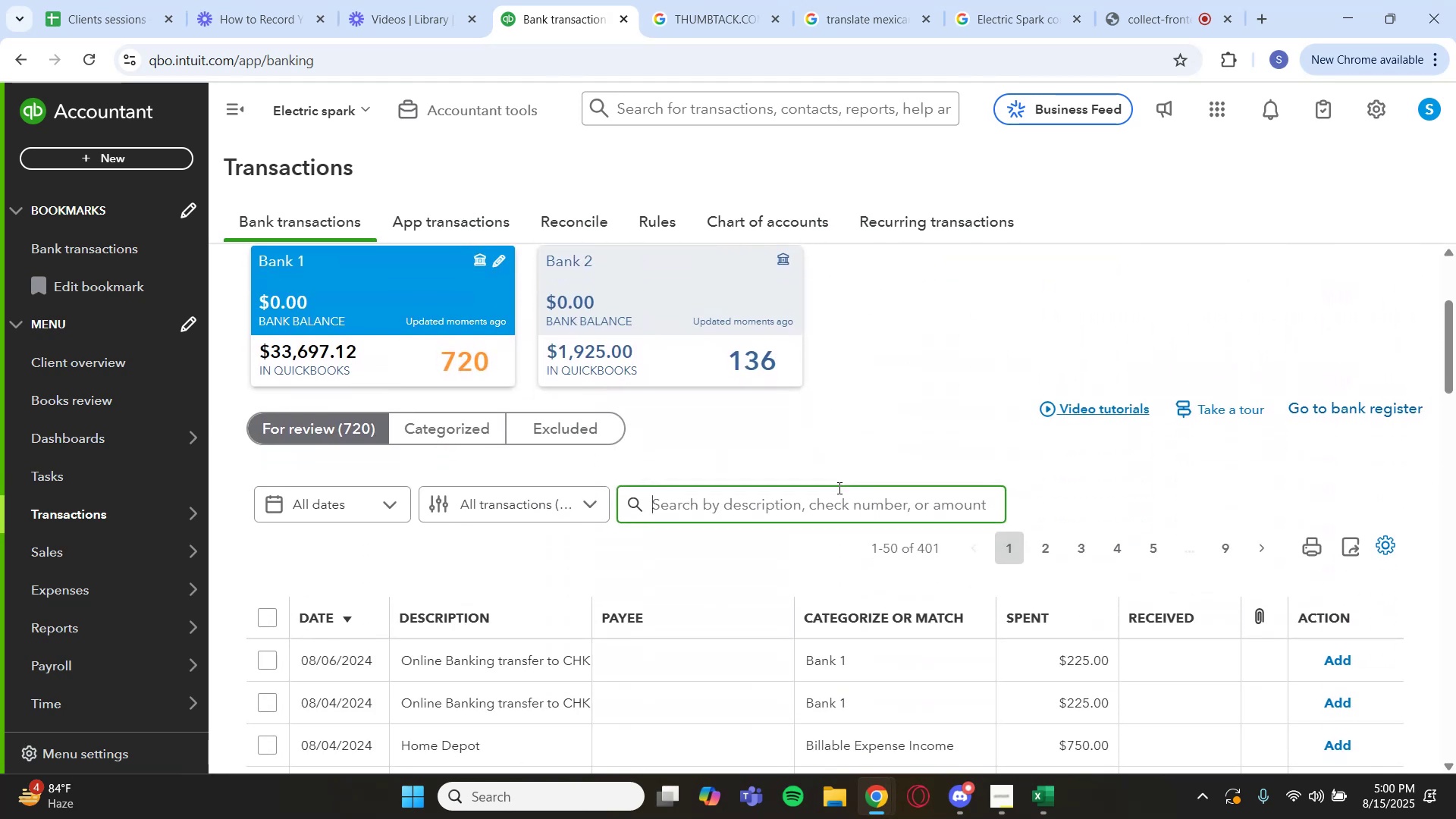 
key(Control+V)
 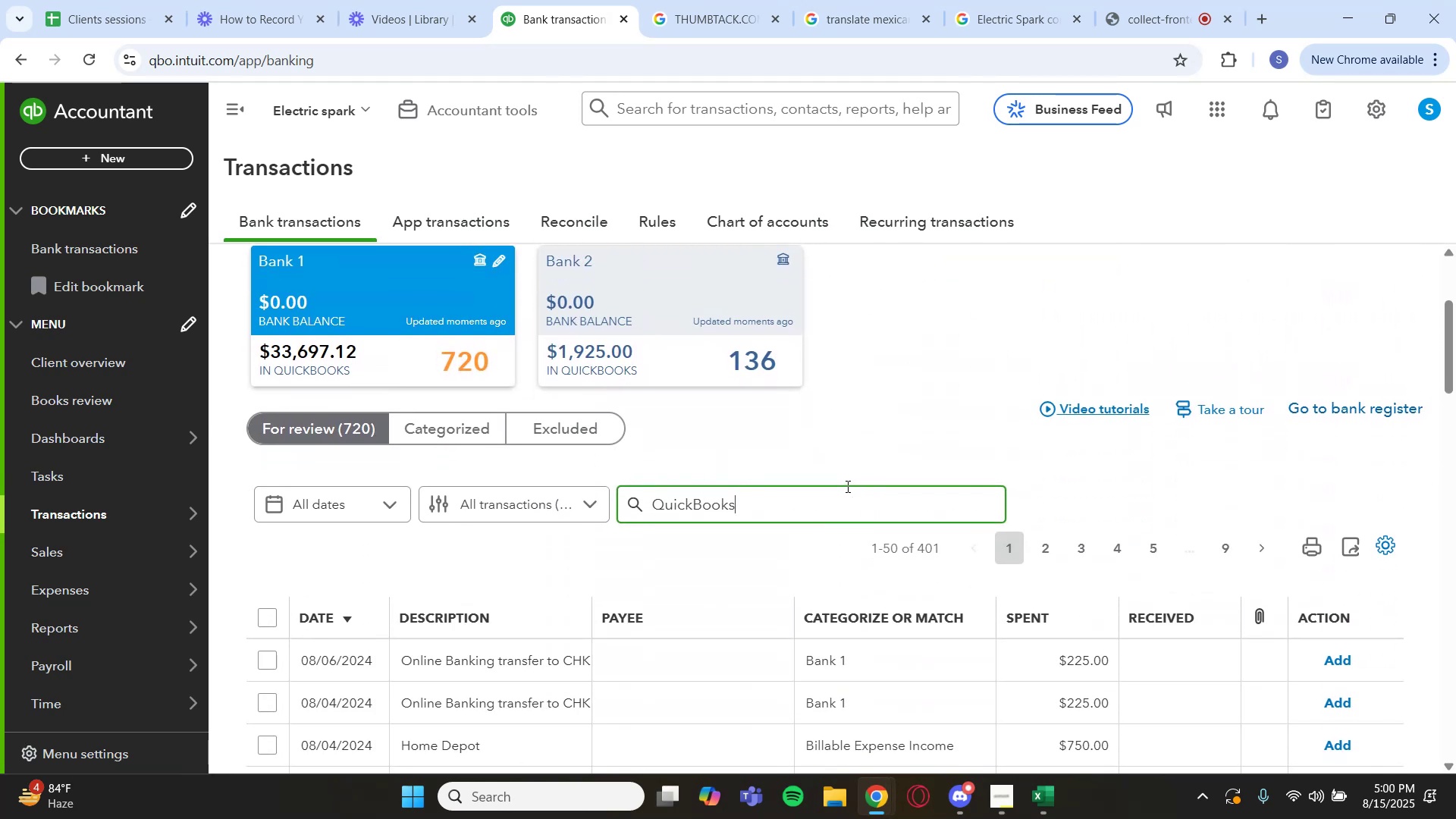 
key(Enter)
 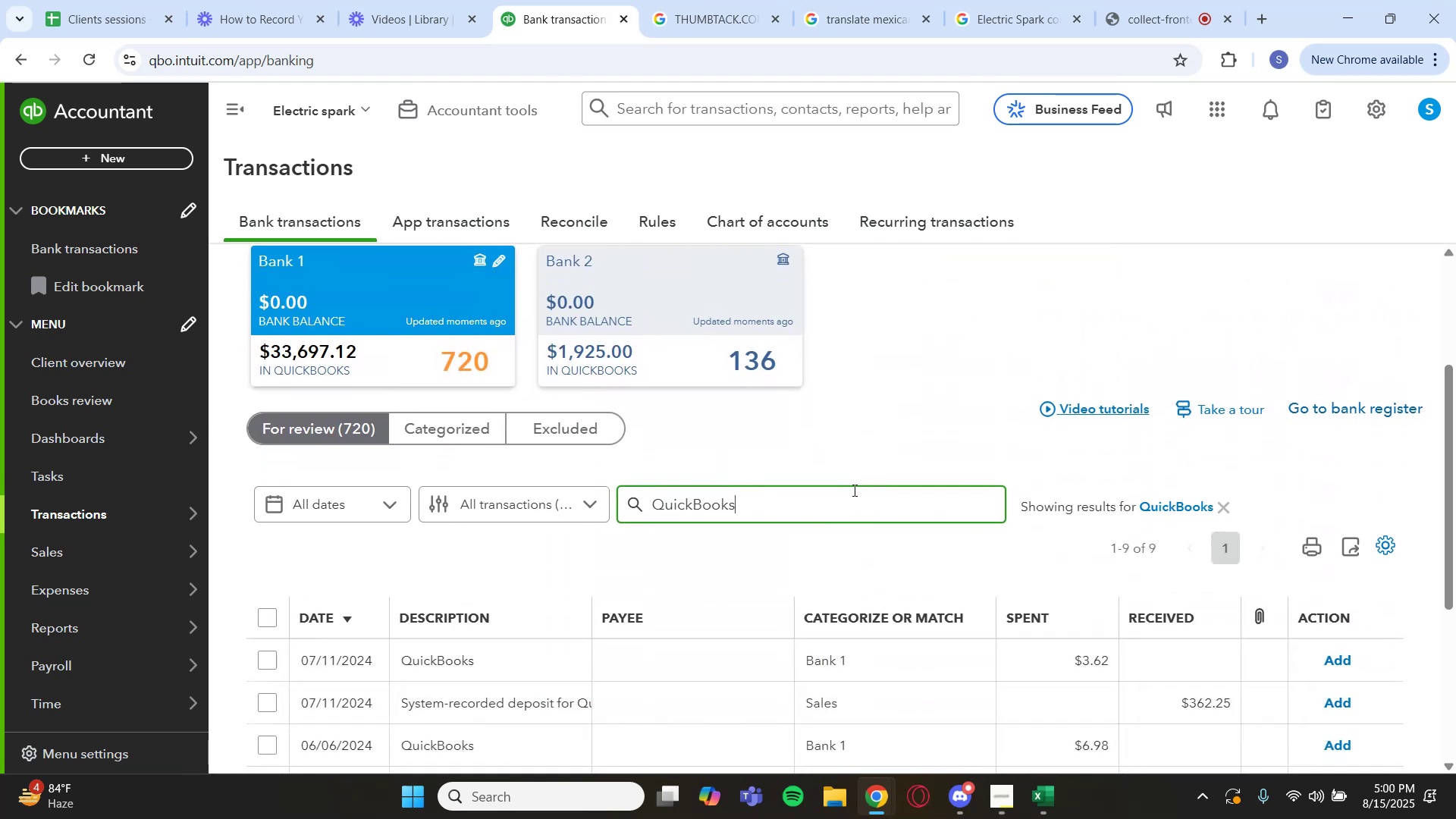 
scroll: coordinate [626, 532], scroll_direction: down, amount: 5.0
 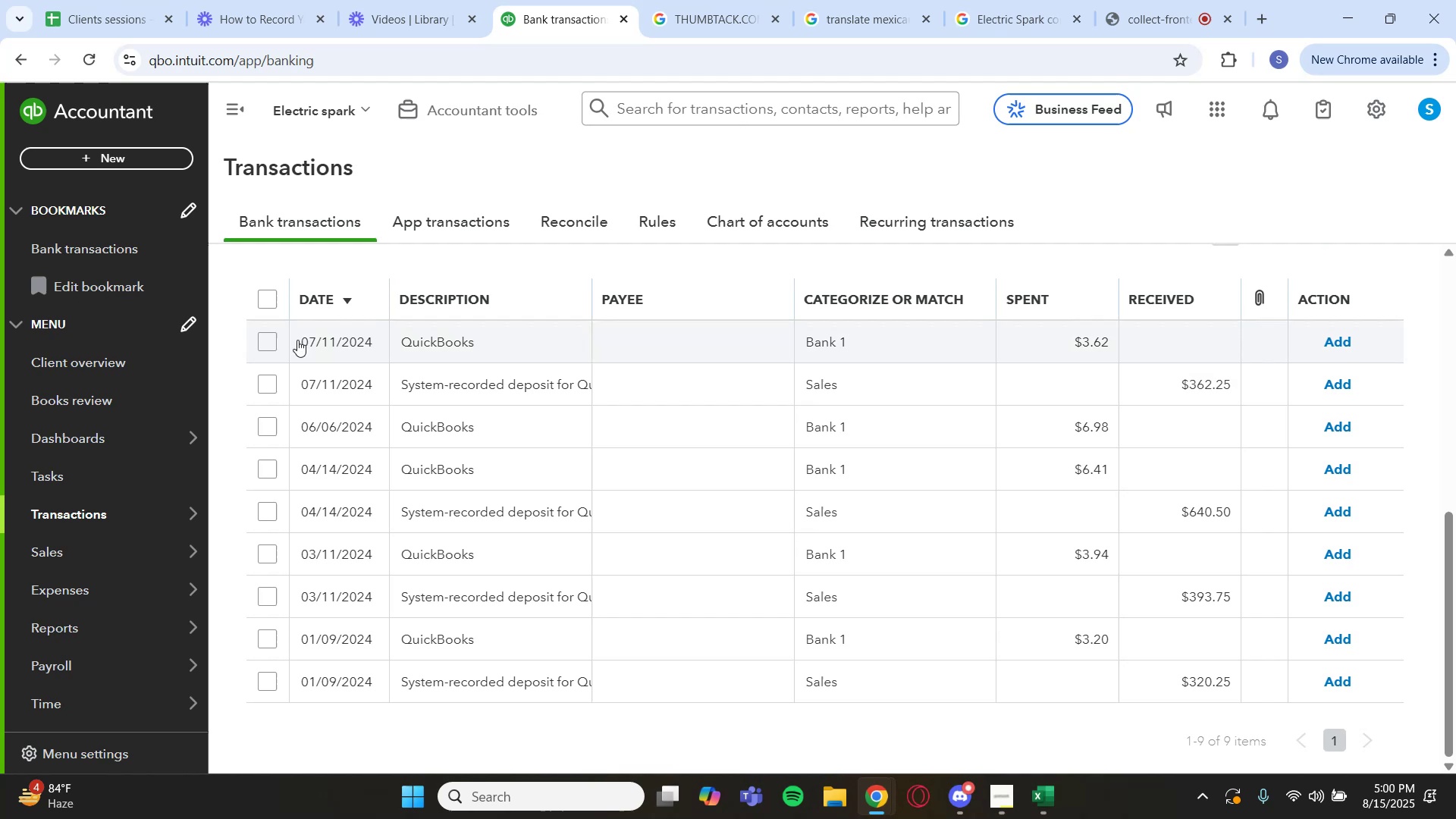 
left_click([267, 293])
 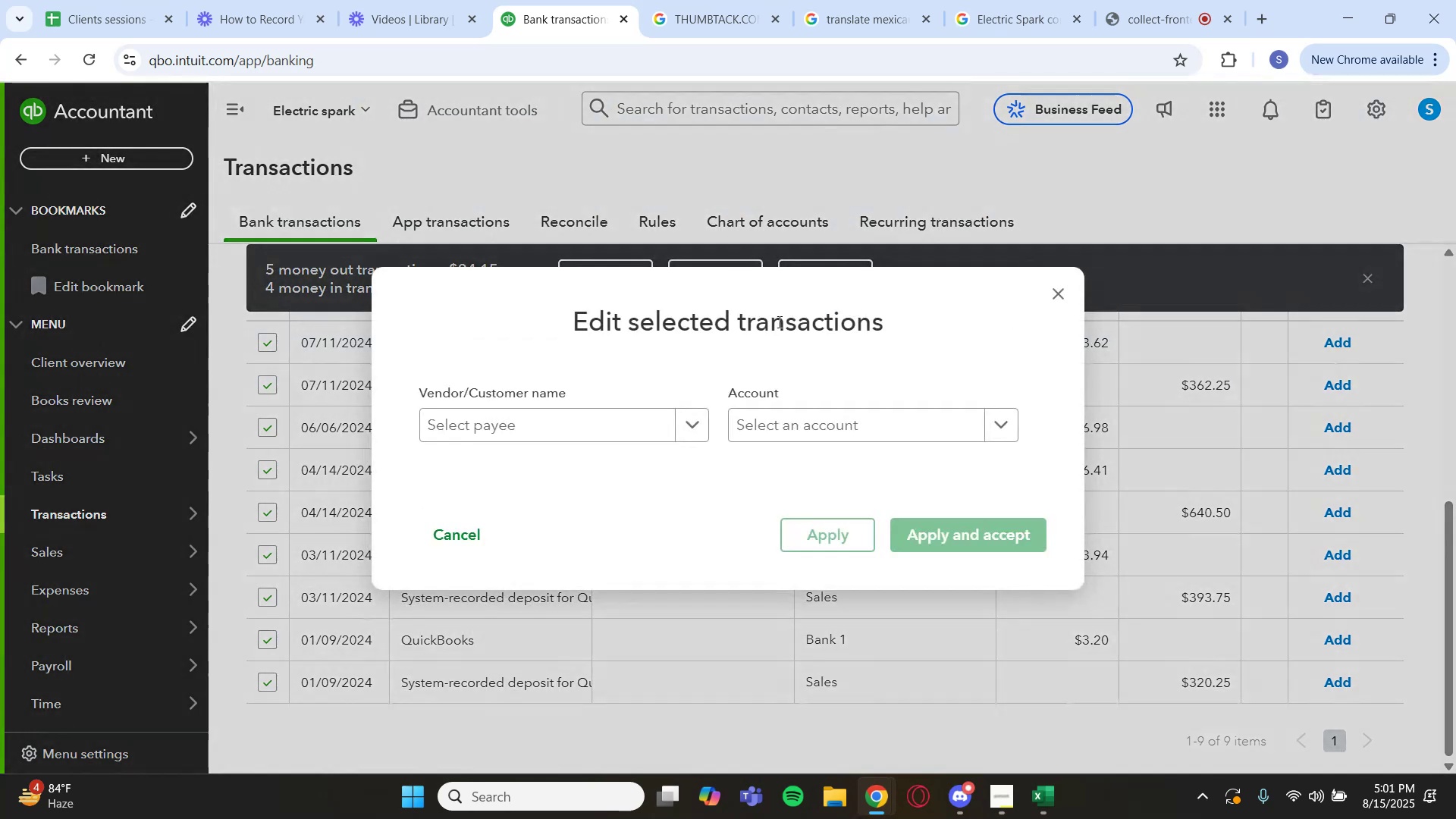 
left_click([889, 418])
 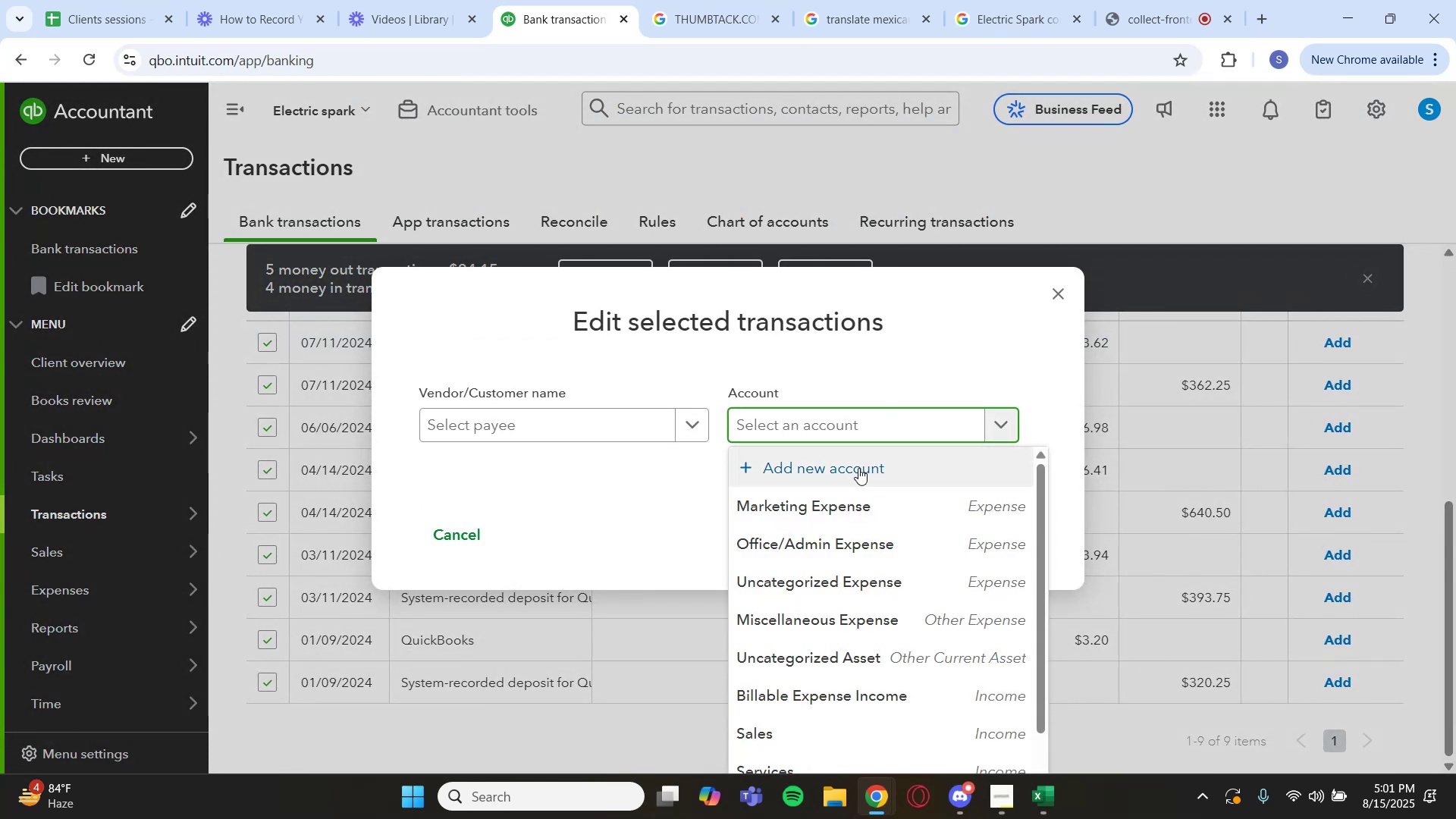 
left_click([858, 468])
 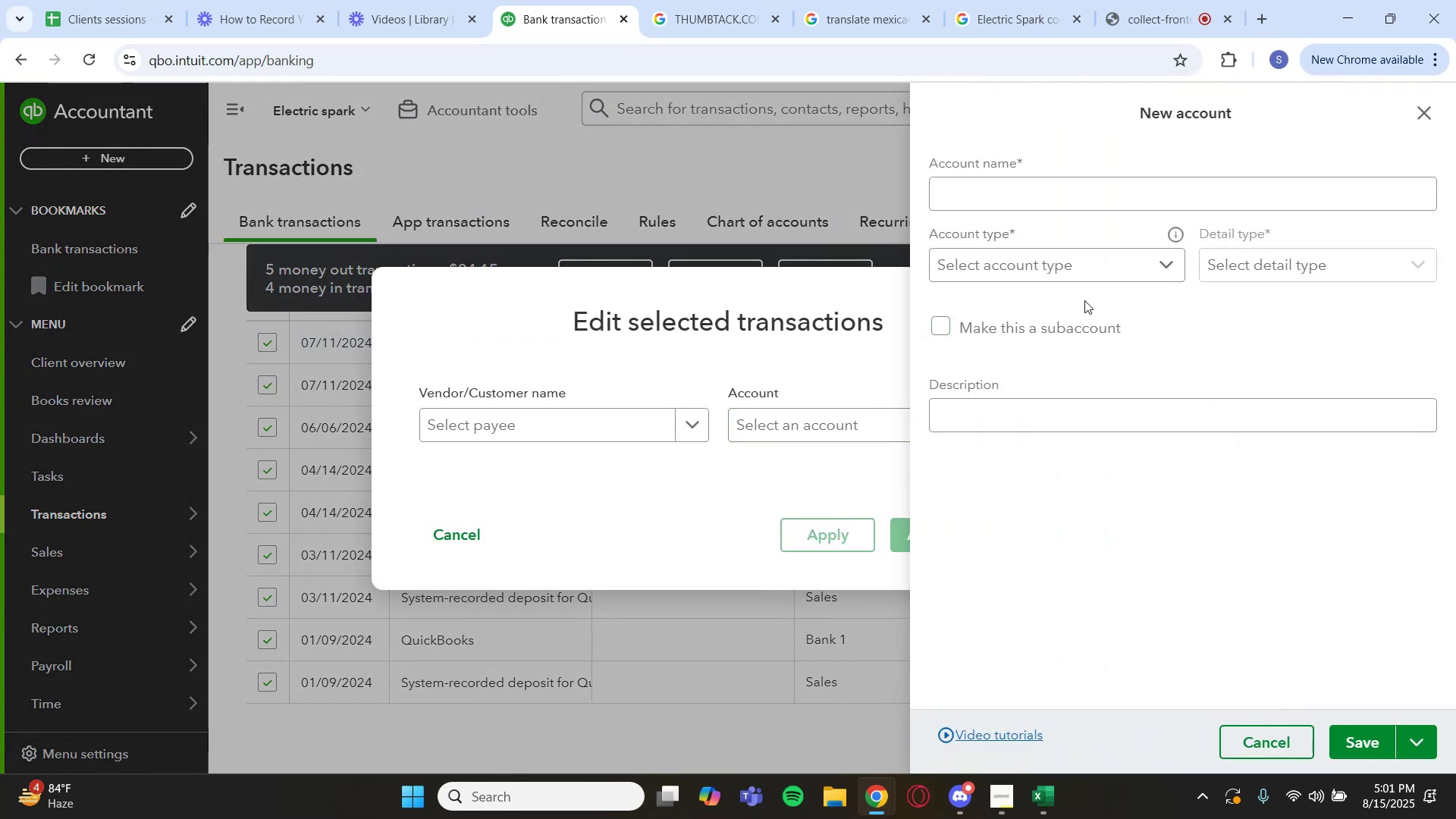 
left_click([1049, 201])
 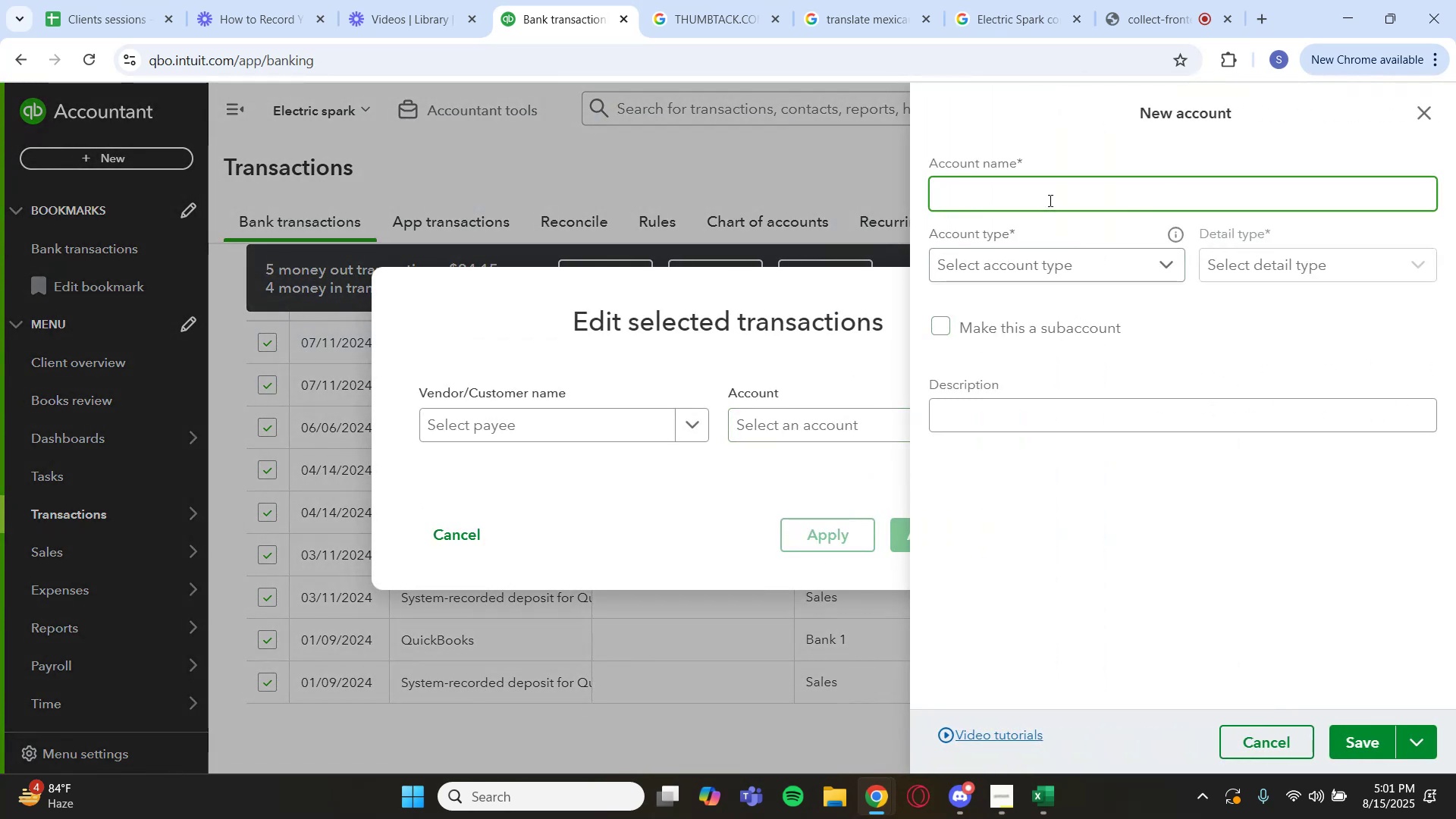 
type(Software/Subscription)
 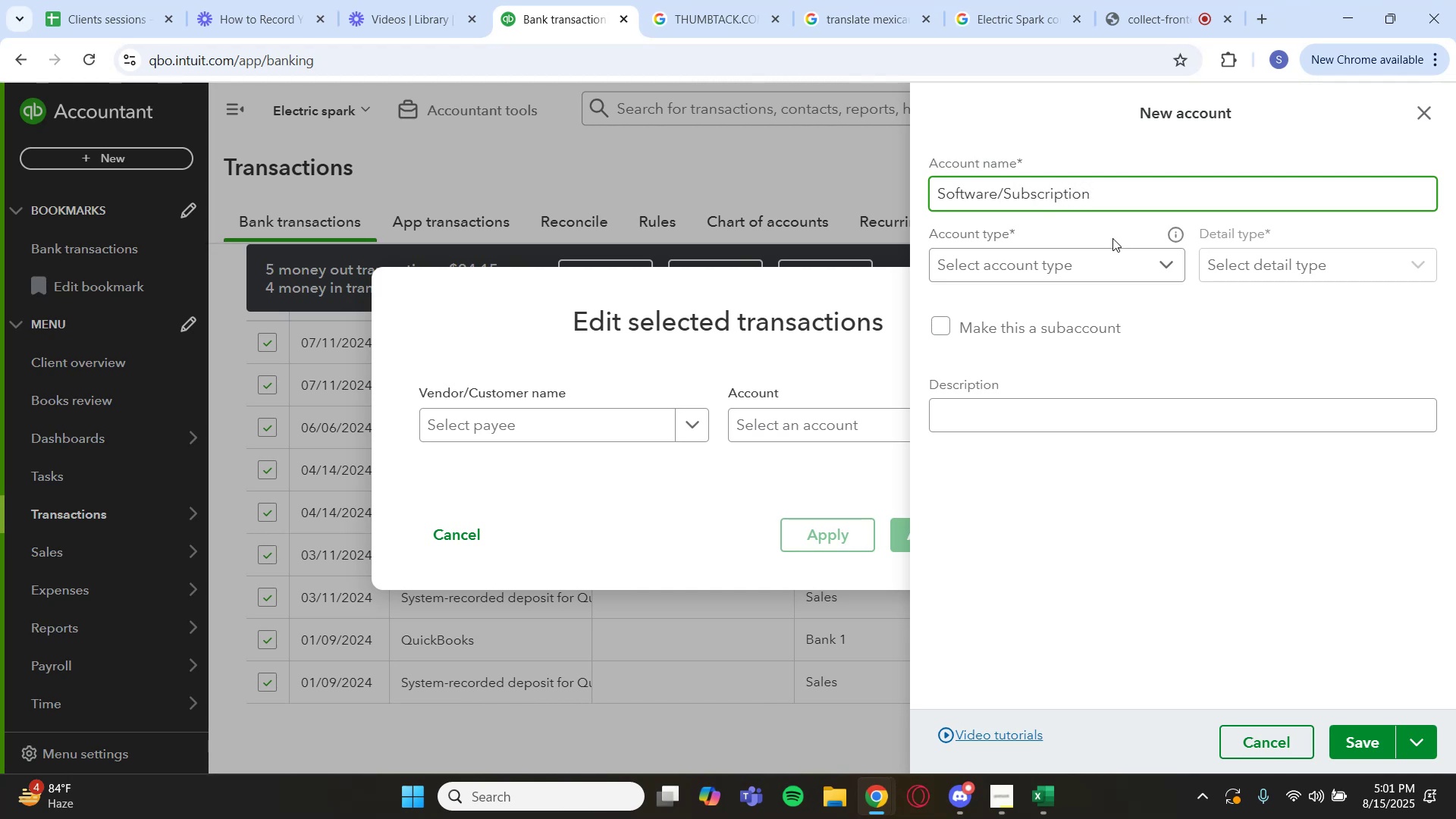 
left_click([1150, 270])
 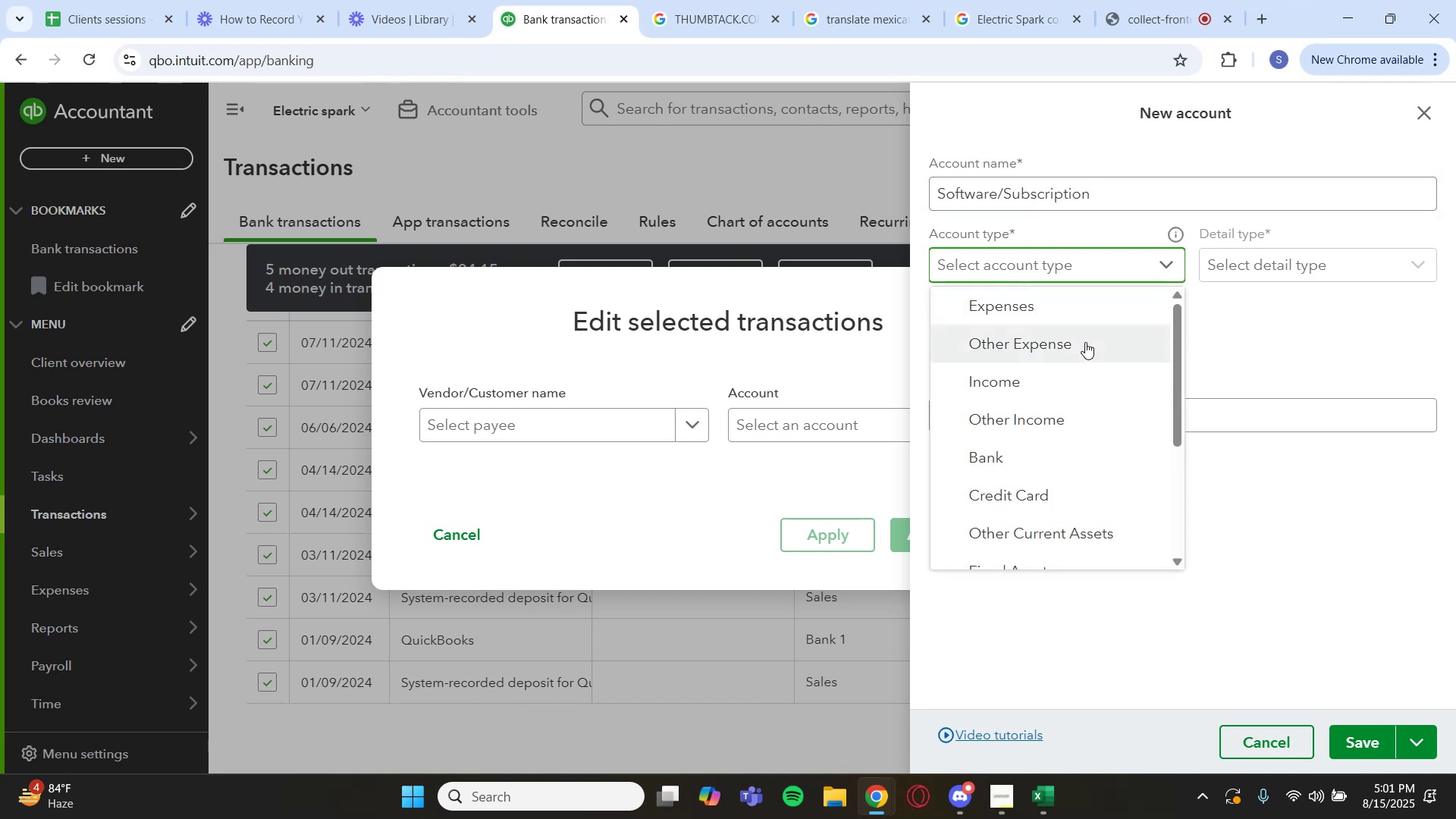 
left_click([1085, 342])
 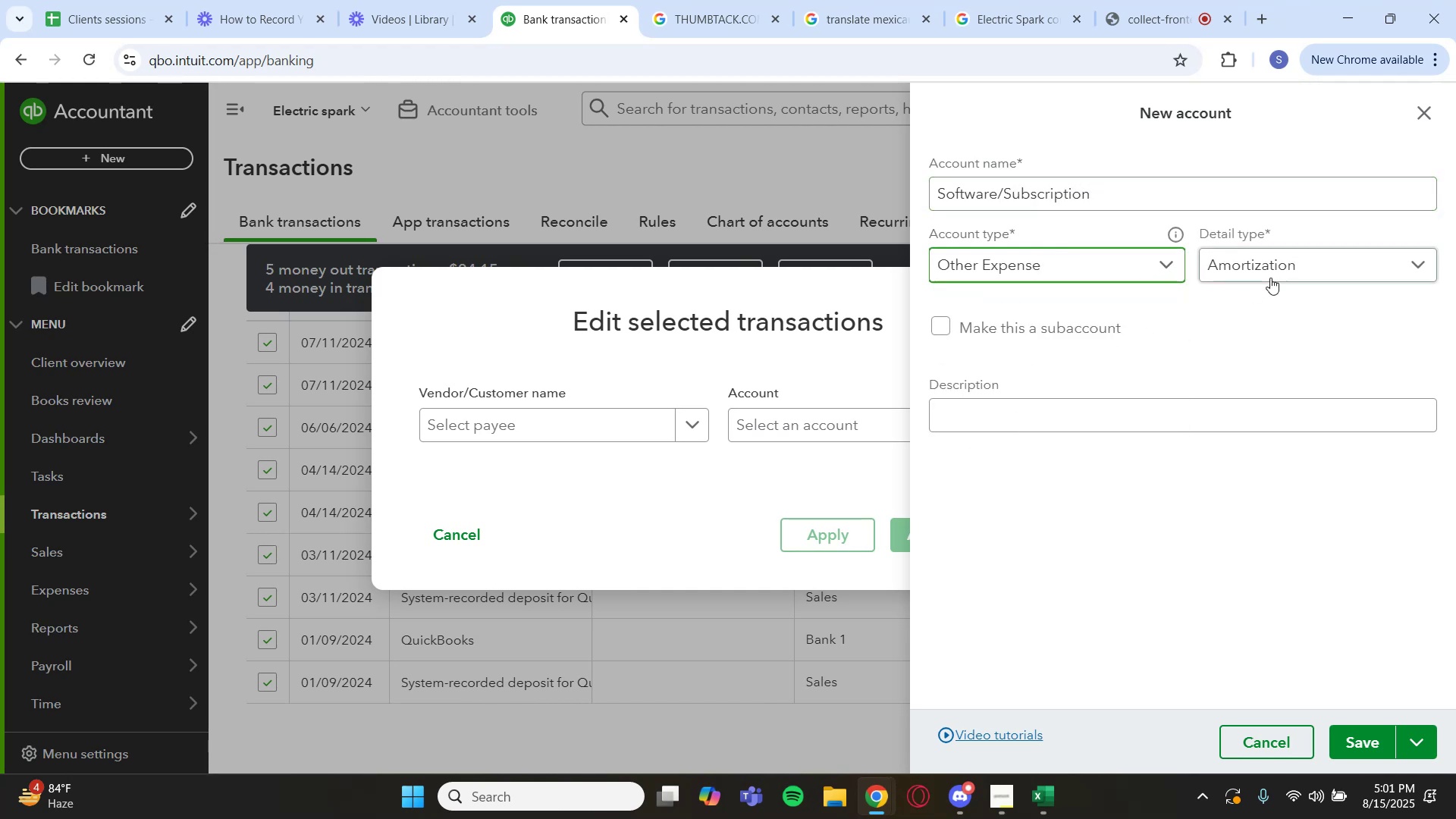 
left_click([1270, 273])
 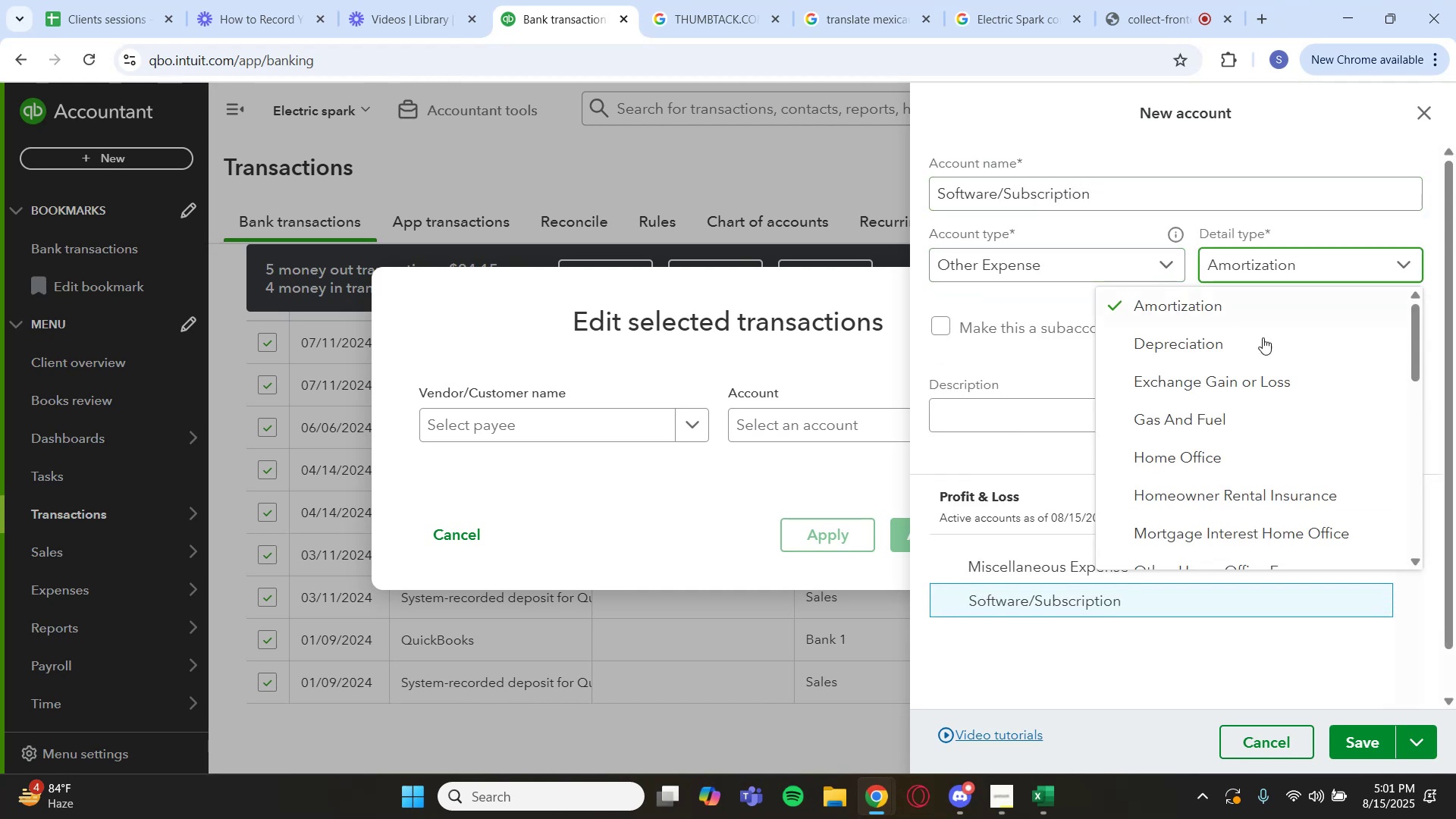 
scroll: coordinate [1247, 394], scroll_direction: down, amount: 4.0
 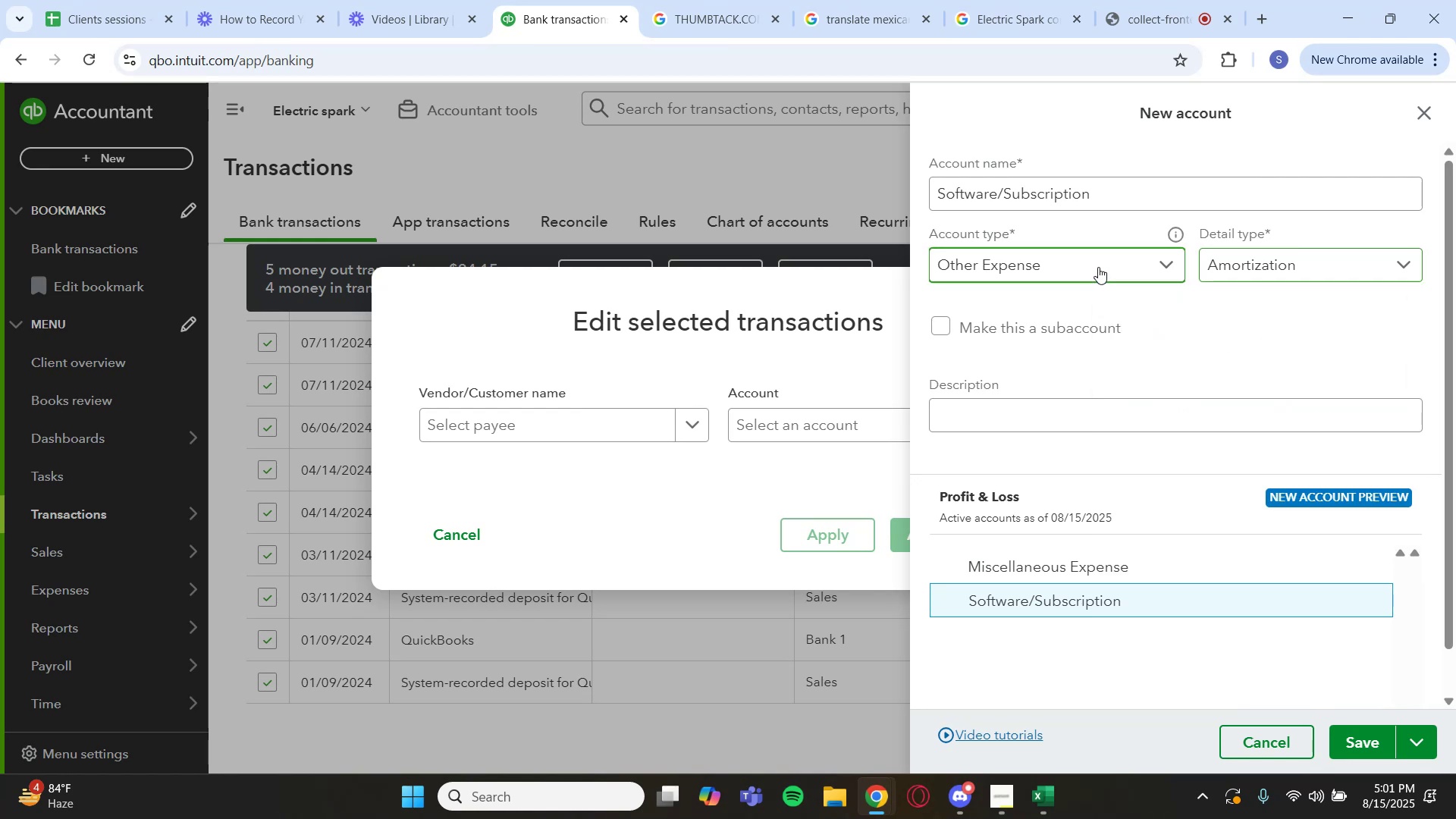 
double_click([1072, 308])
 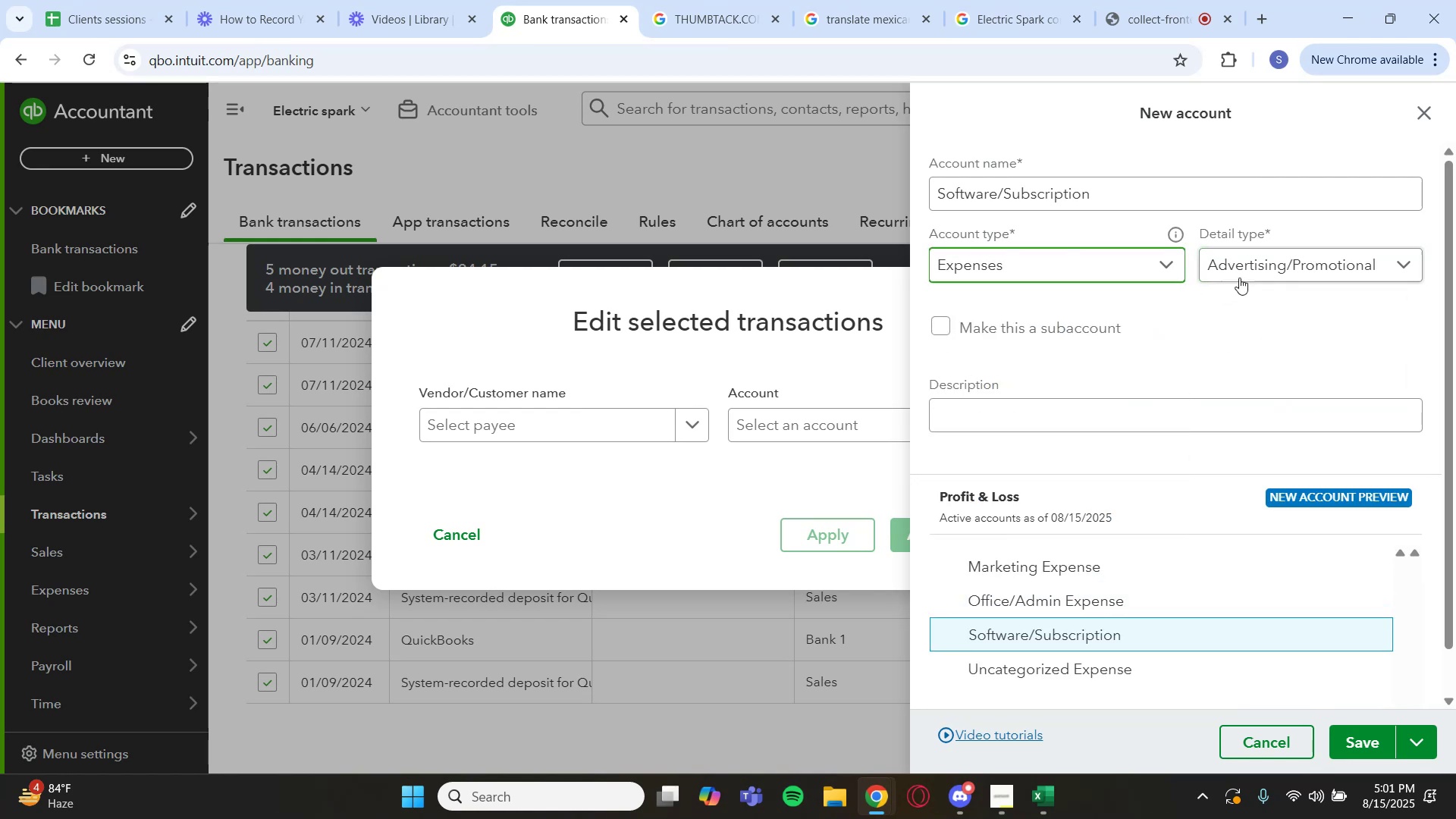 
left_click_drag(start_coordinate=[1243, 275], to_coordinate=[1245, 269])
 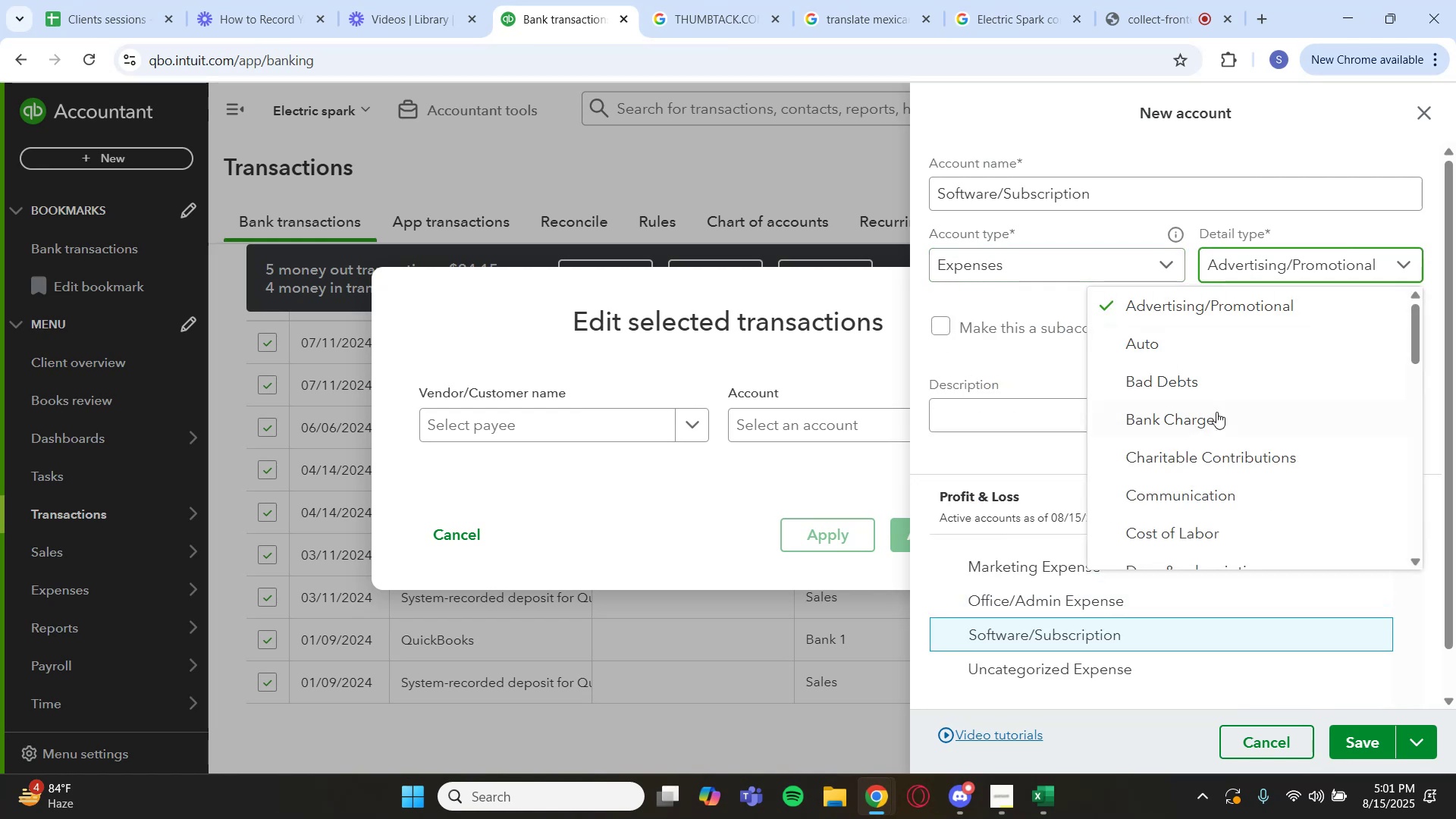 
scroll: coordinate [1202, 413], scroll_direction: down, amount: 2.0
 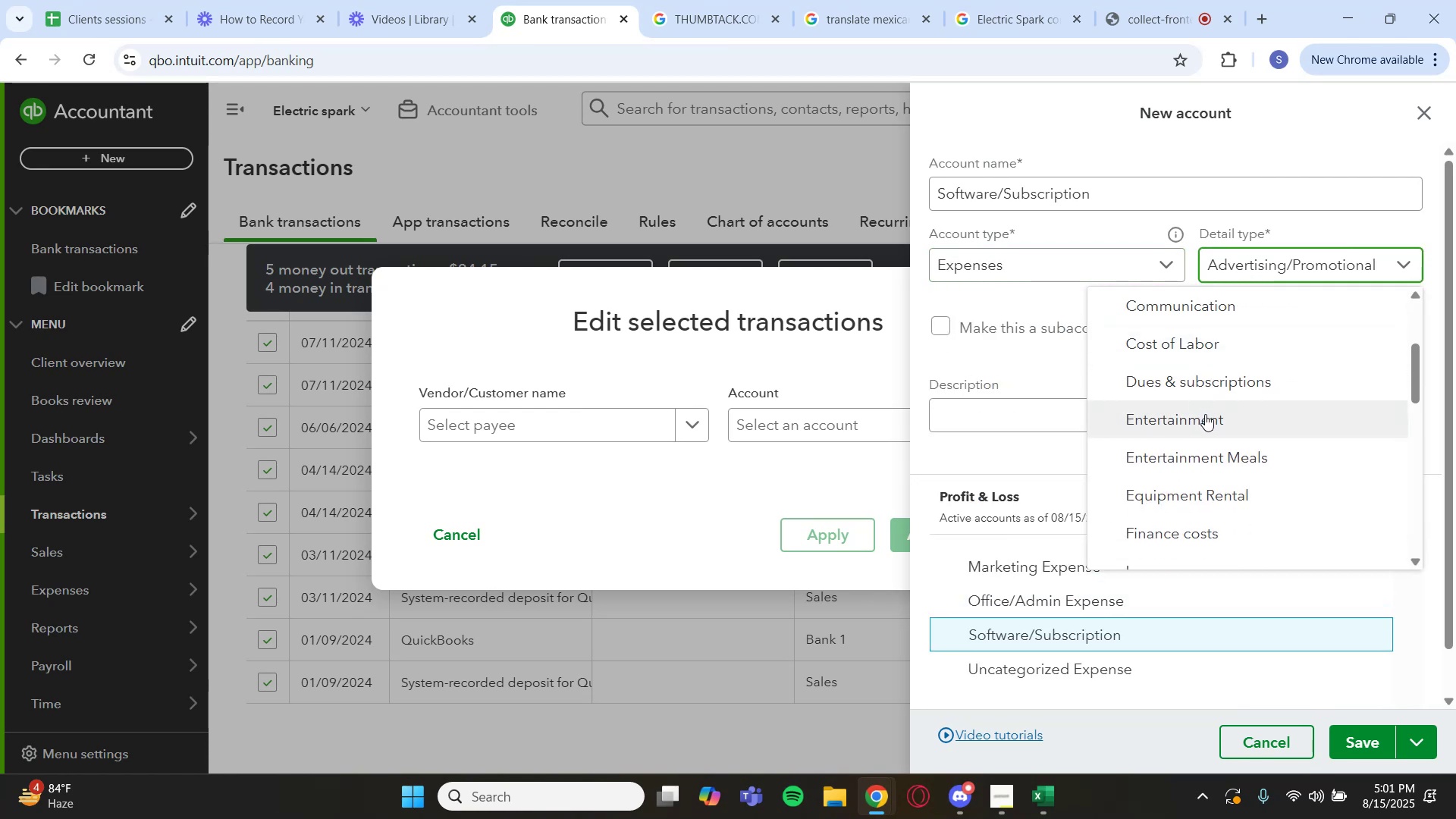 
left_click([1215, 388])
 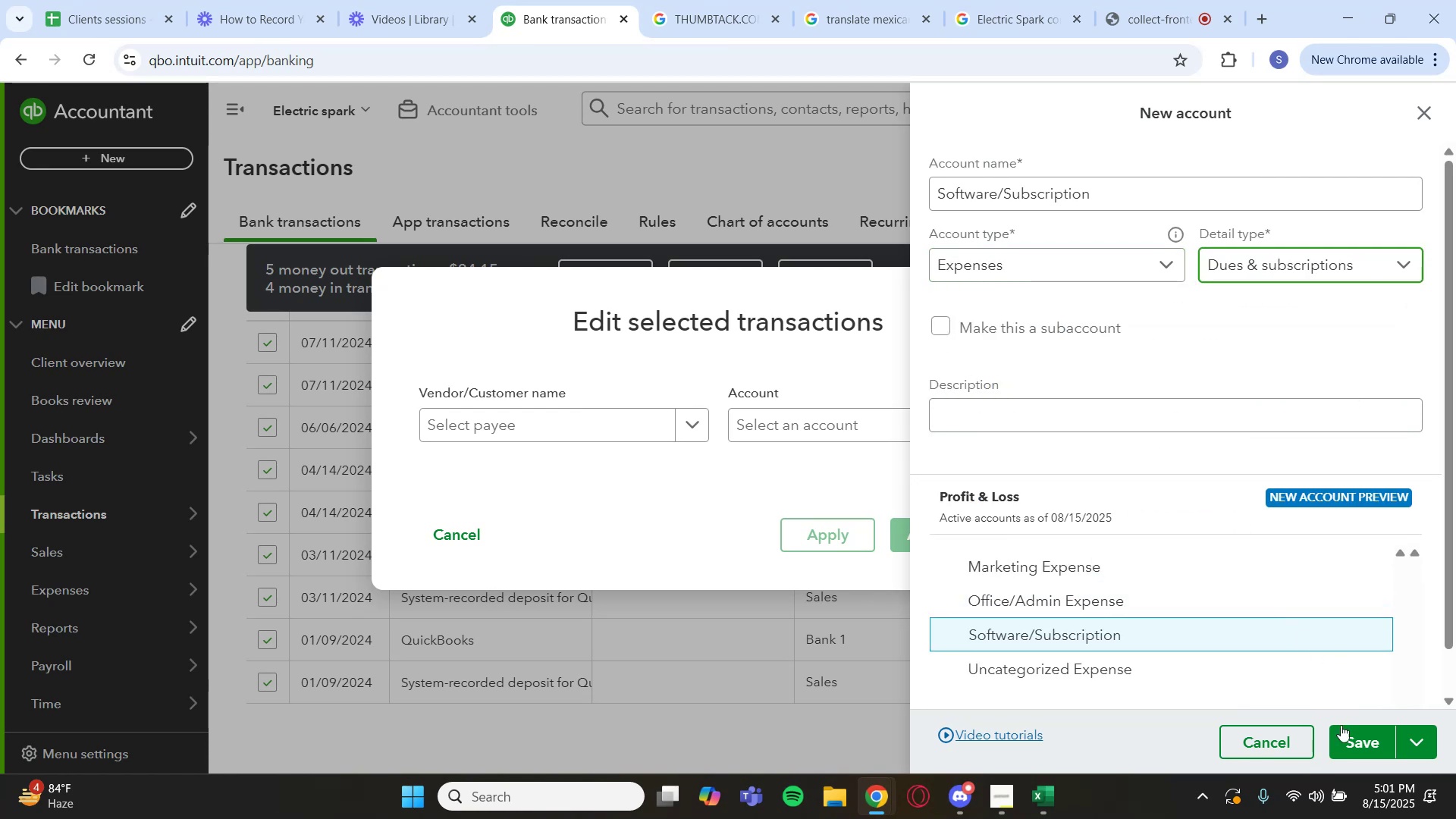 
left_click([1374, 736])
 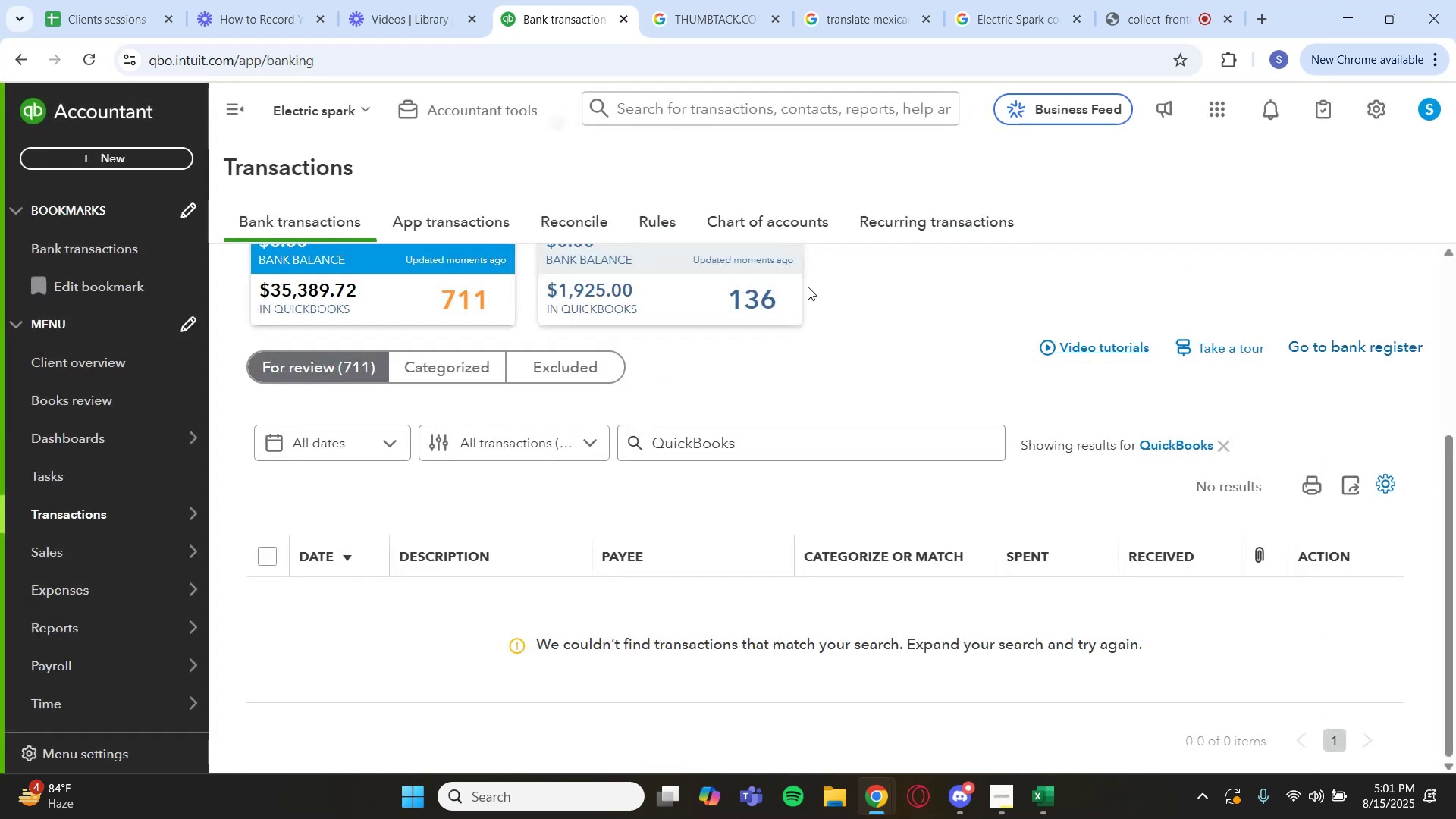 
wait(10.32)
 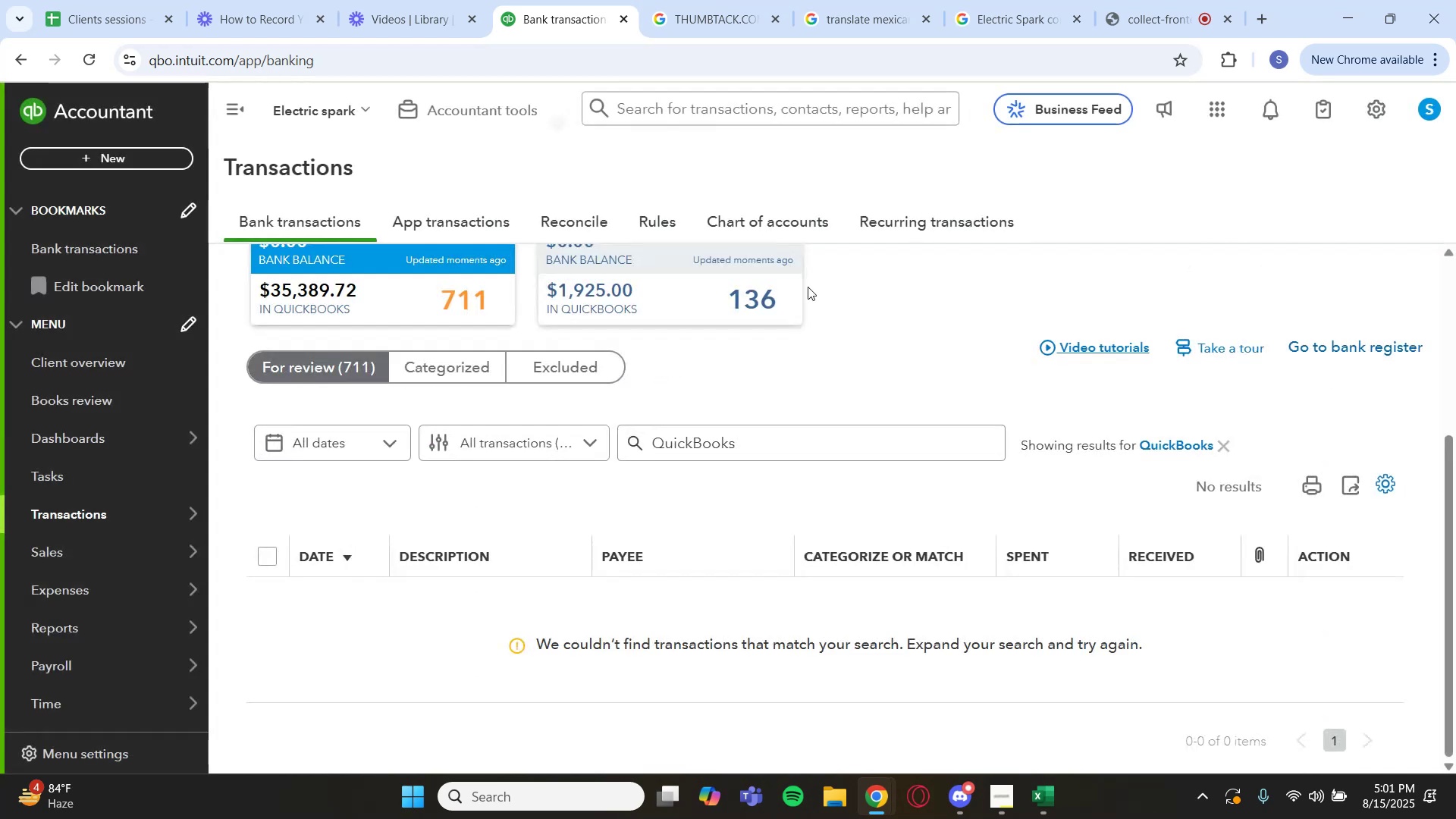 
left_click([347, 371])
 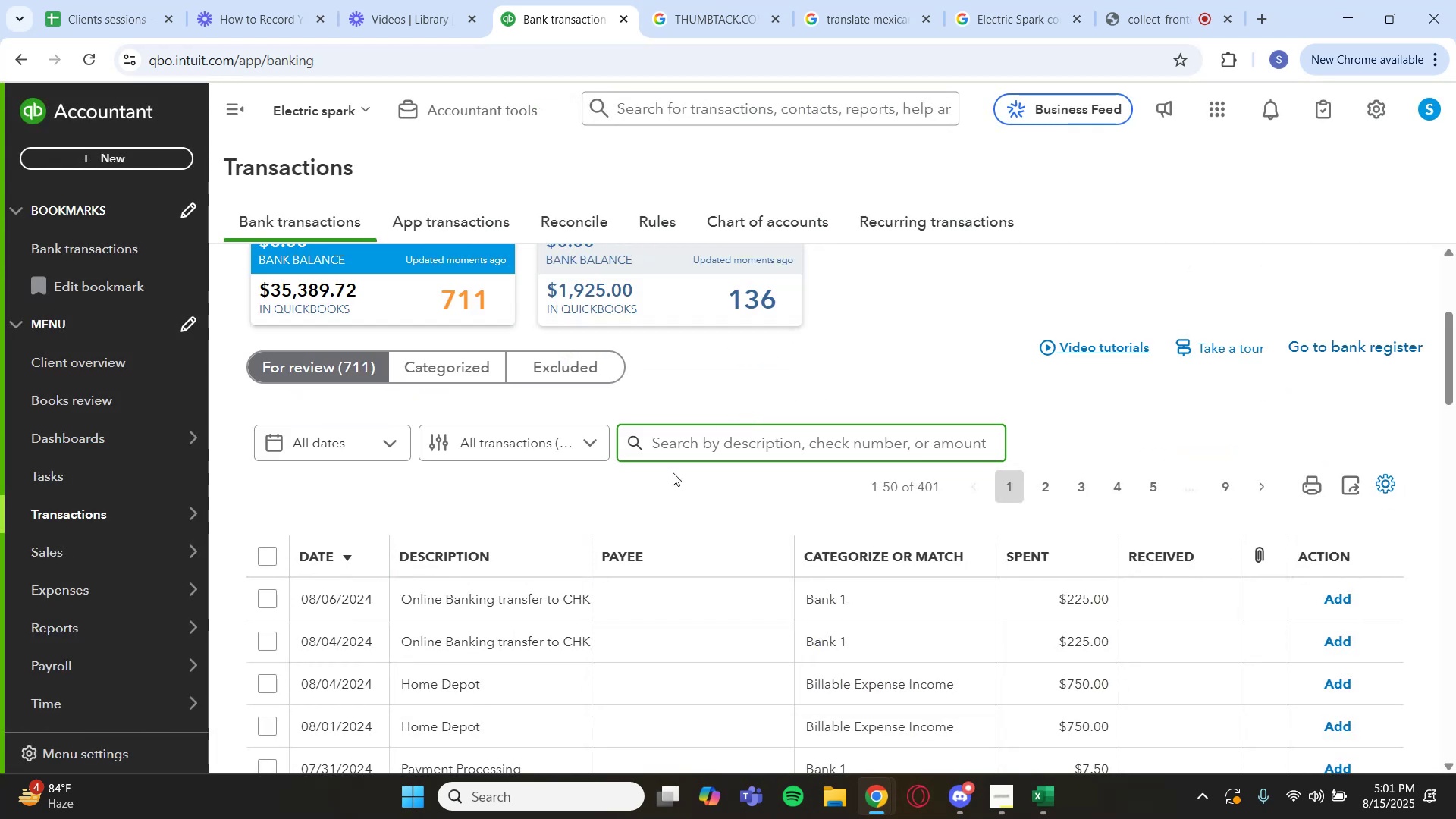 
scroll: coordinate [588, 538], scroll_direction: down, amount: 2.0
 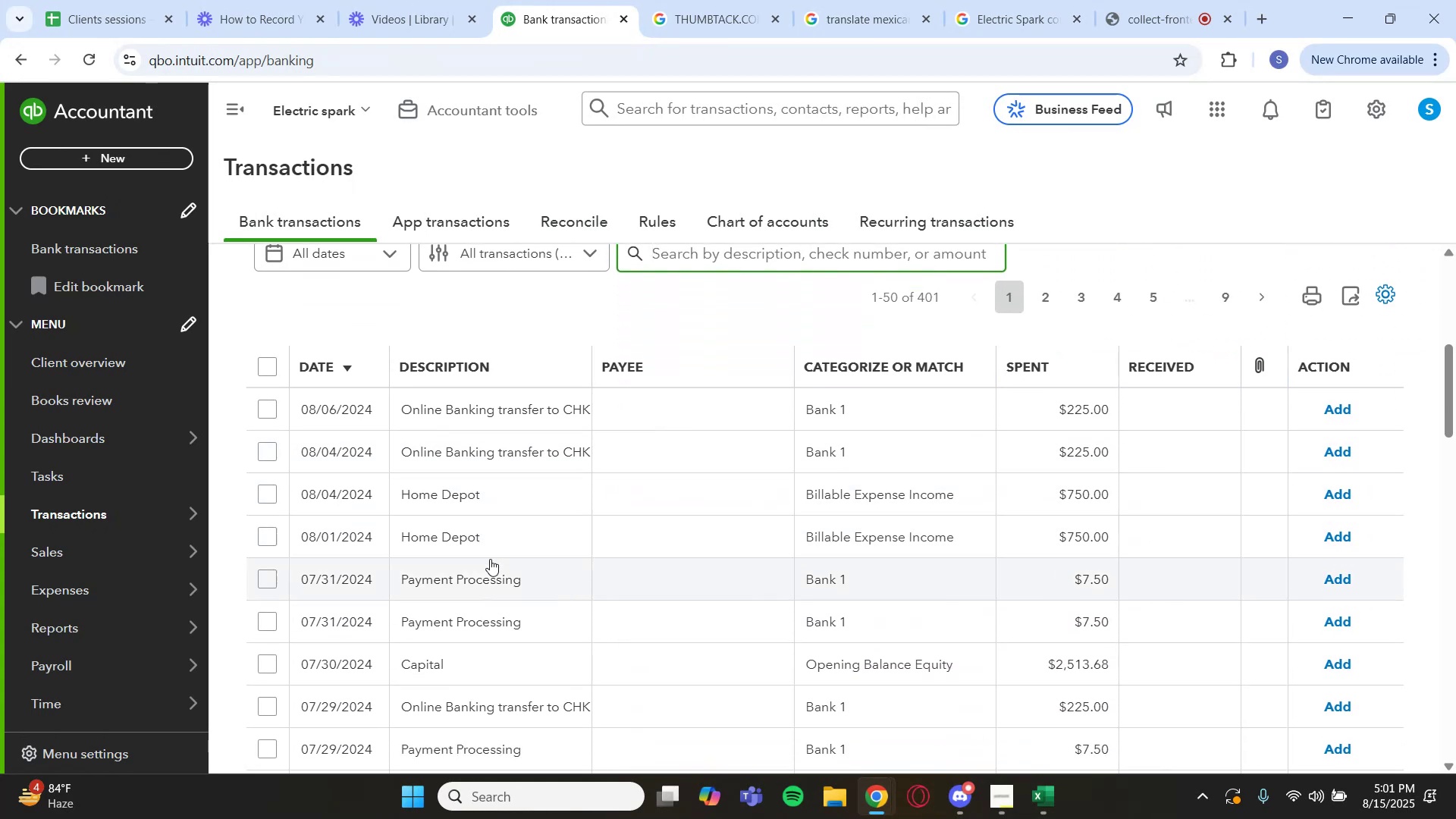 
left_click([490, 560])
 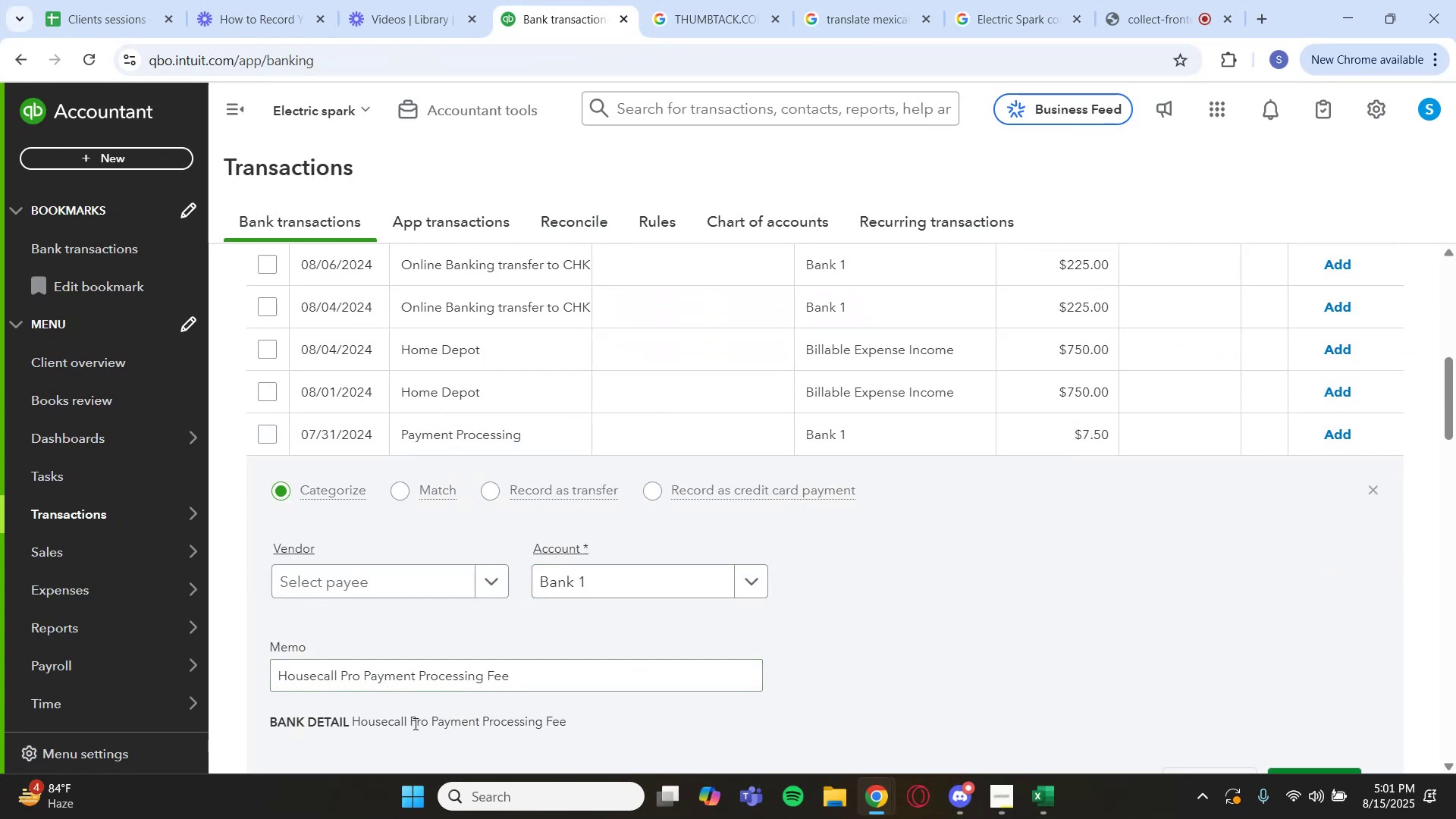 
left_click_drag(start_coordinate=[428, 721], to_coordinate=[348, 723])
 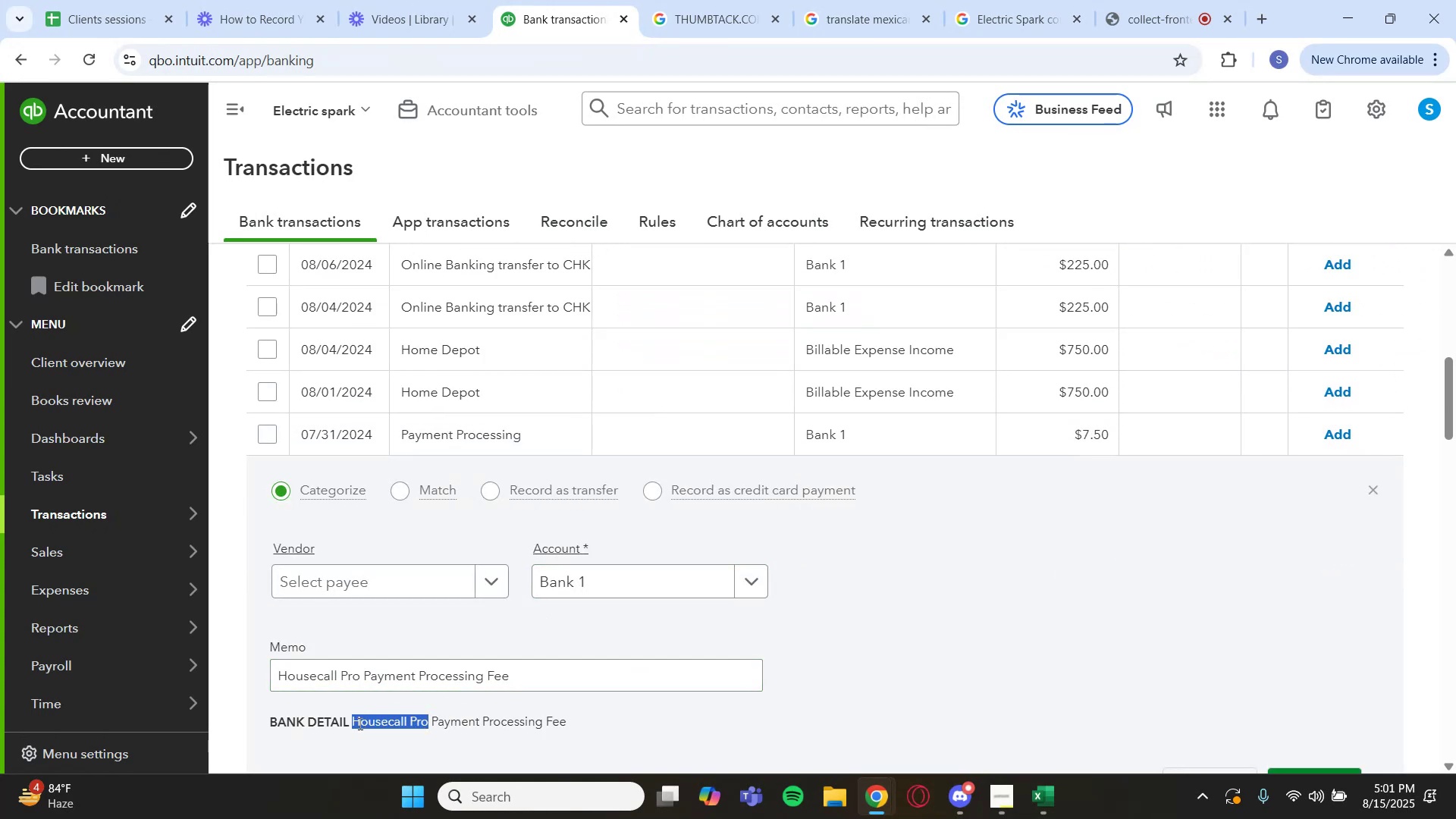 
key(Control+C)
 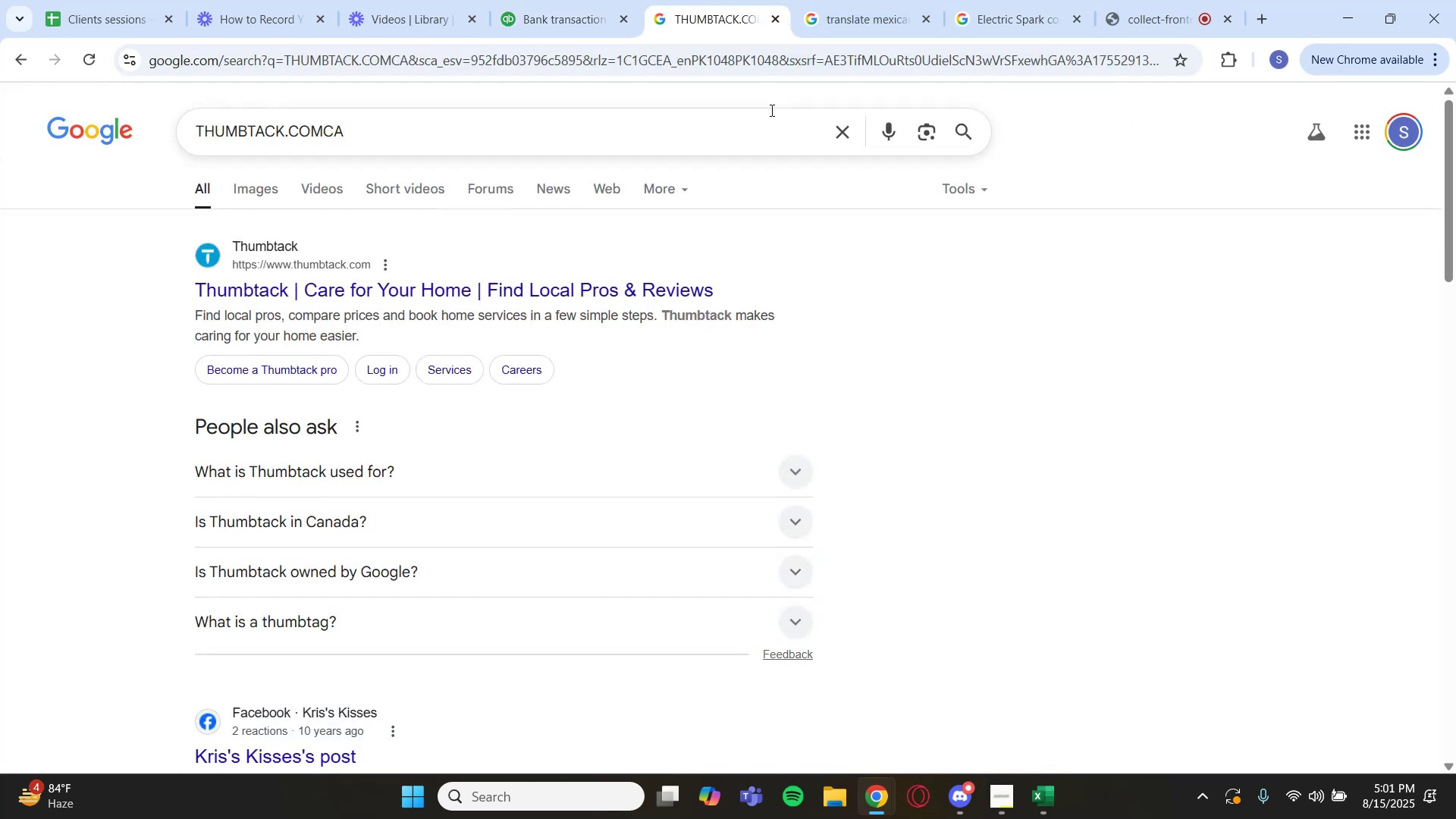 
left_click([837, 129])
 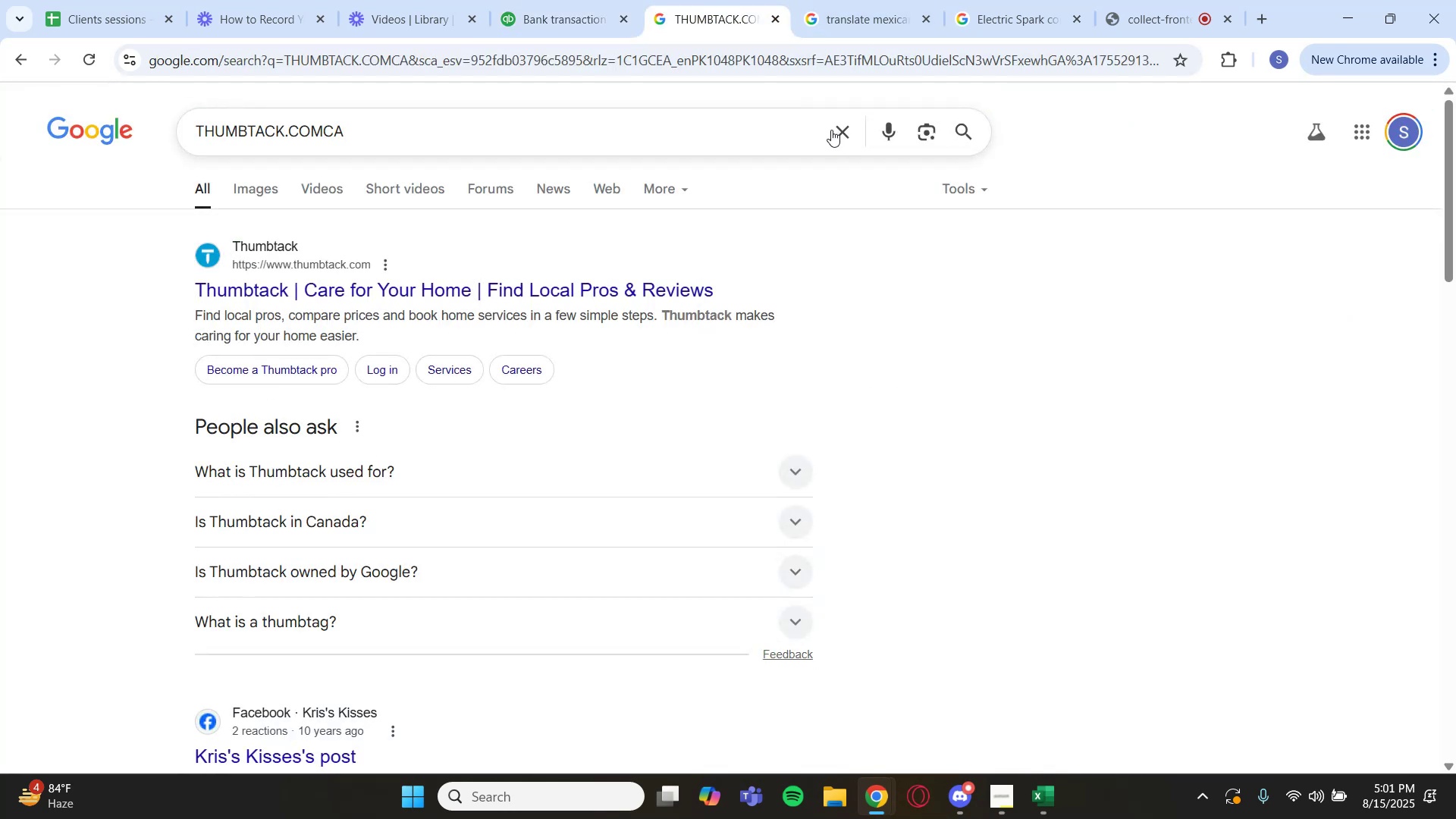 
key(Control+V)
 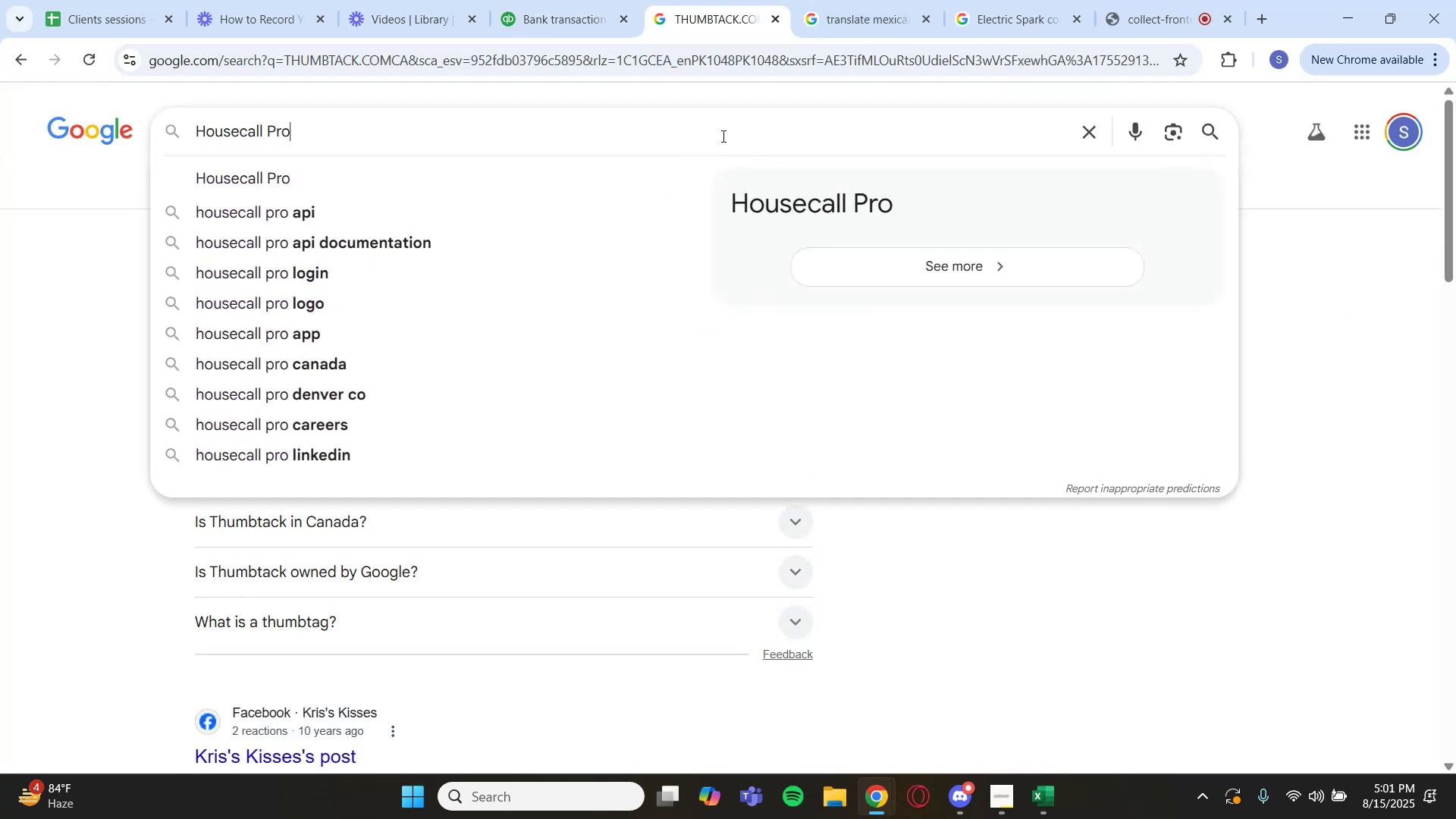 
key(Enter)
 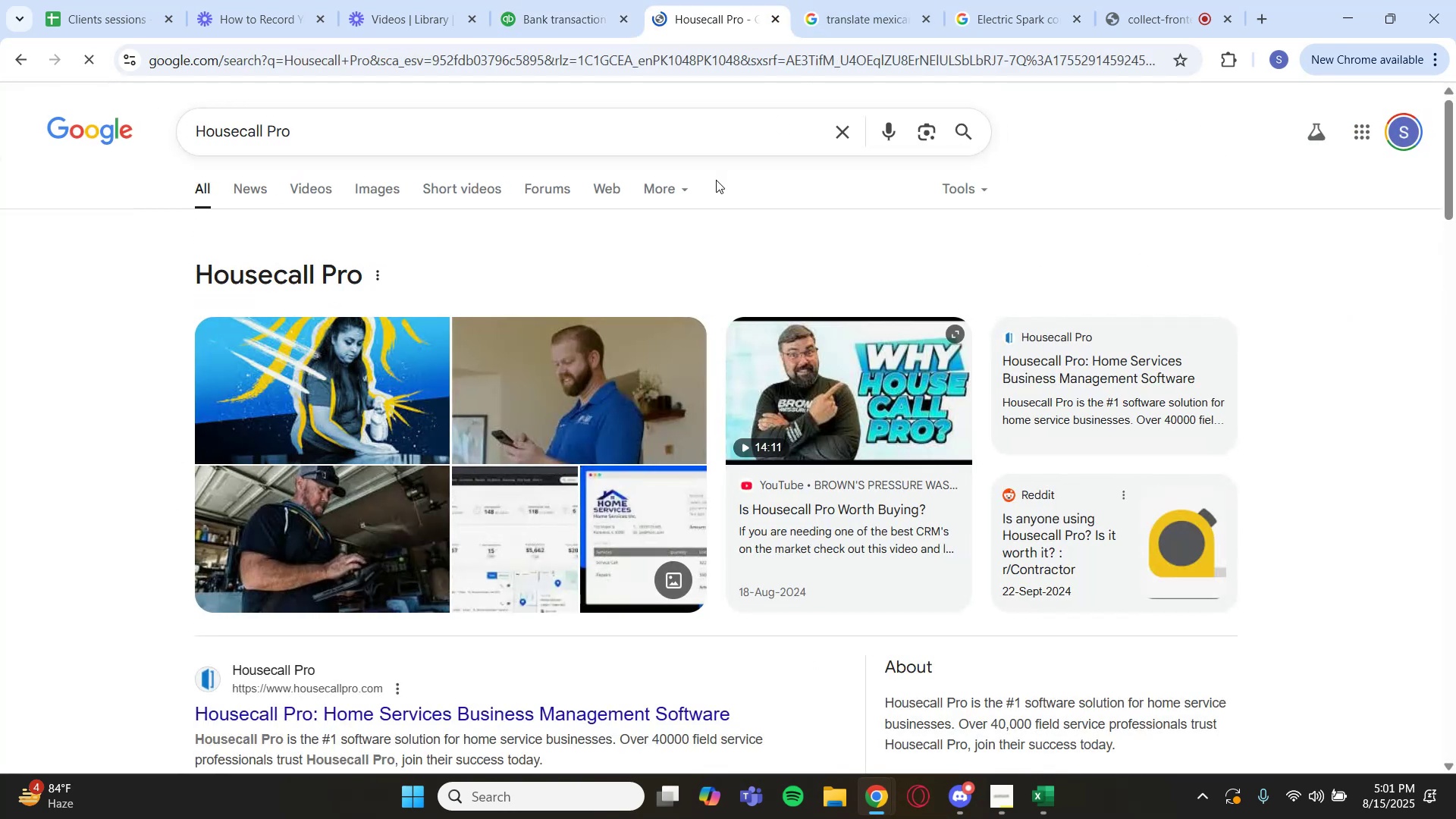 
scroll: coordinate [716, 180], scroll_direction: down, amount: 1.0
 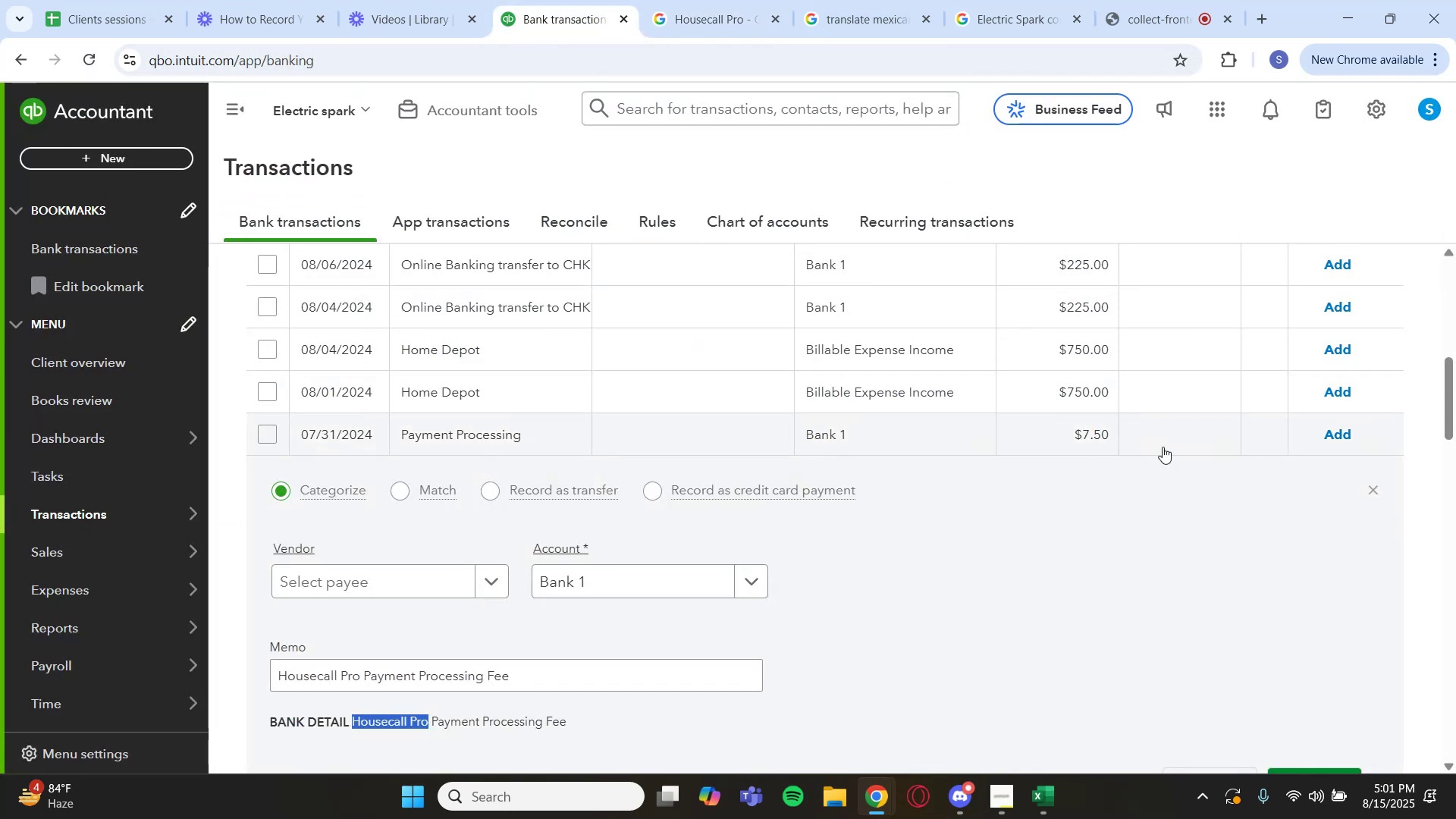 
left_click([1375, 489])
 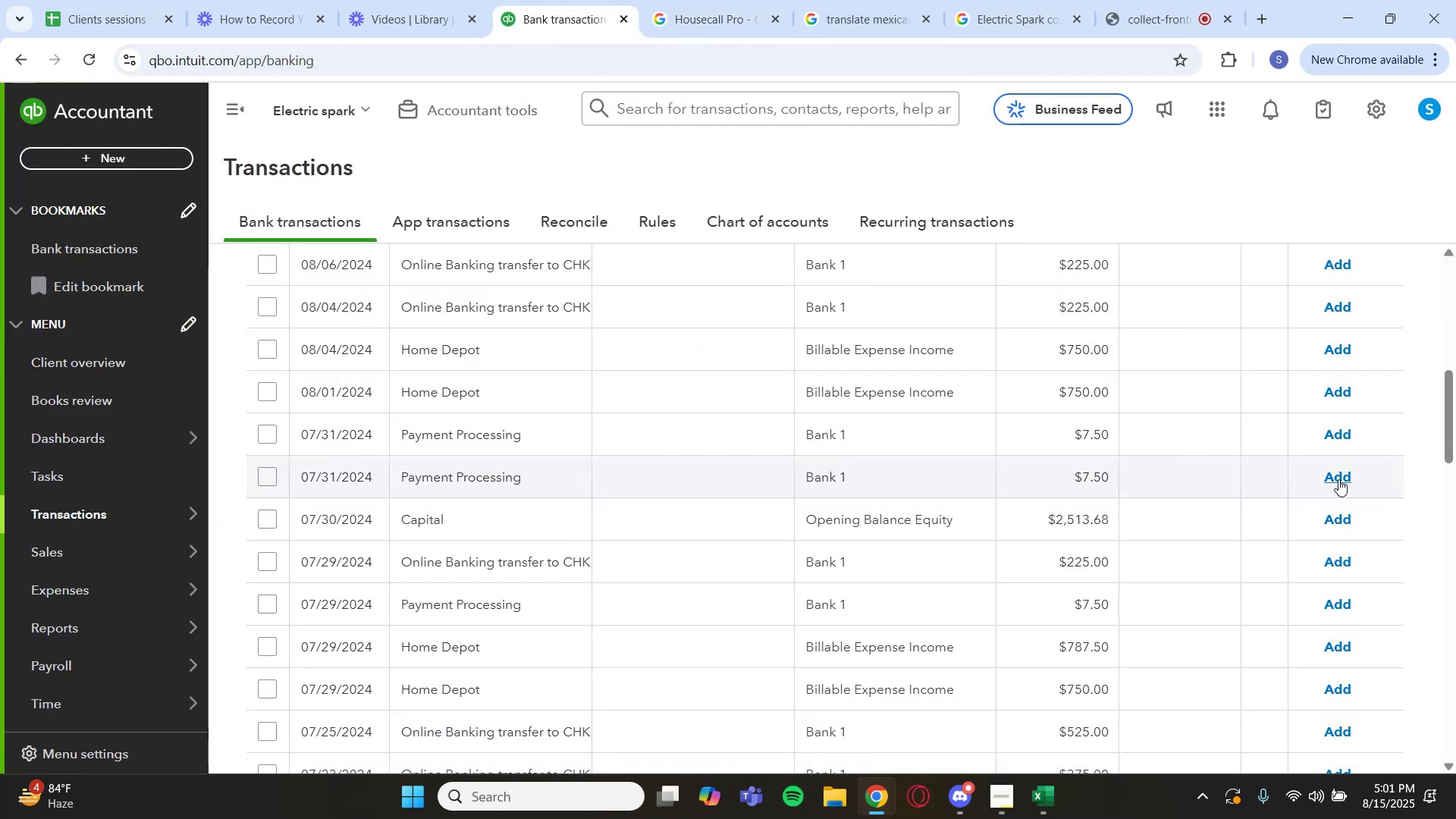 
scroll: coordinate [1170, 433], scroll_direction: up, amount: 3.0
 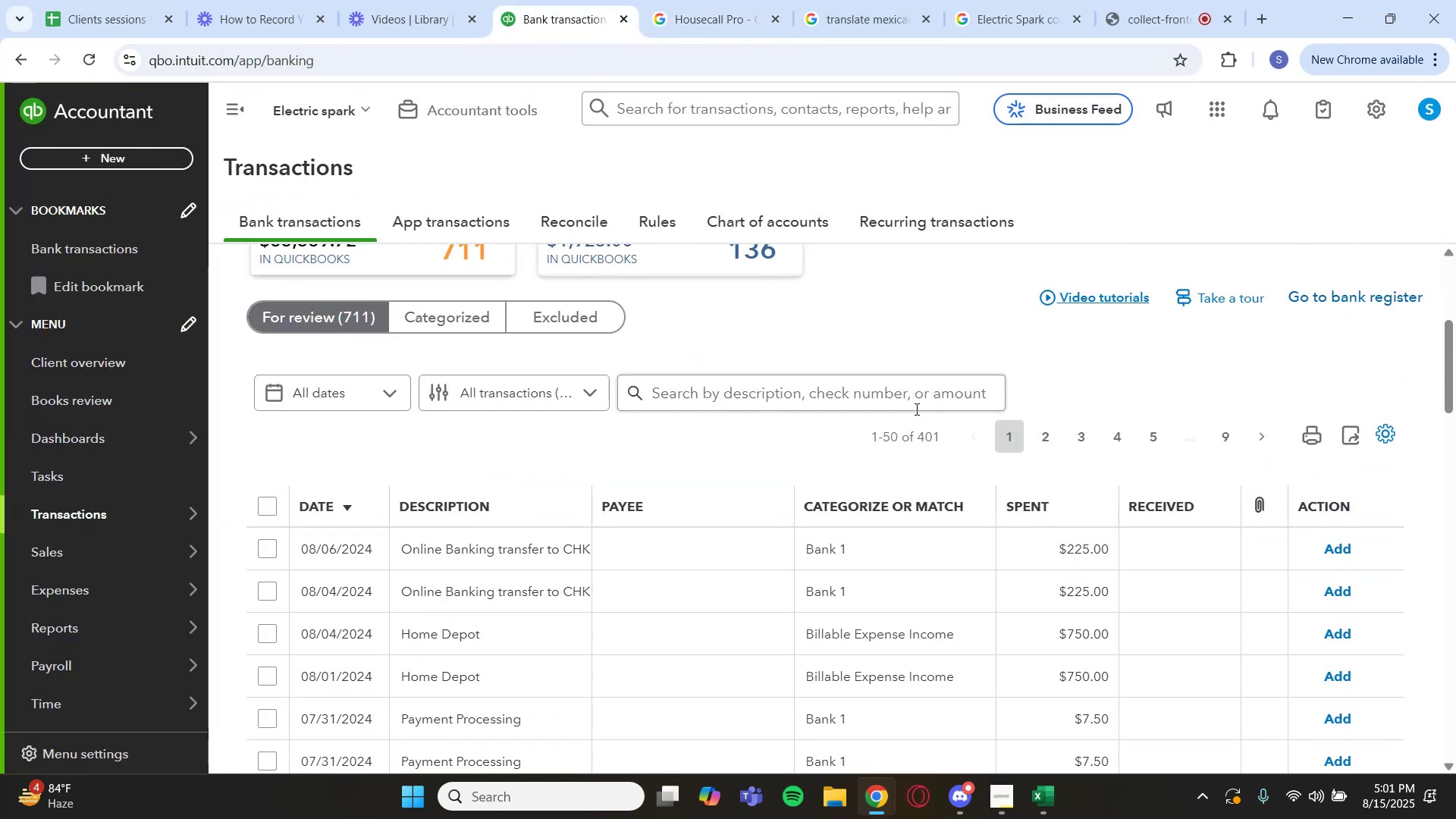 
key(Control+V)
 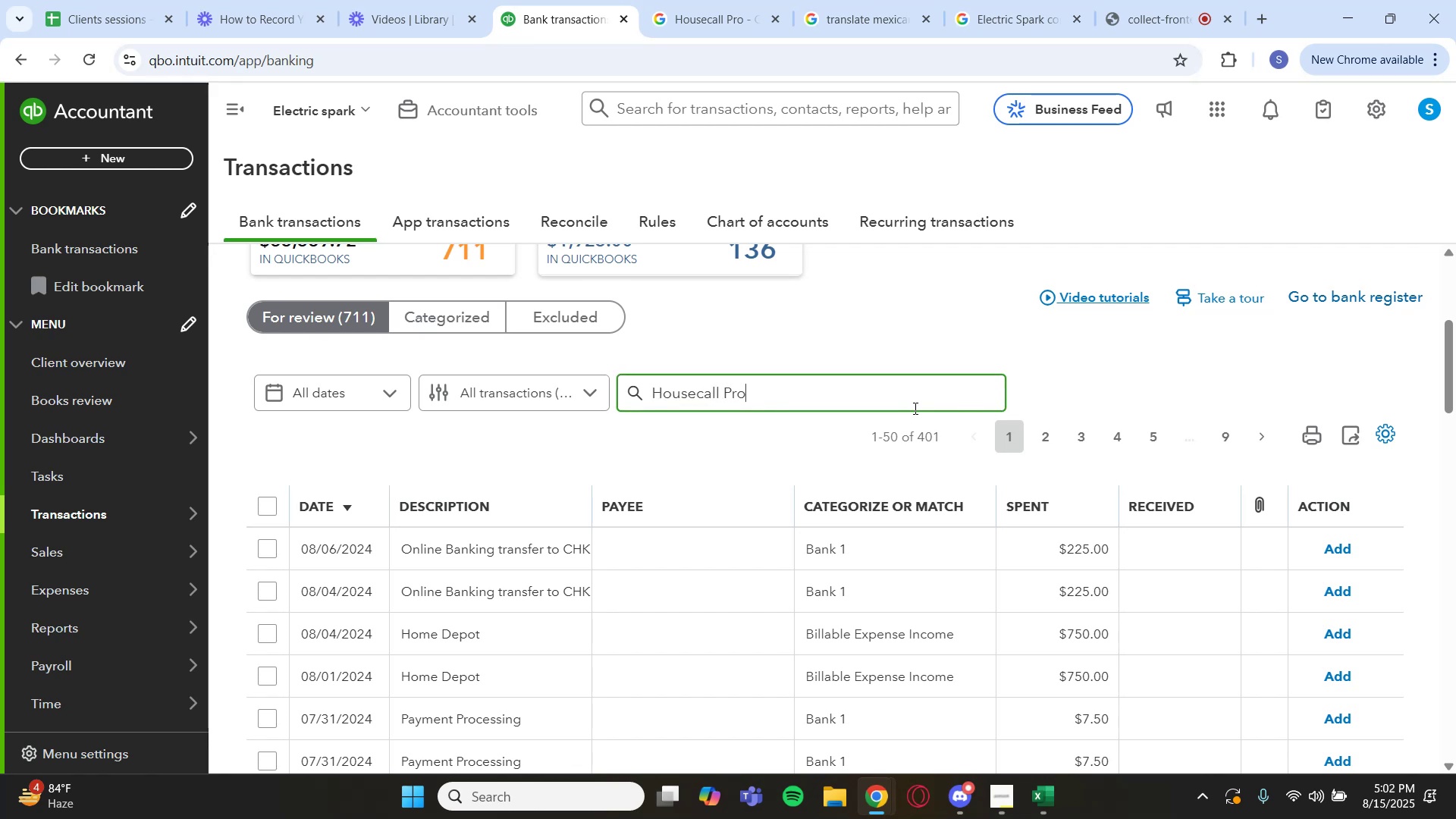 
key(Enter)
 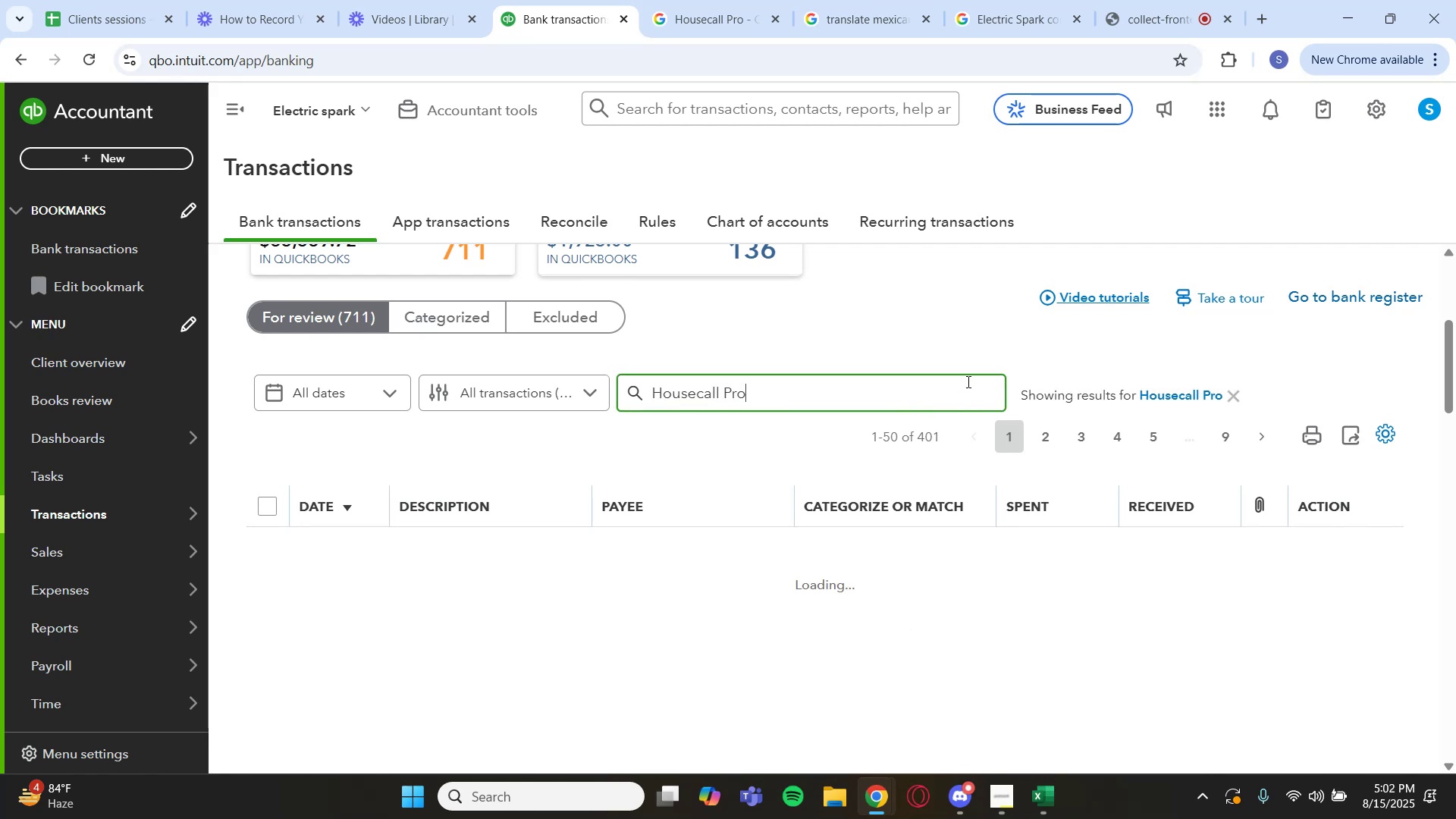 
scroll: coordinate [825, 514], scroll_direction: down, amount: 15.0
 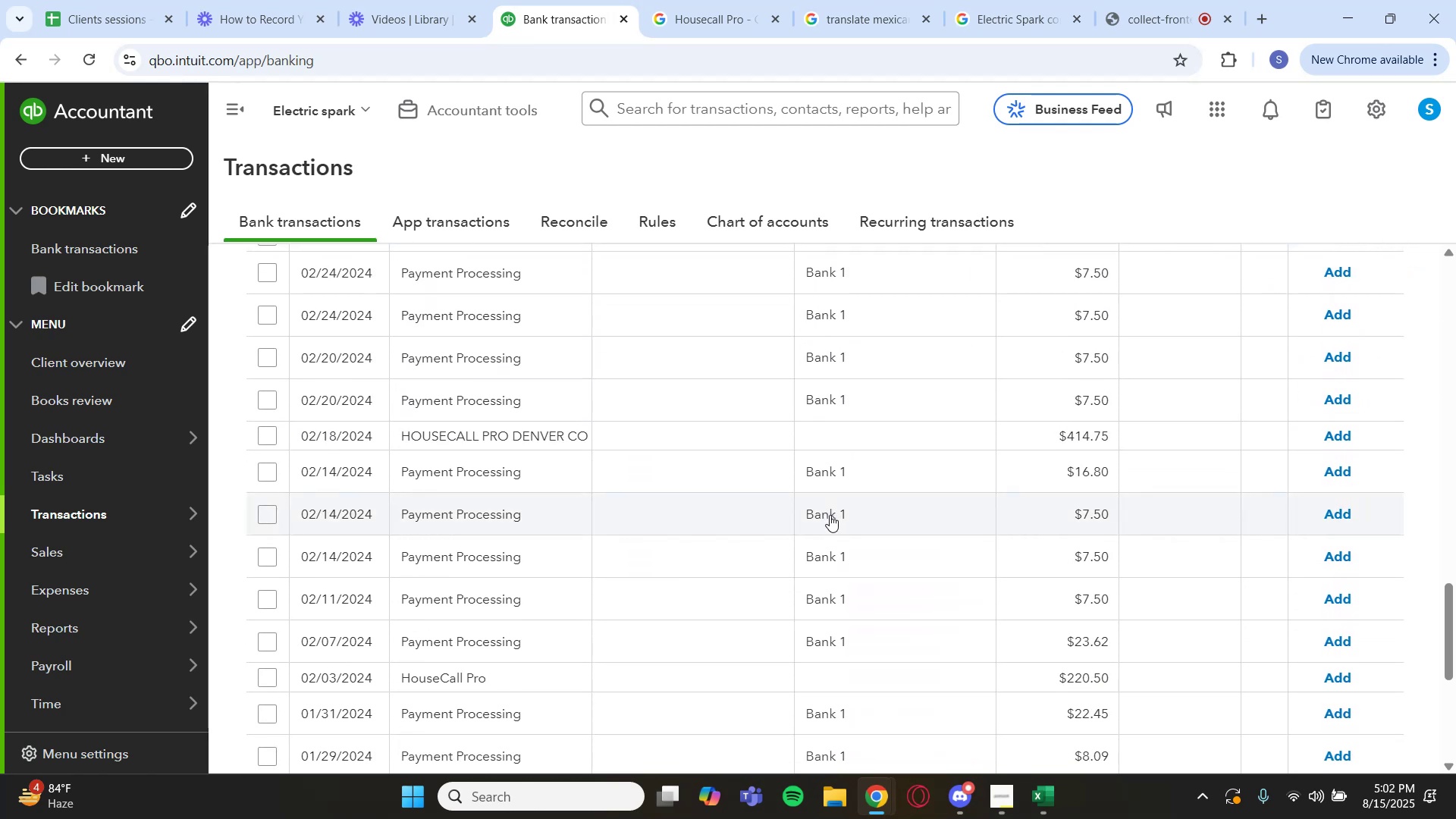 
left_click([547, 427])
 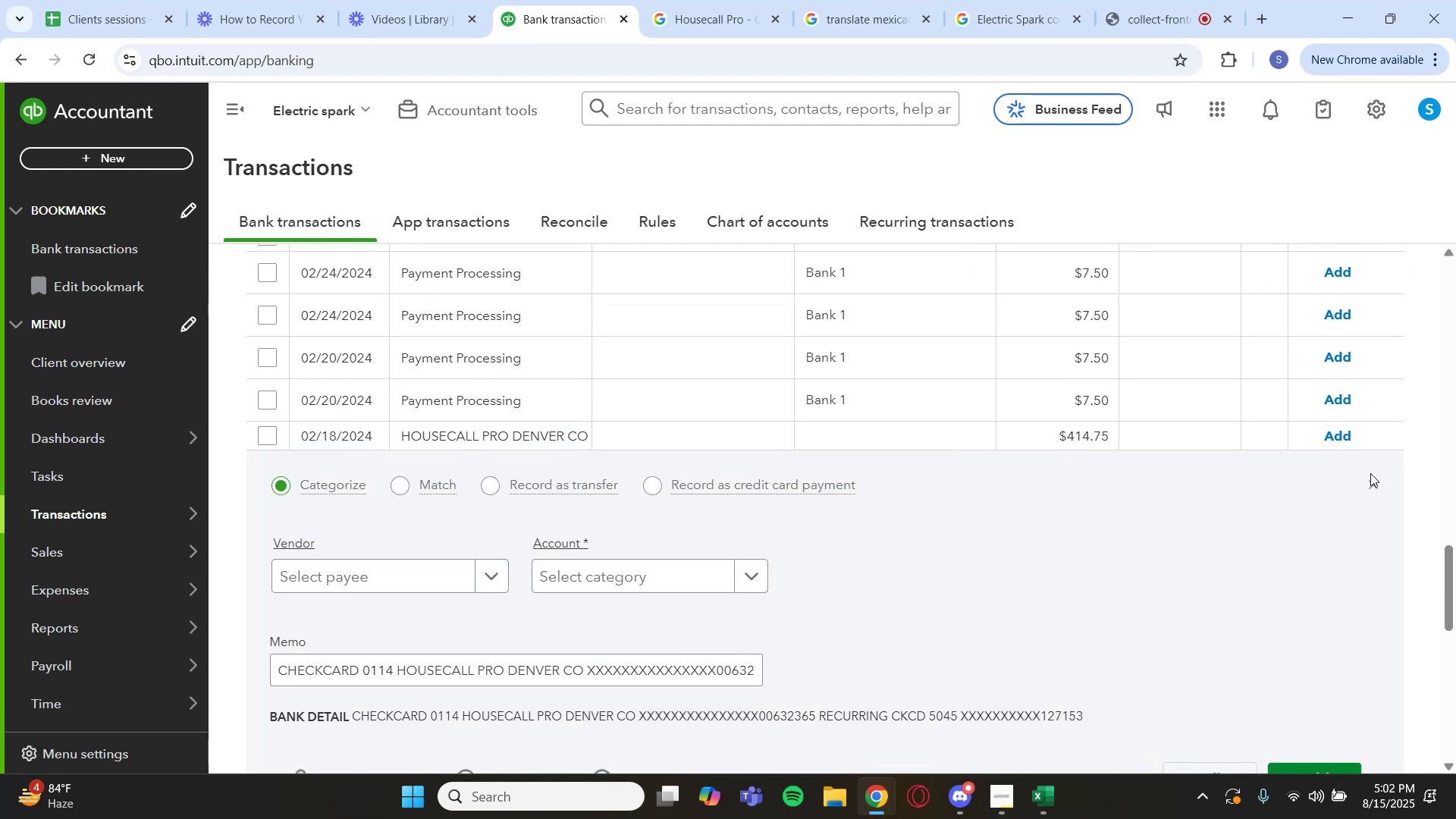 
left_click([1370, 482])
 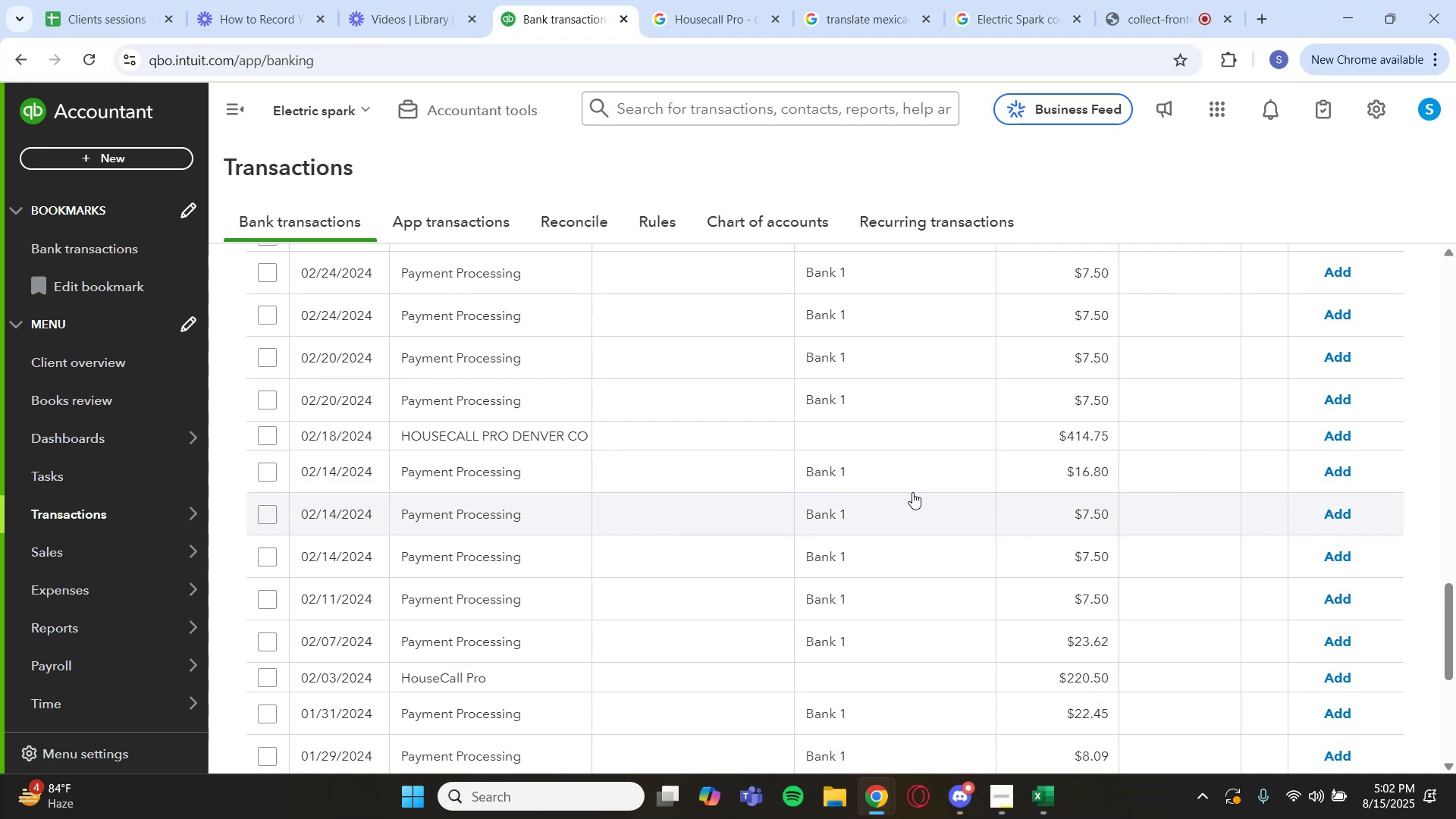 
scroll: coordinate [855, 472], scroll_direction: up, amount: 11.0
 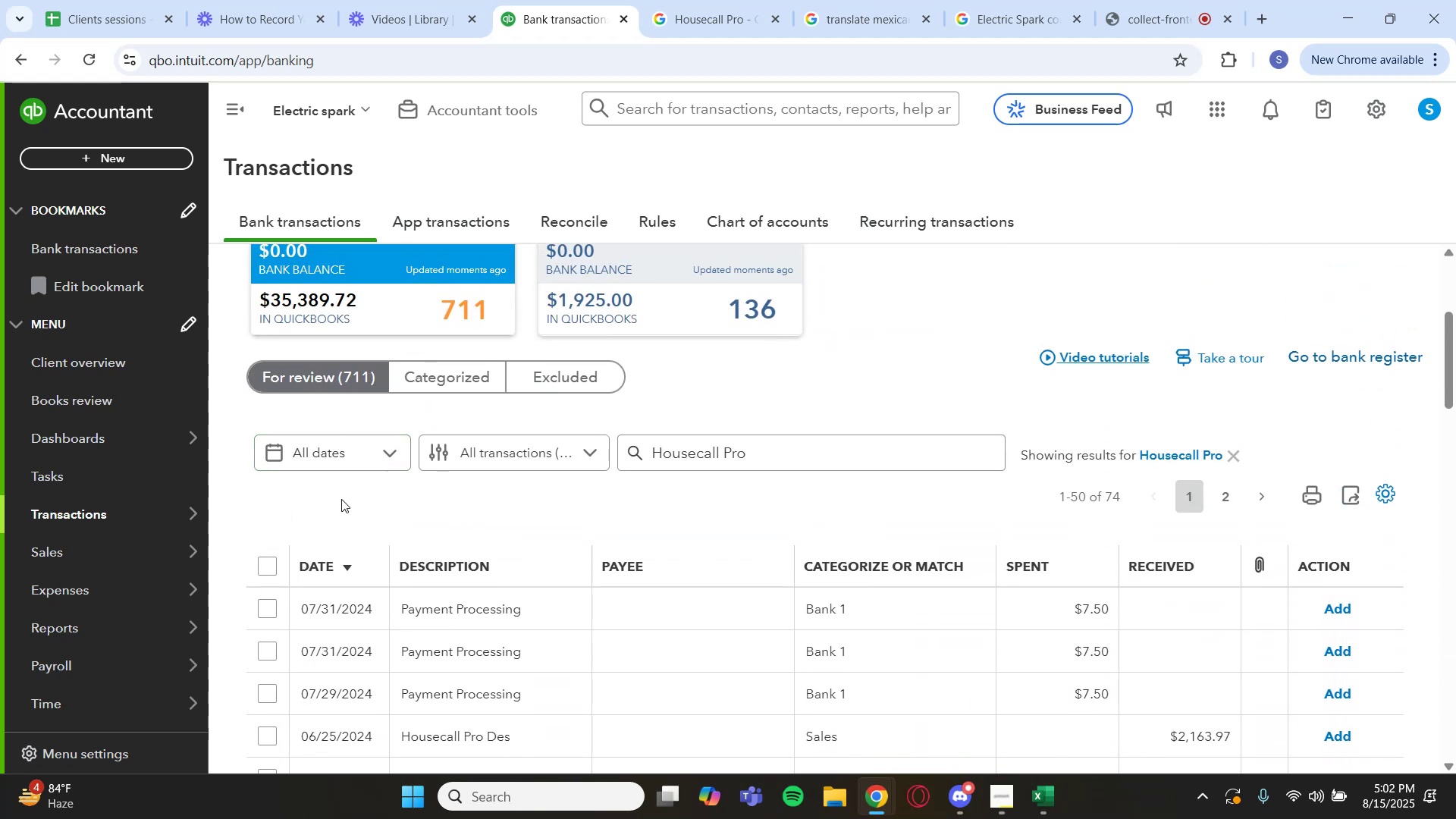 
left_click([270, 565])
 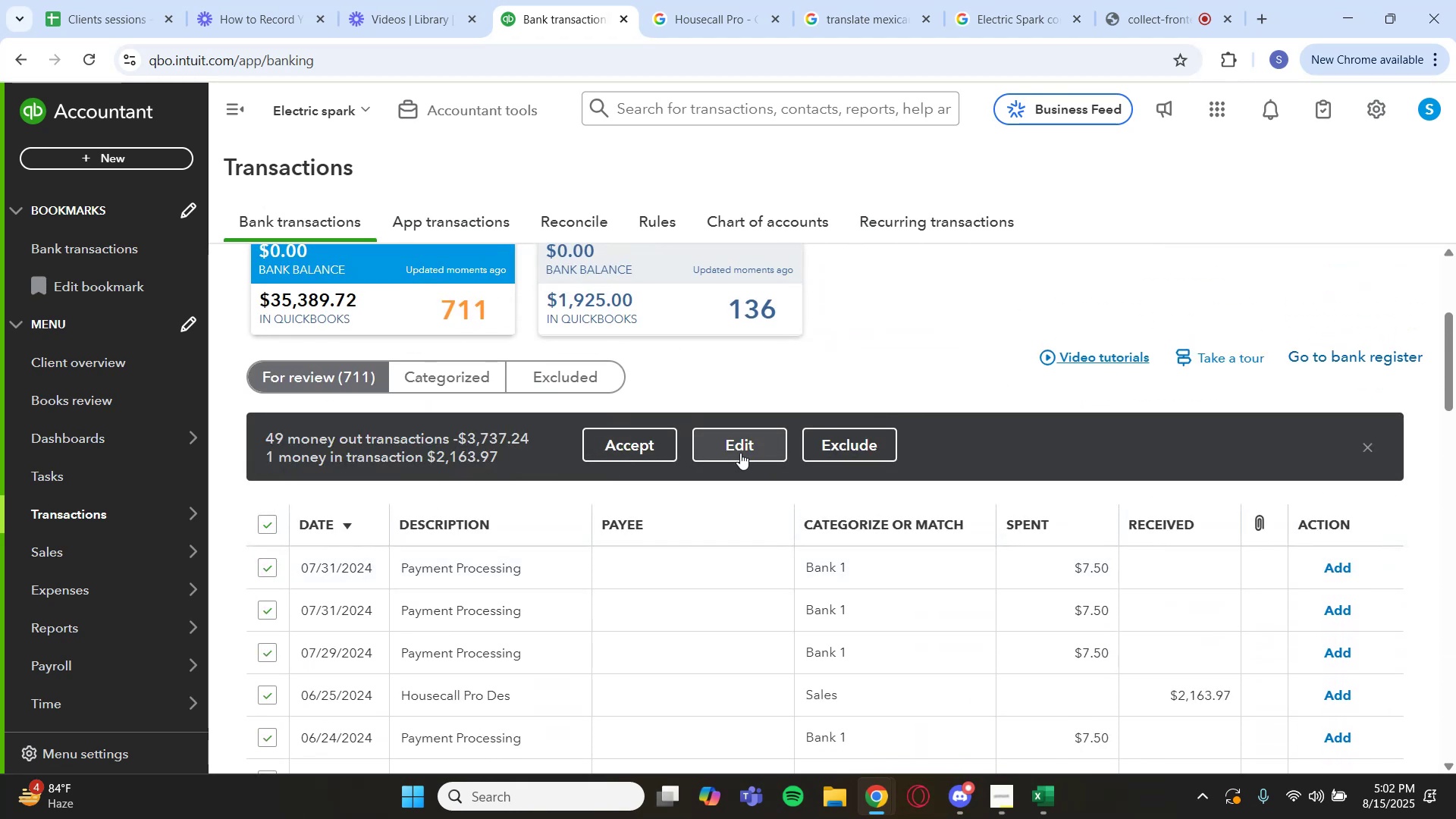 
left_click([742, 453])
 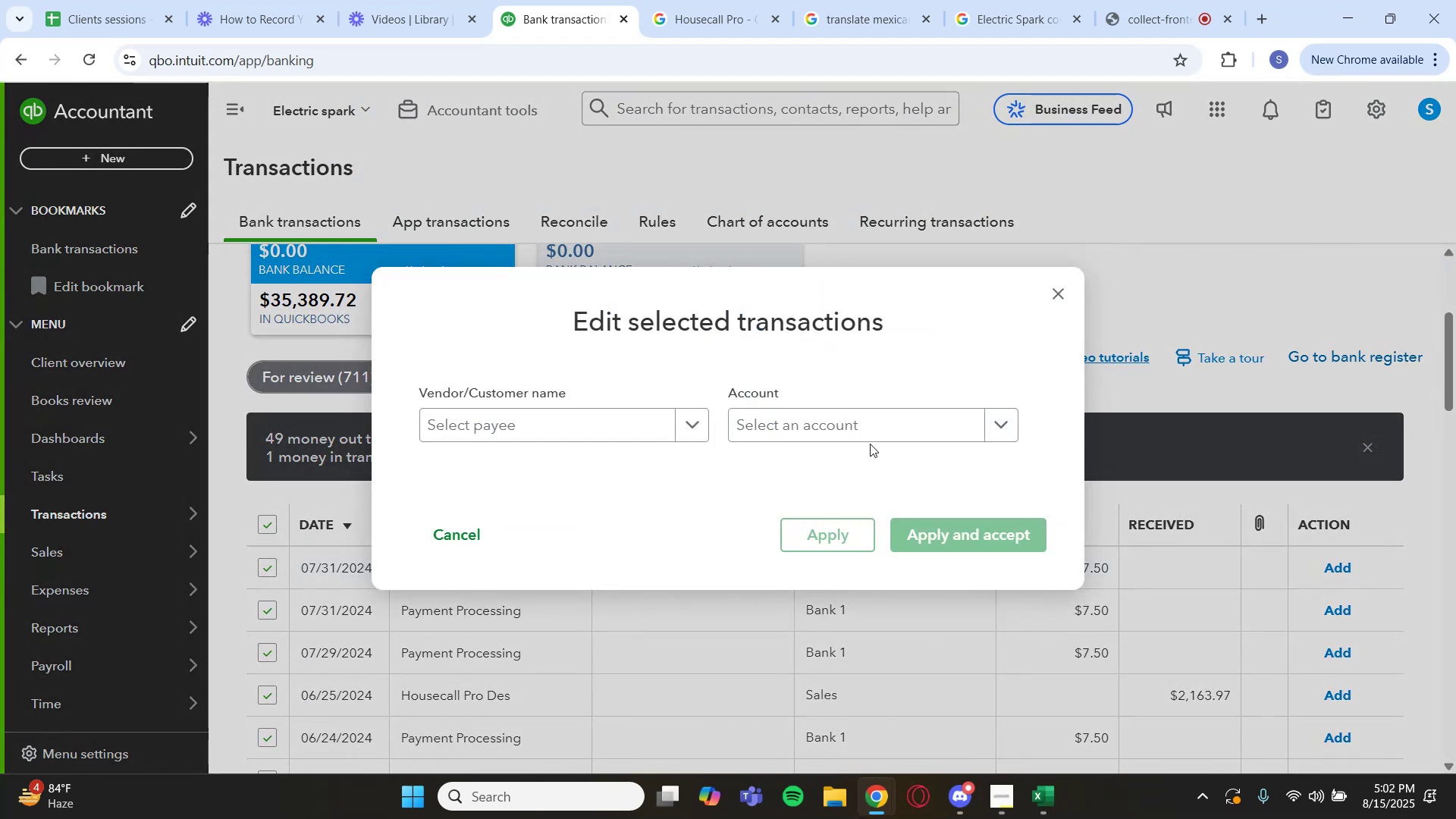 
left_click([882, 438])
 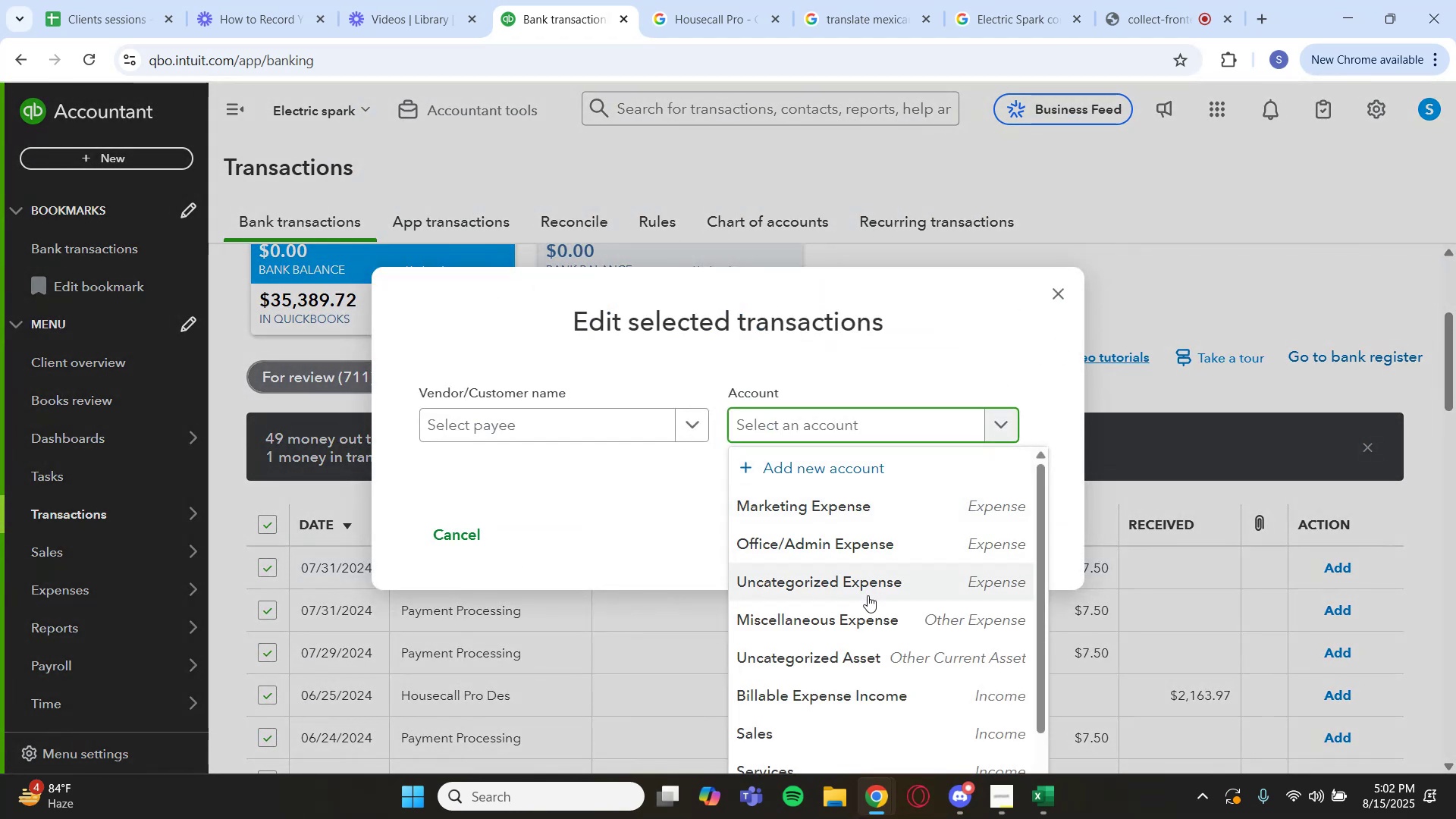 
scroll: coordinate [854, 633], scroll_direction: up, amount: 1.0
 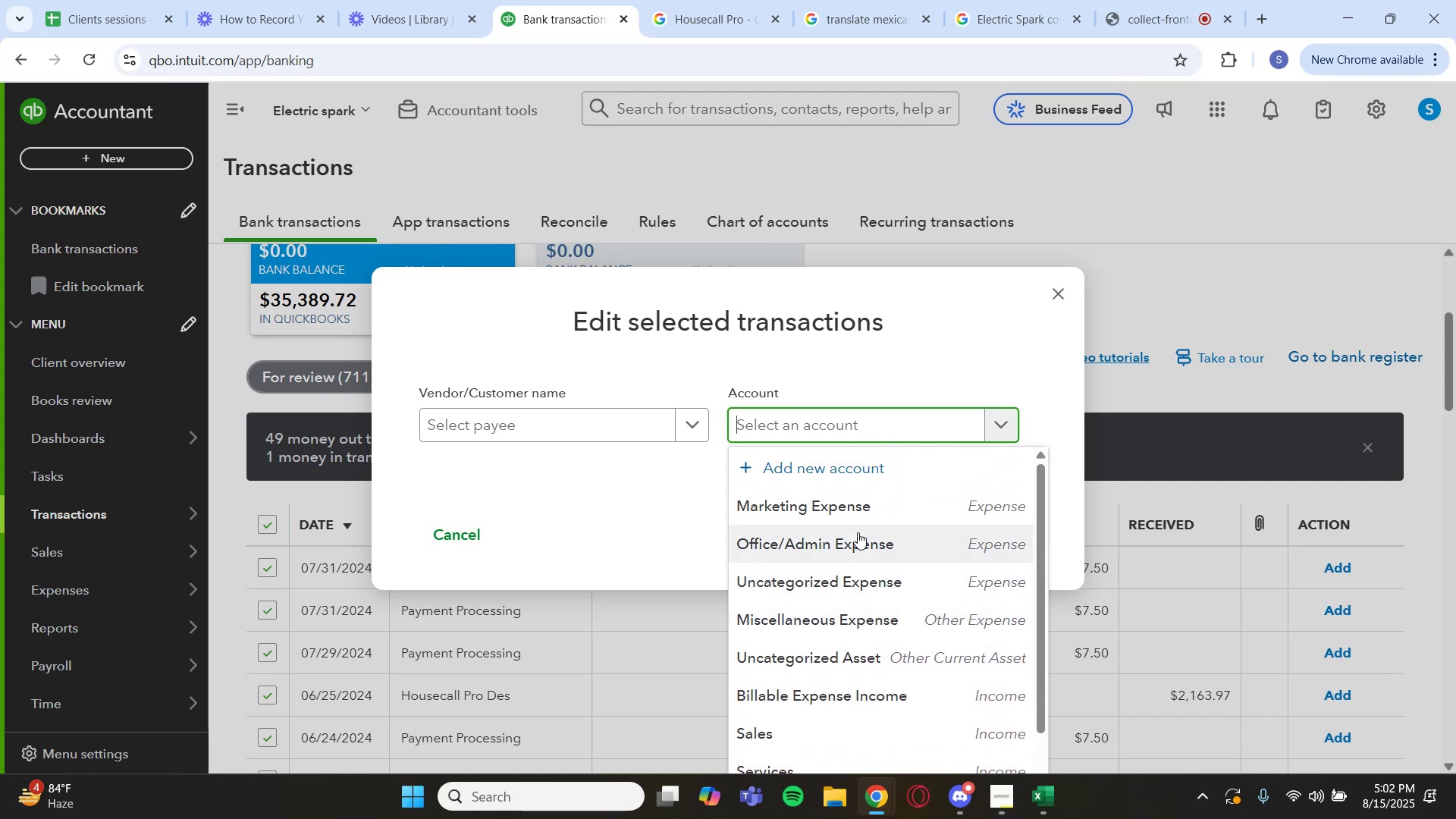 
type(soft)
 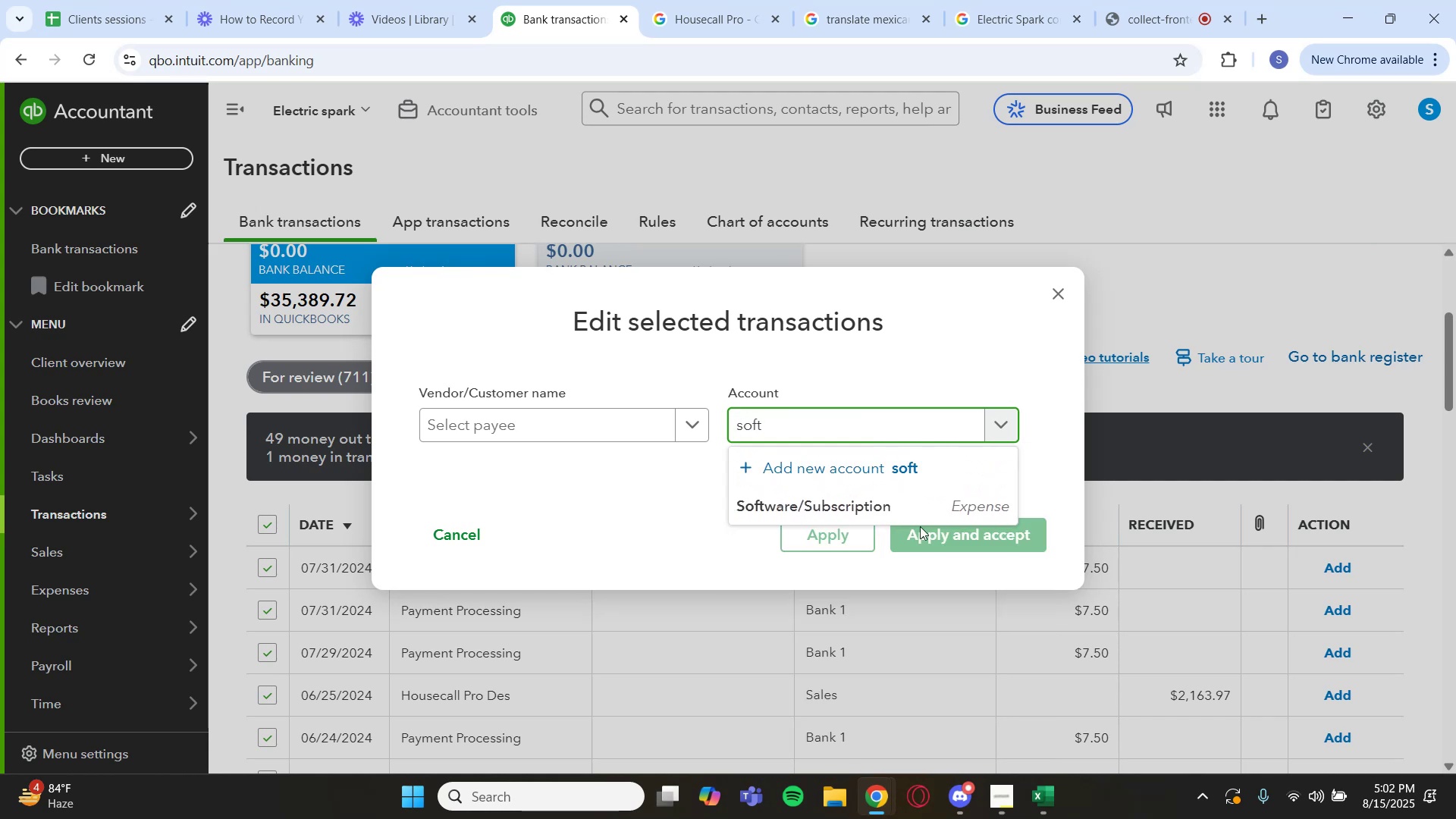 
left_click([937, 505])
 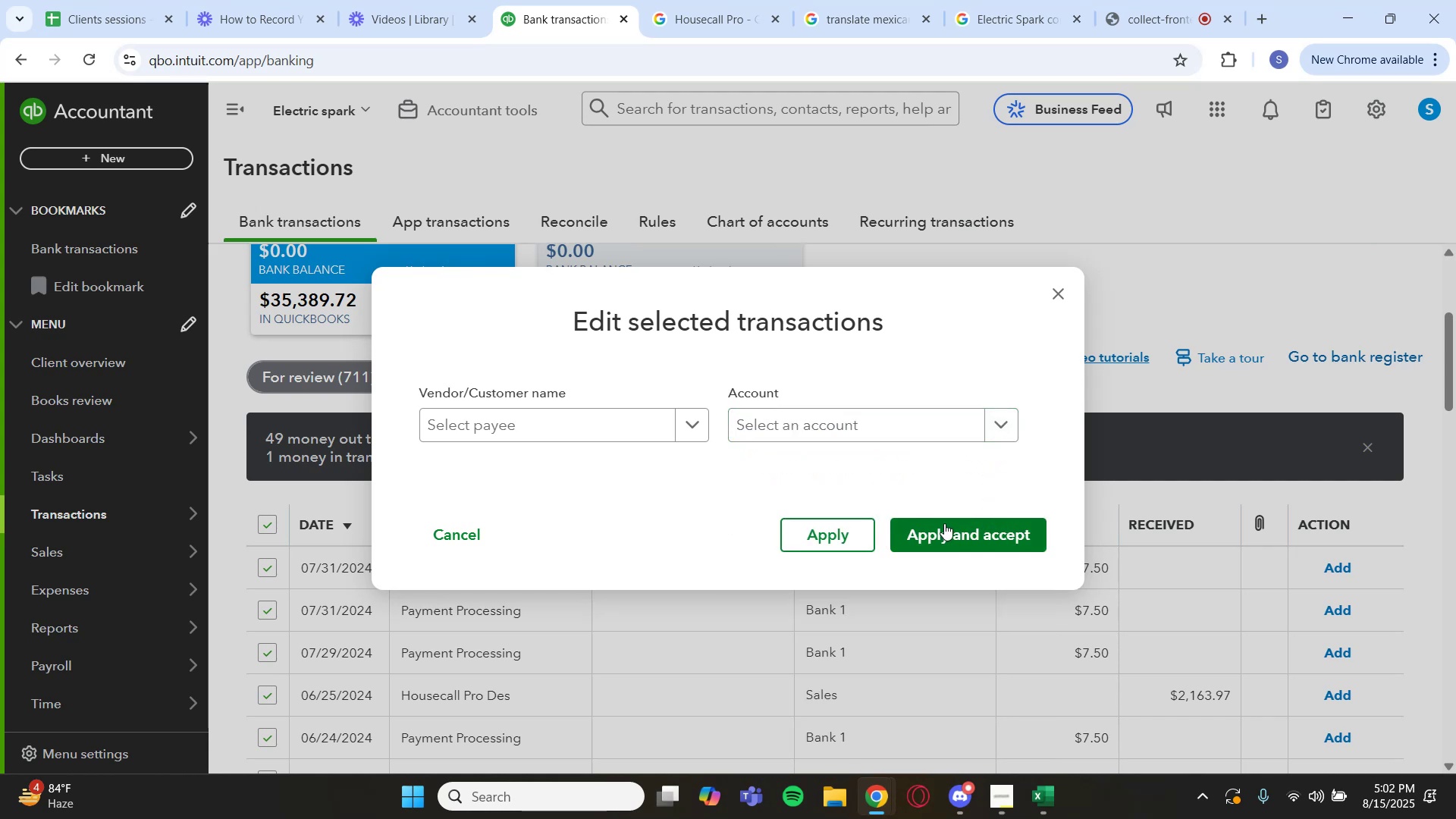 
left_click([945, 527])
 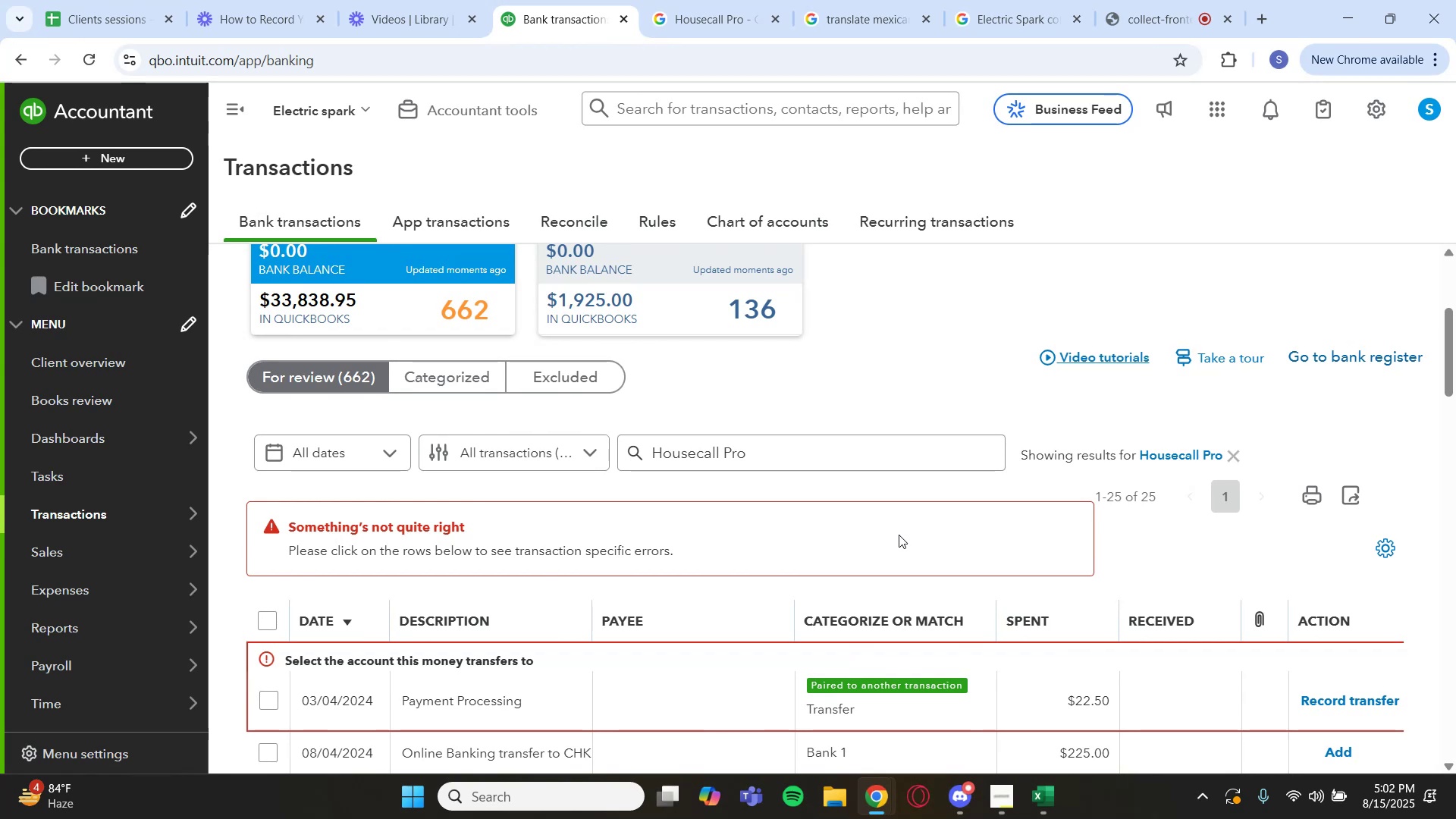 
wait(31.7)
 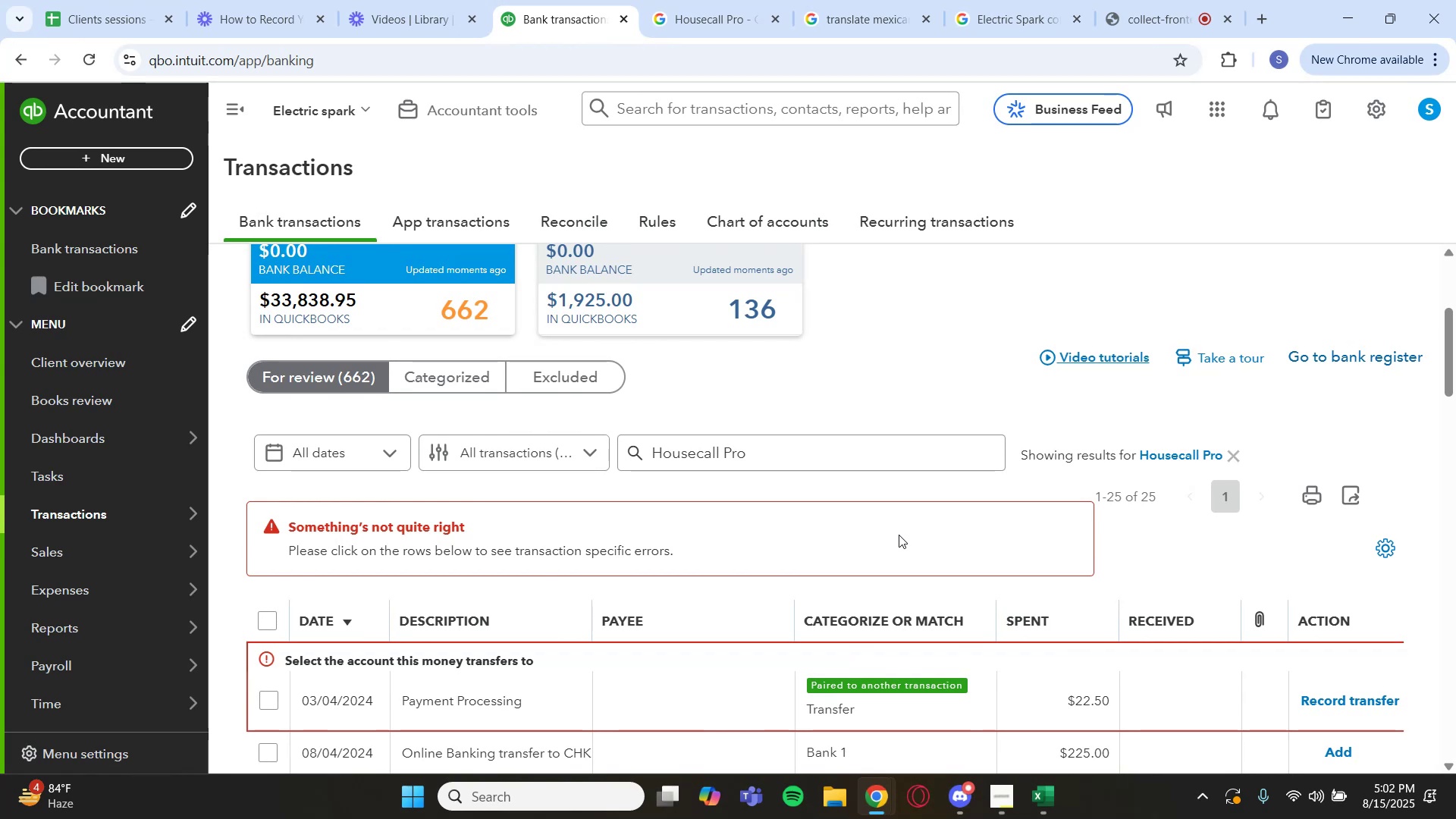 
scroll: coordinate [825, 582], scroll_direction: down, amount: 4.0
 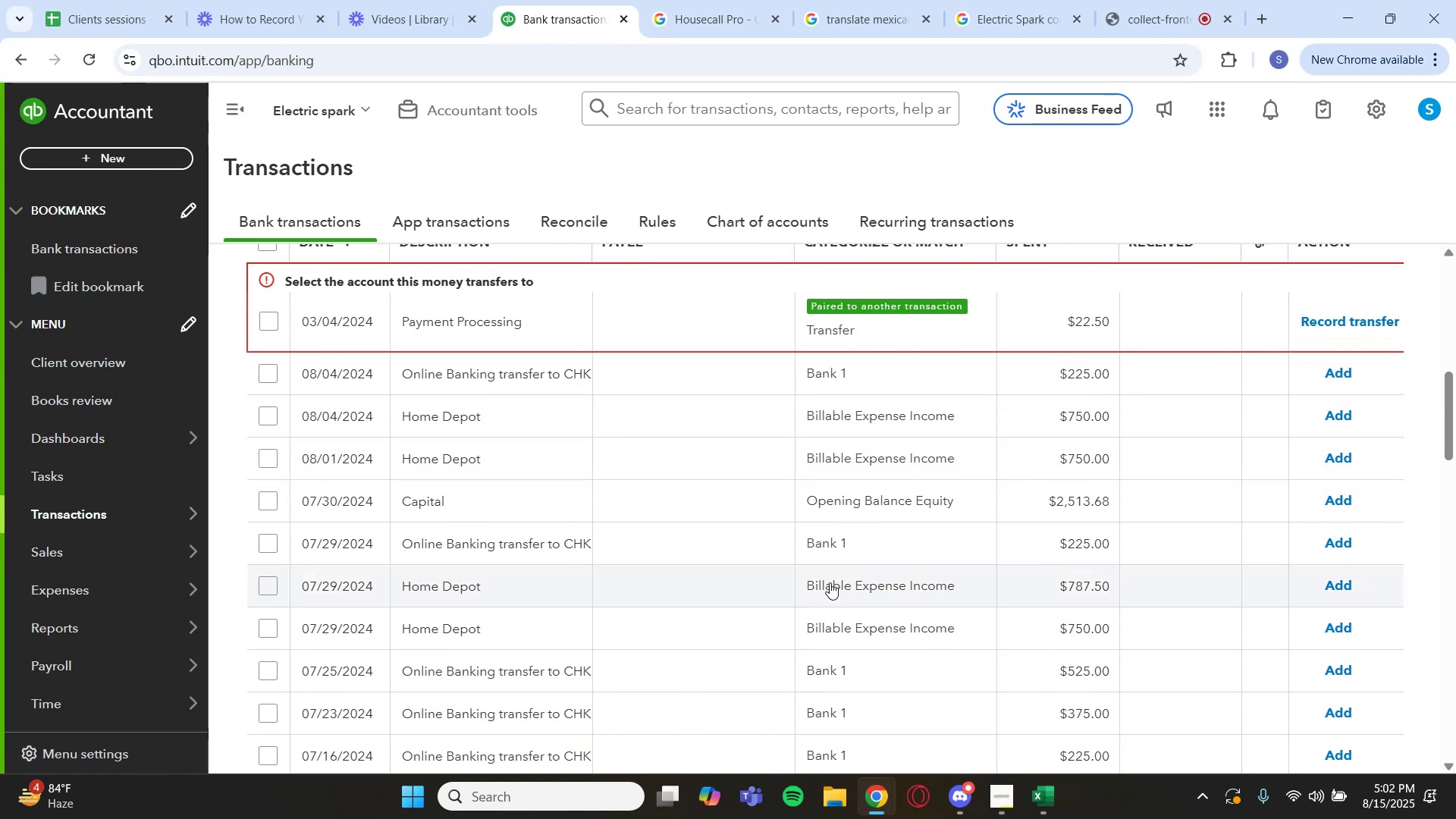 
scroll: coordinate [869, 450], scroll_direction: up, amount: 4.0
 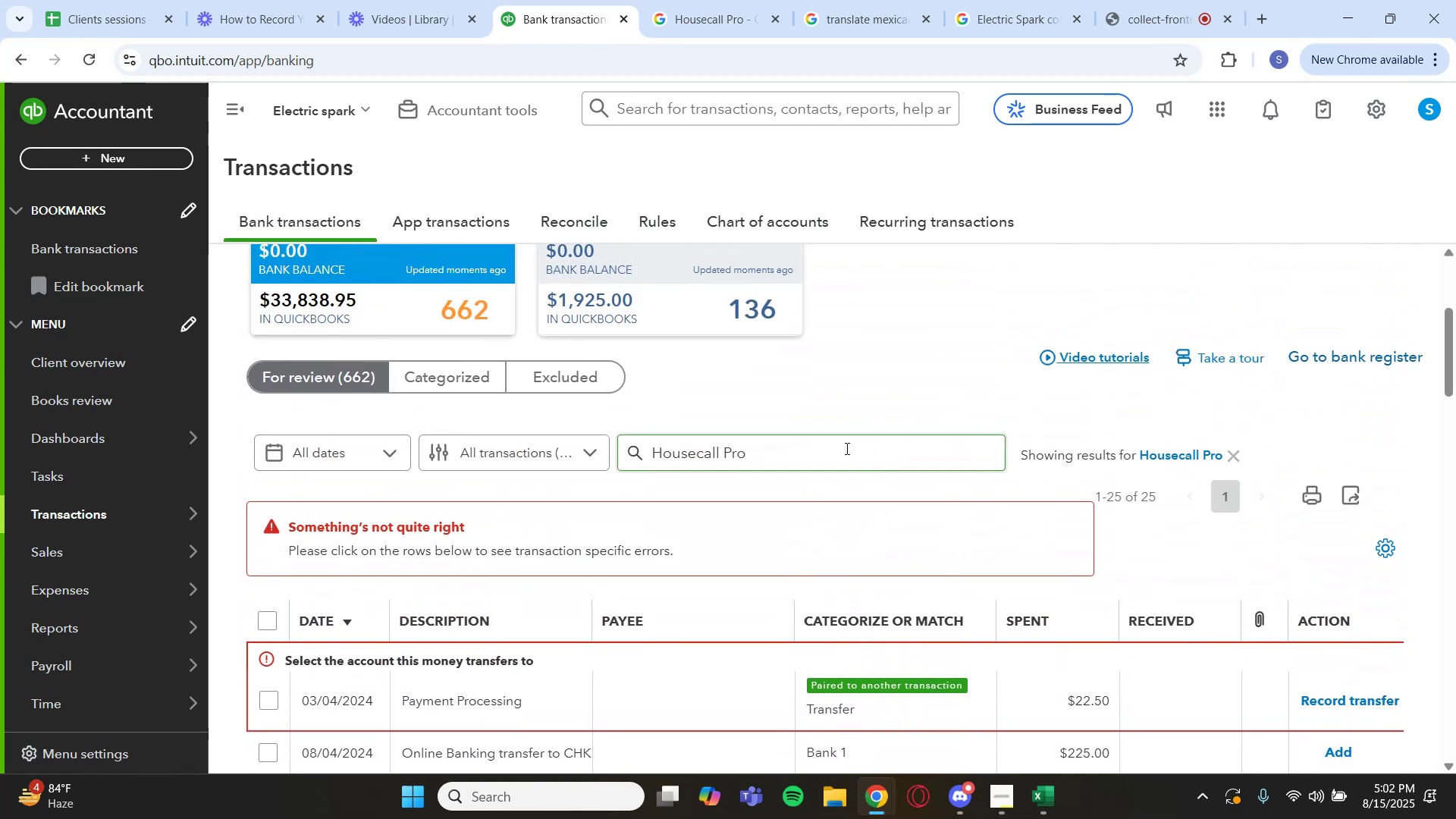 
left_click([831, 446])
 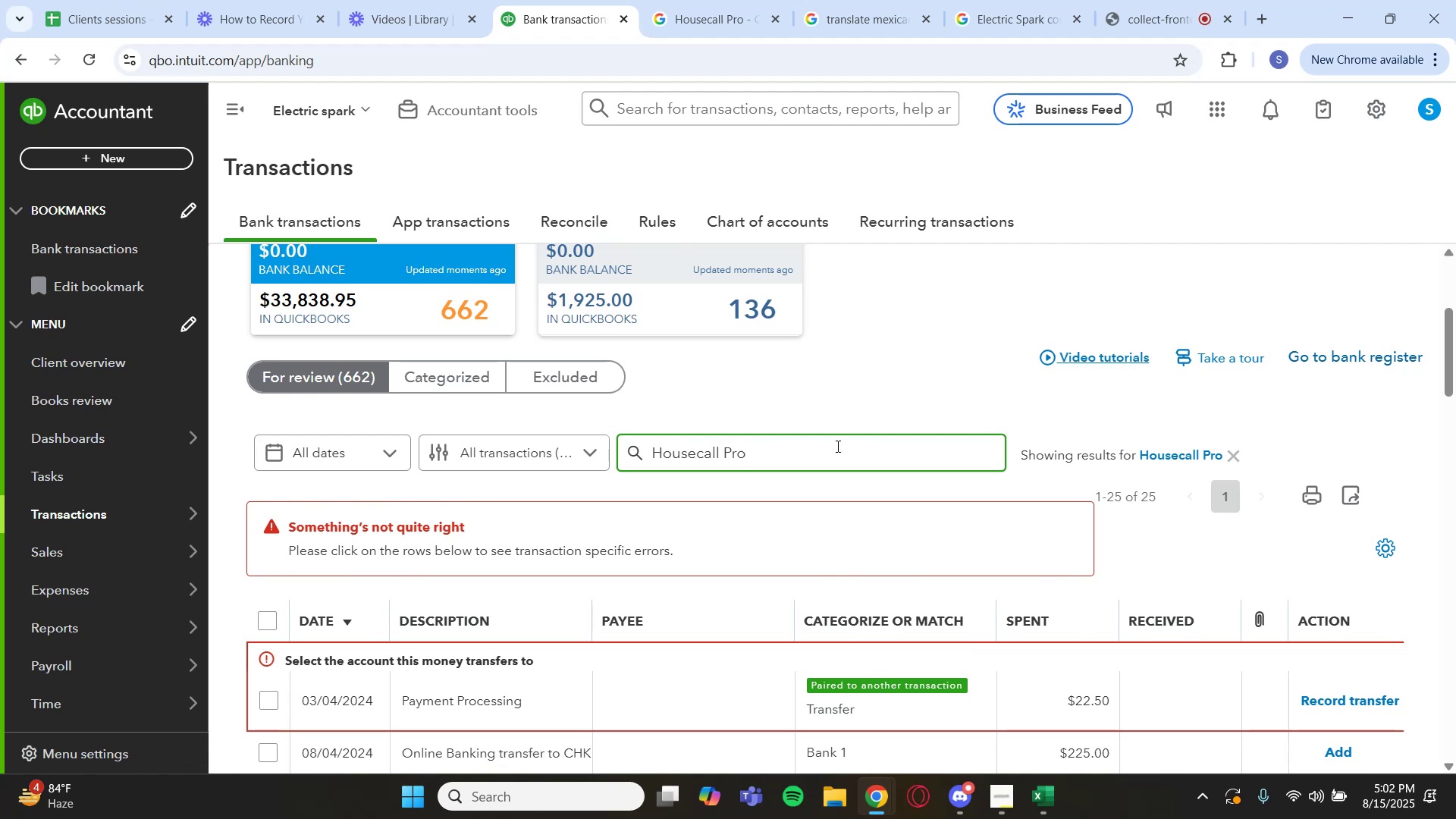 
key(Enter)
 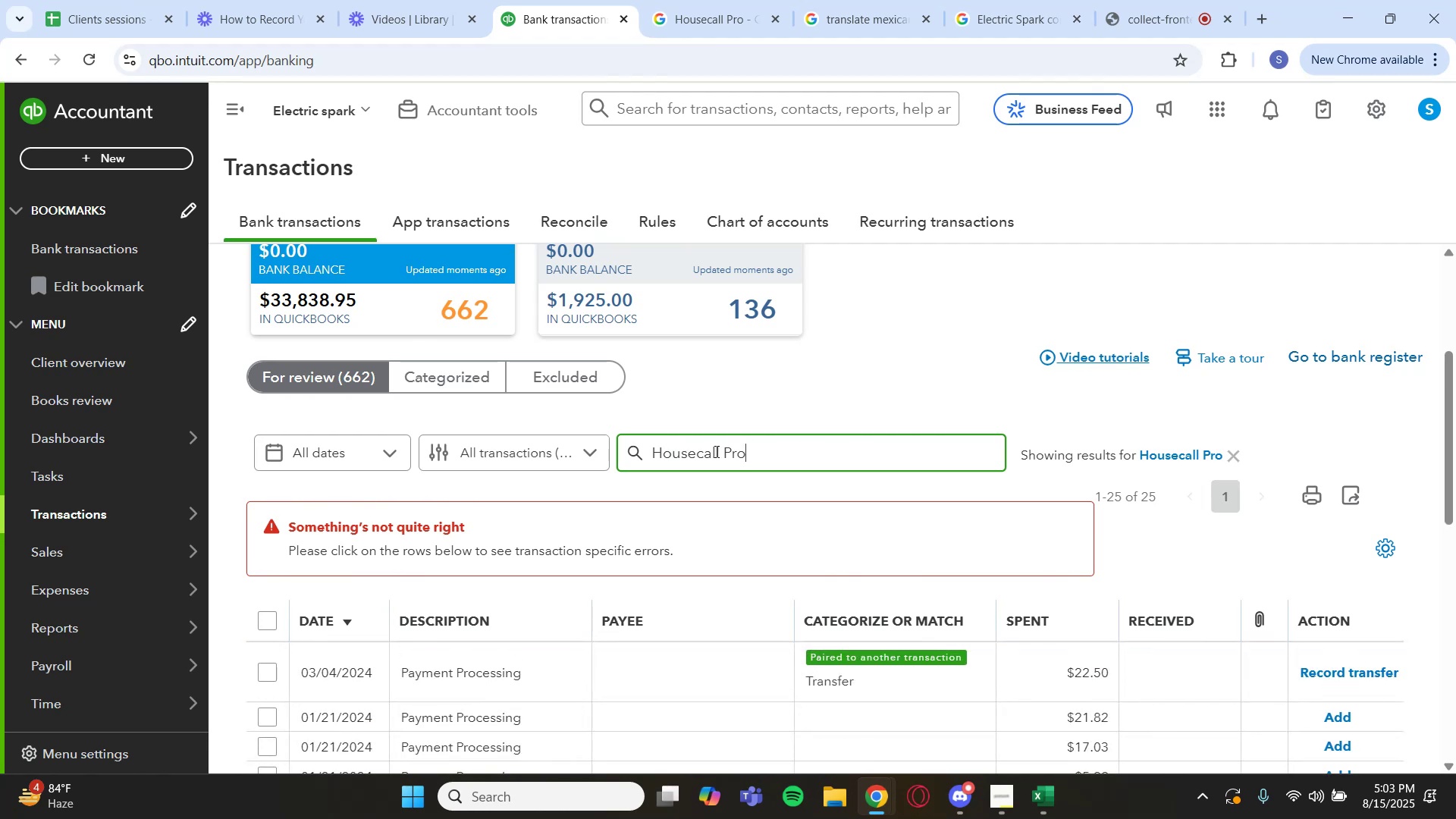 
scroll: coordinate [384, 366], scroll_direction: down, amount: 6.0
 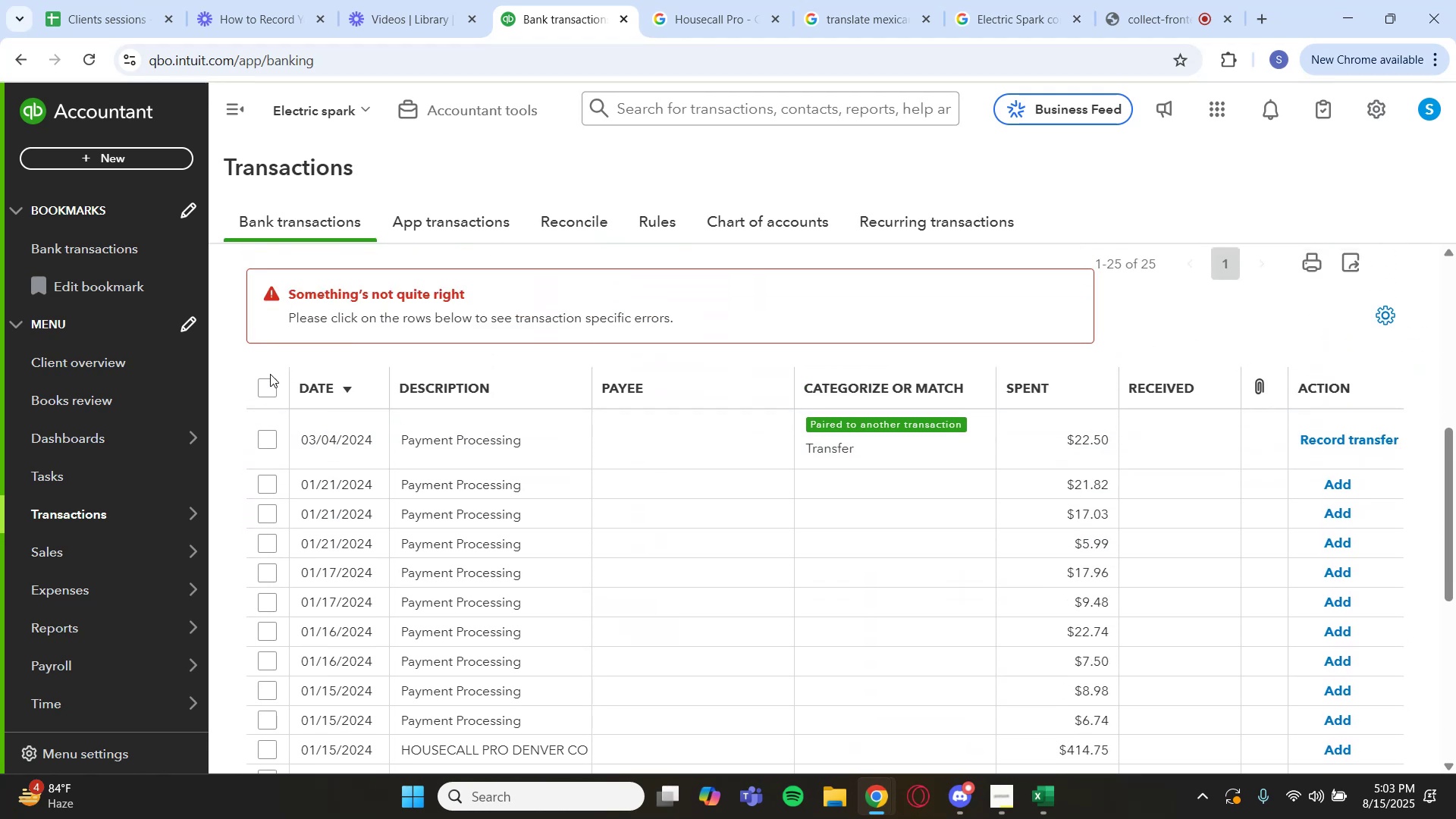 
left_click([272, 386])
 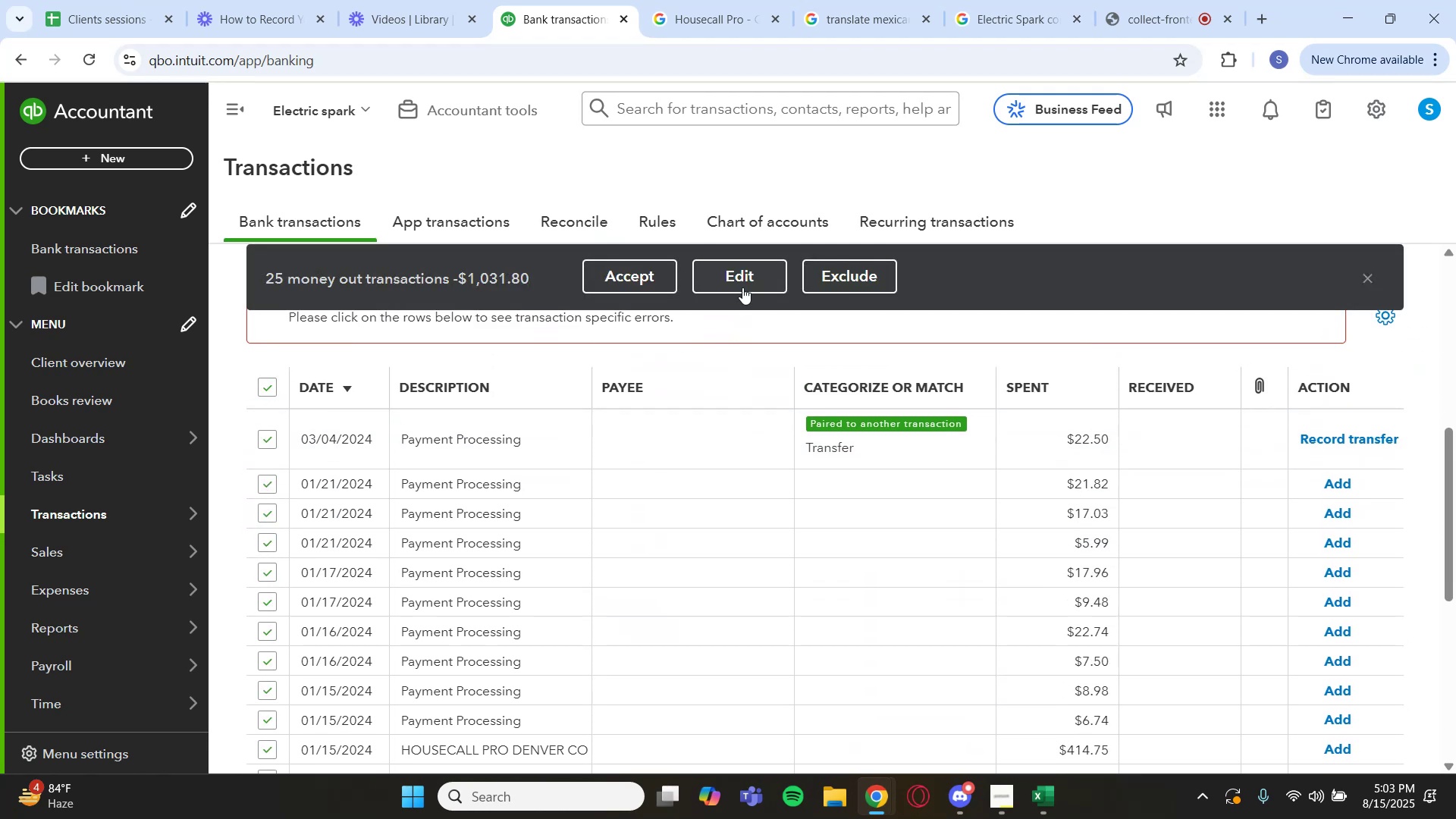 
left_click([741, 281])
 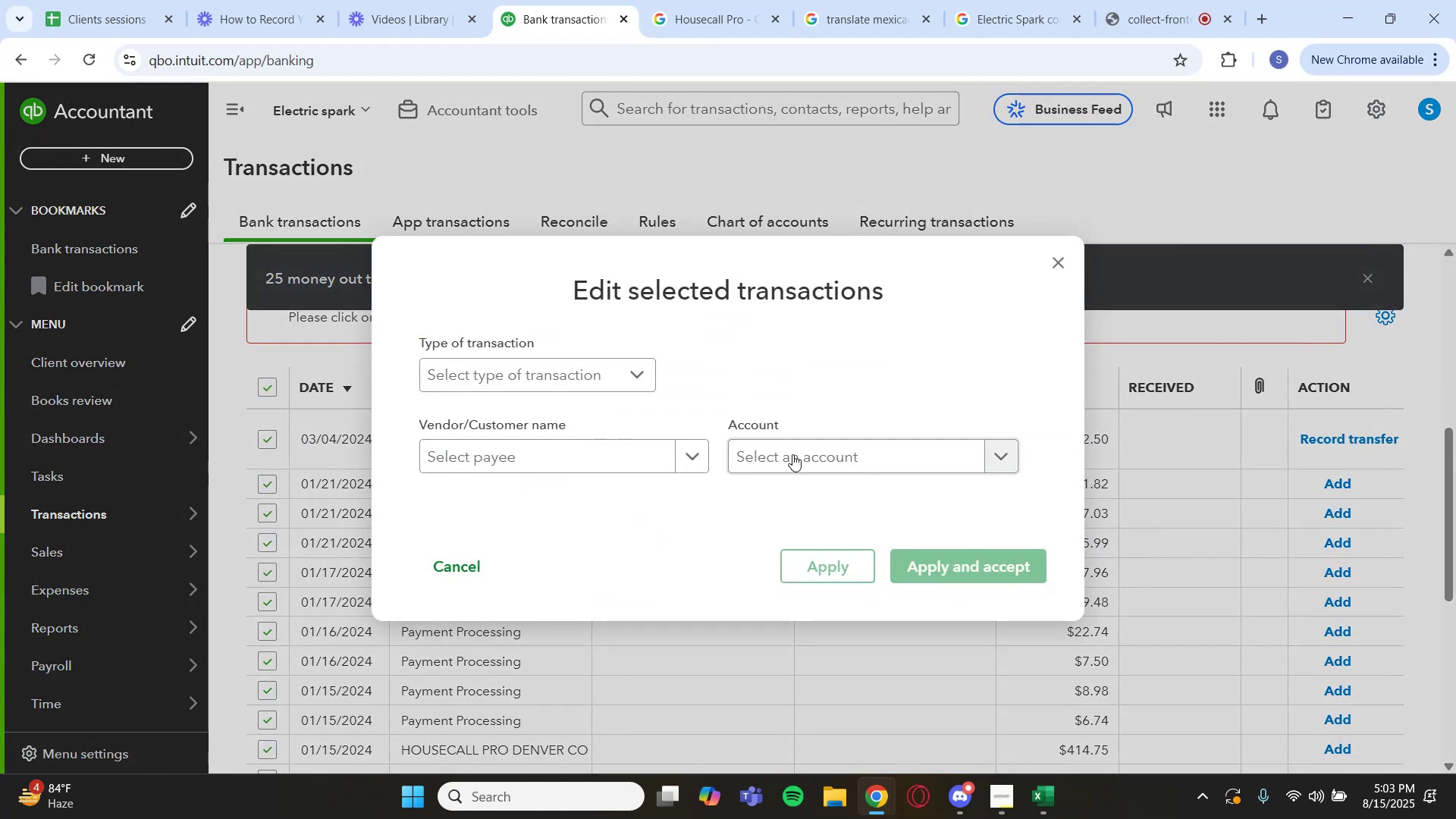 
left_click([822, 469])
 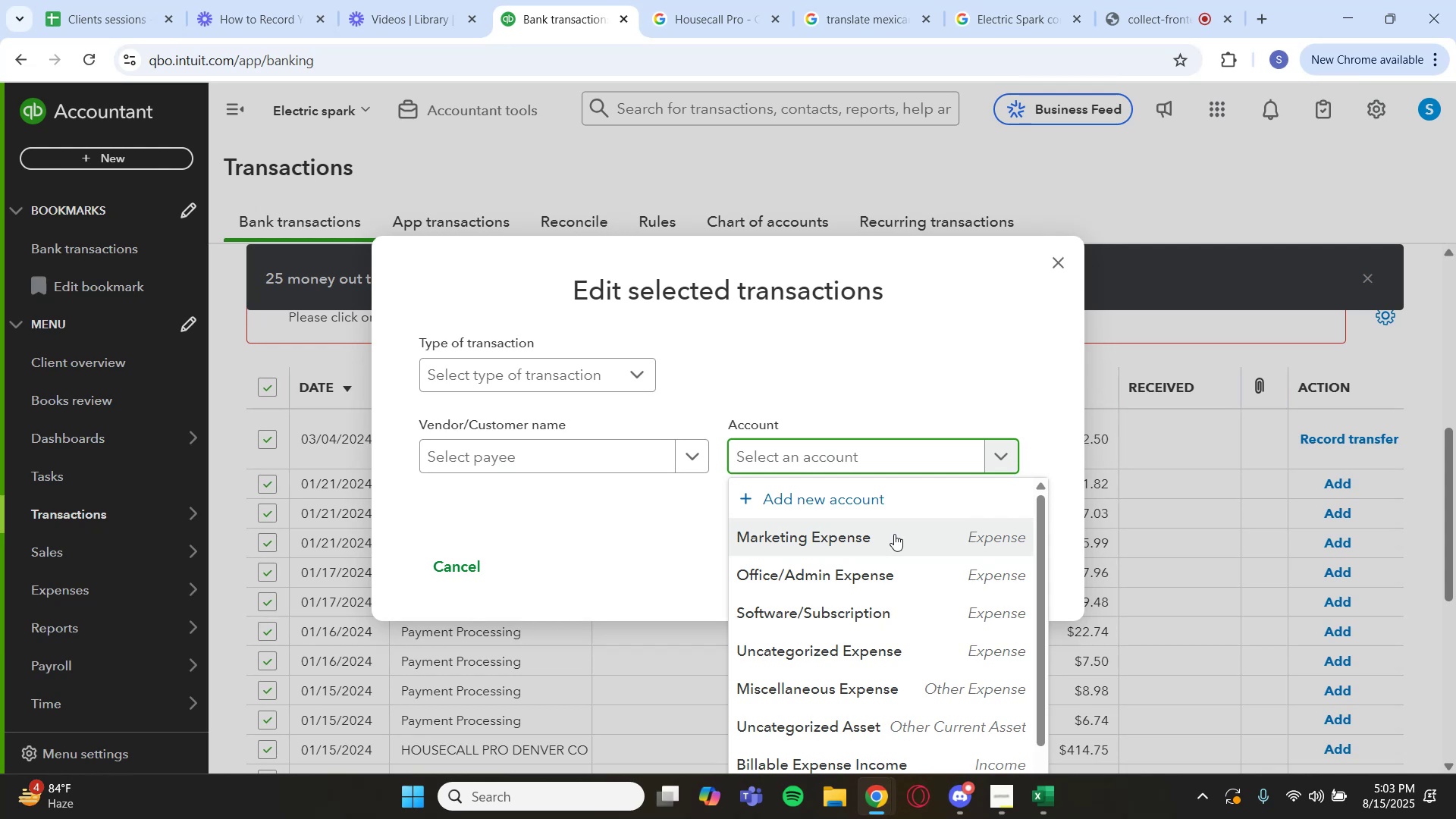 
left_click([861, 616])
 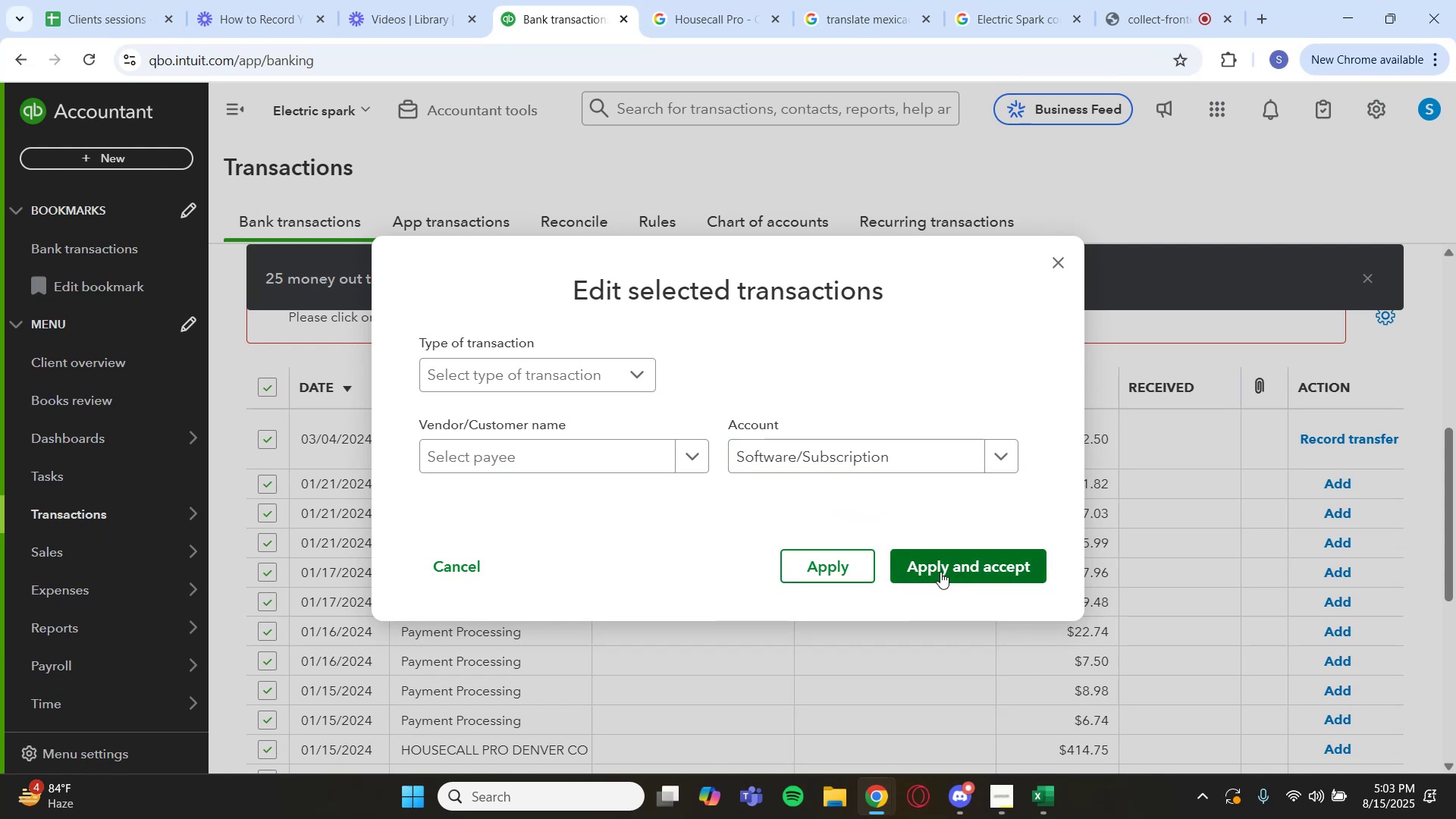 
left_click([940, 572])
 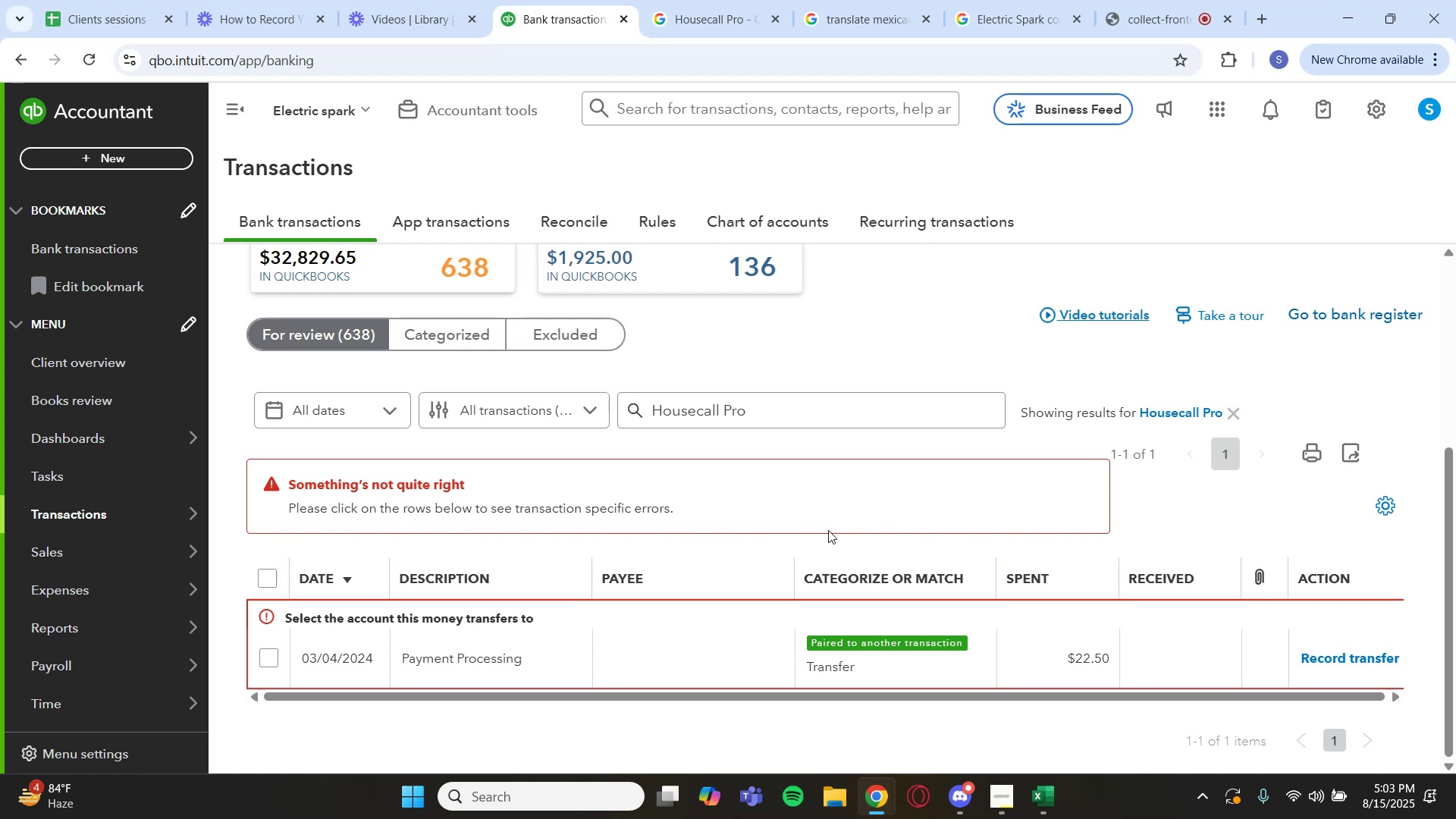 
wait(33.84)
 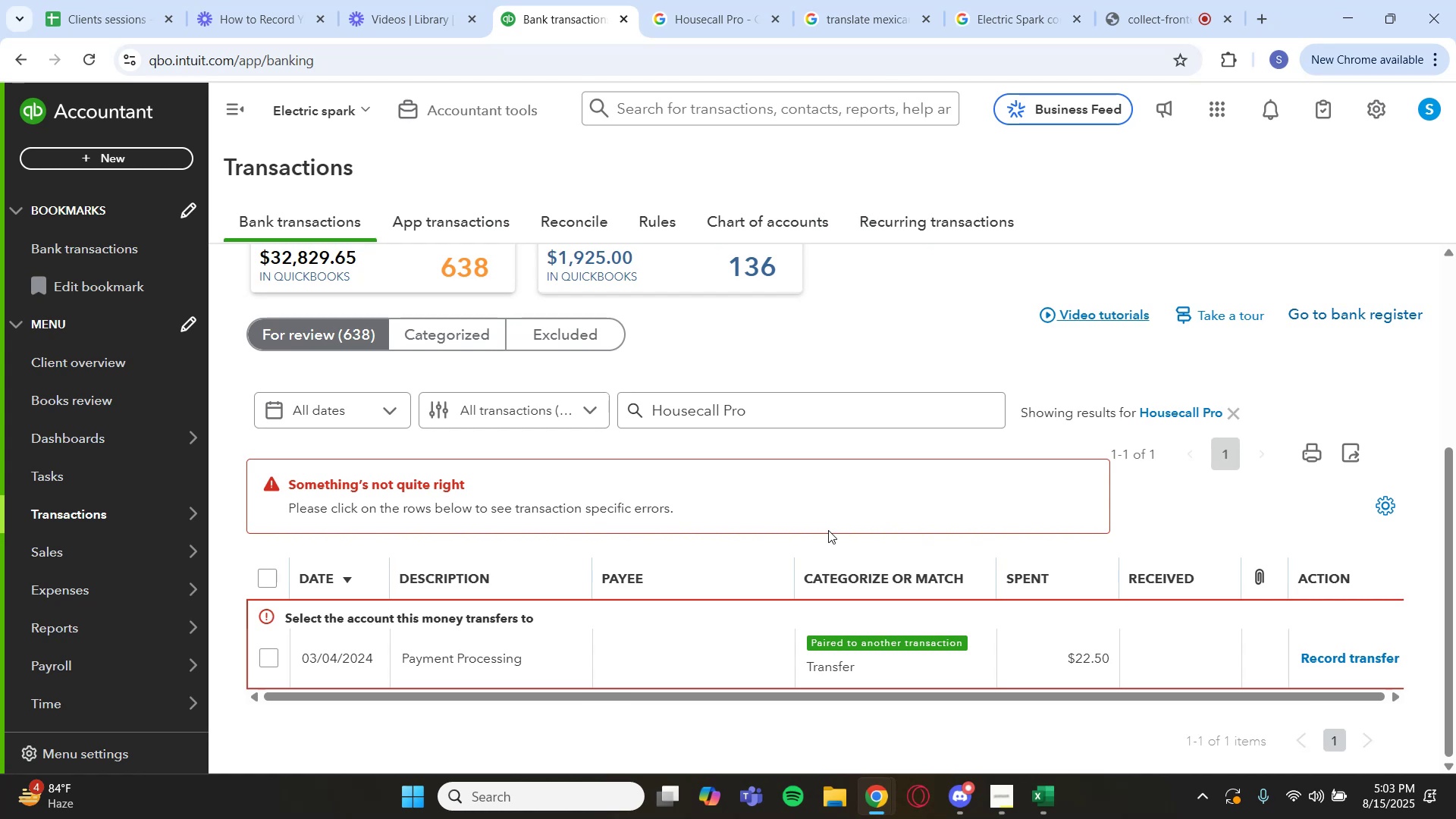 
scroll: coordinate [682, 468], scroll_direction: up, amount: 1.0
 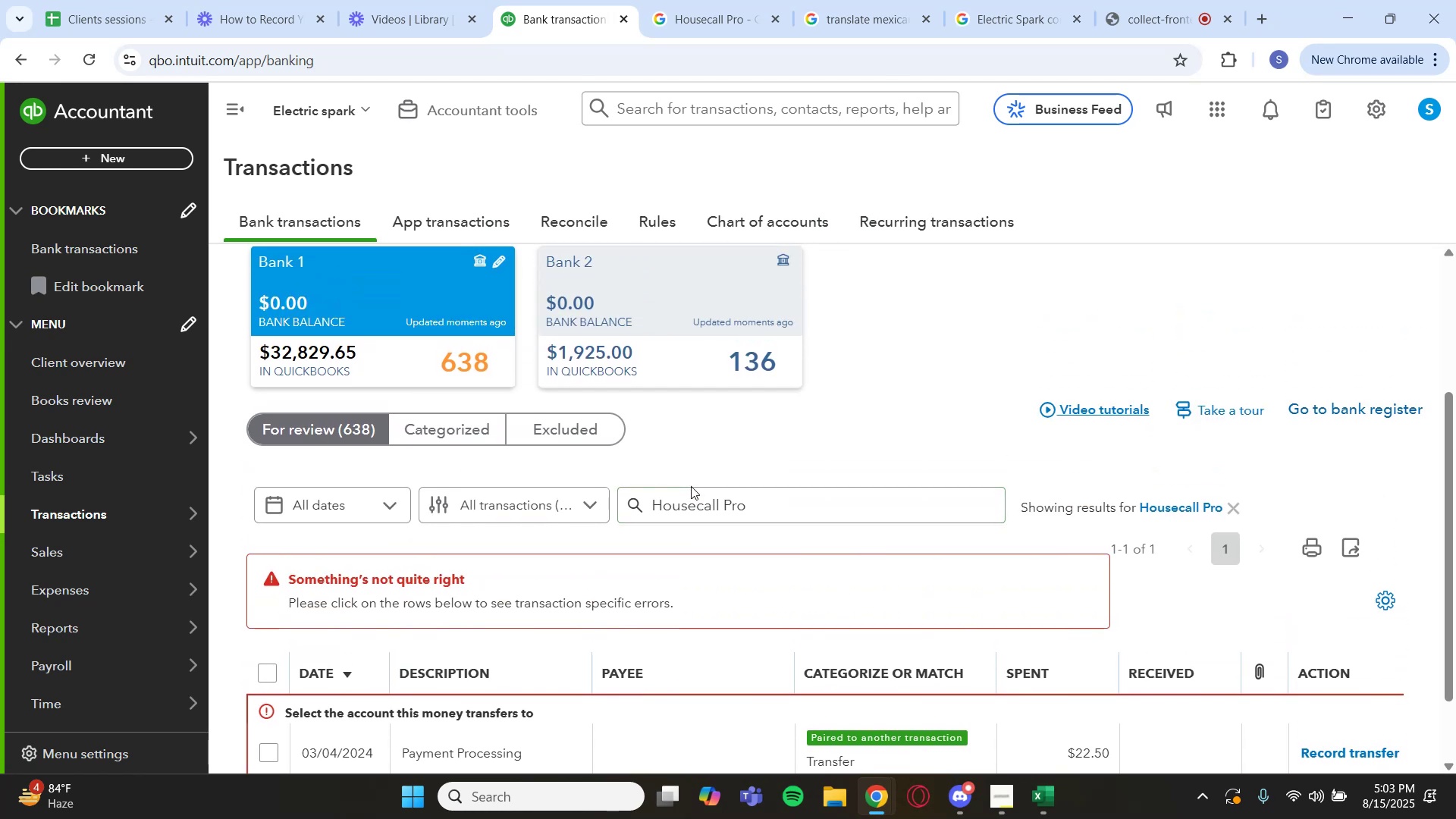 
scroll: coordinate [690, 501], scroll_direction: down, amount: 1.0
 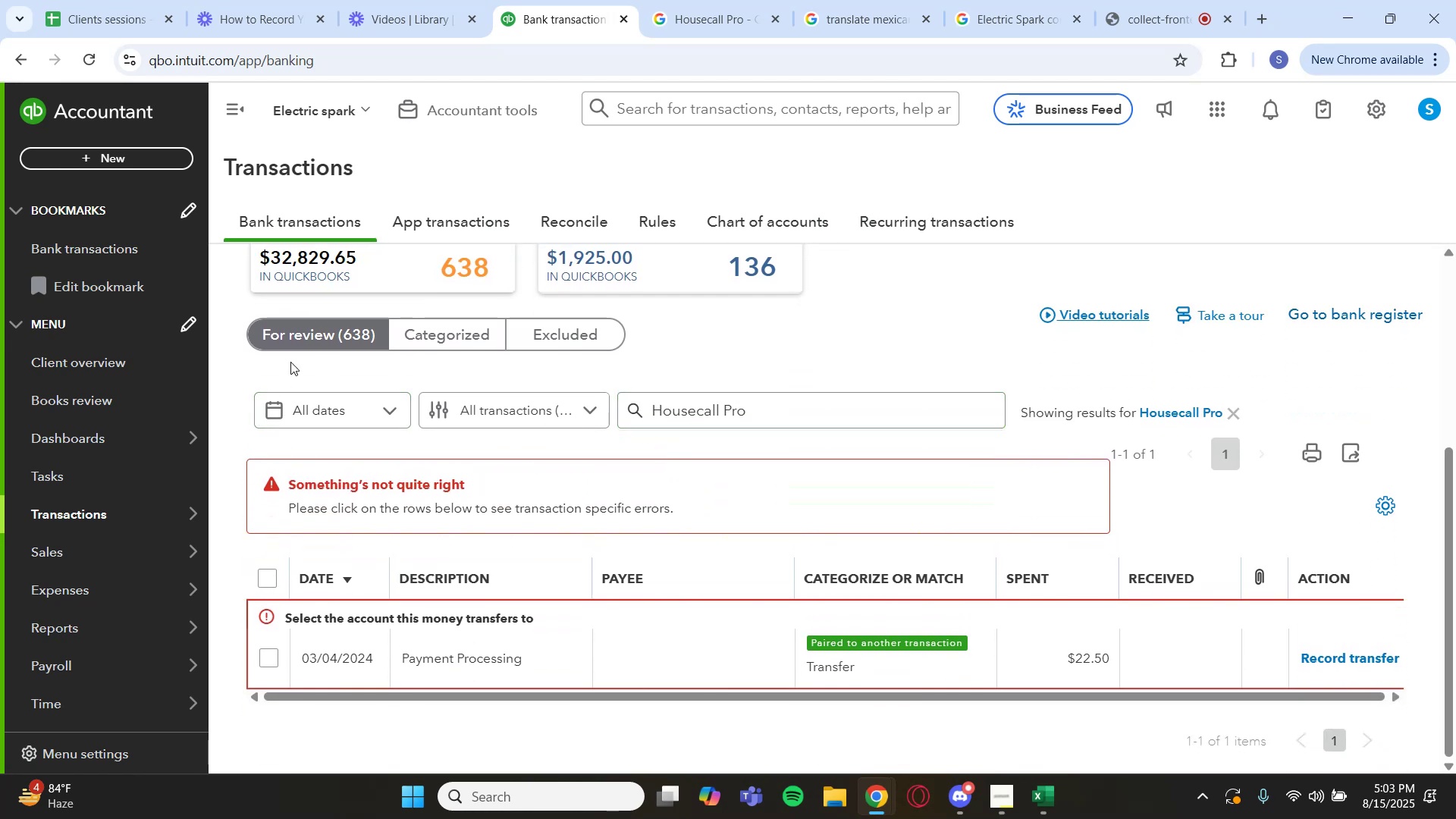 
left_click([308, 340])
 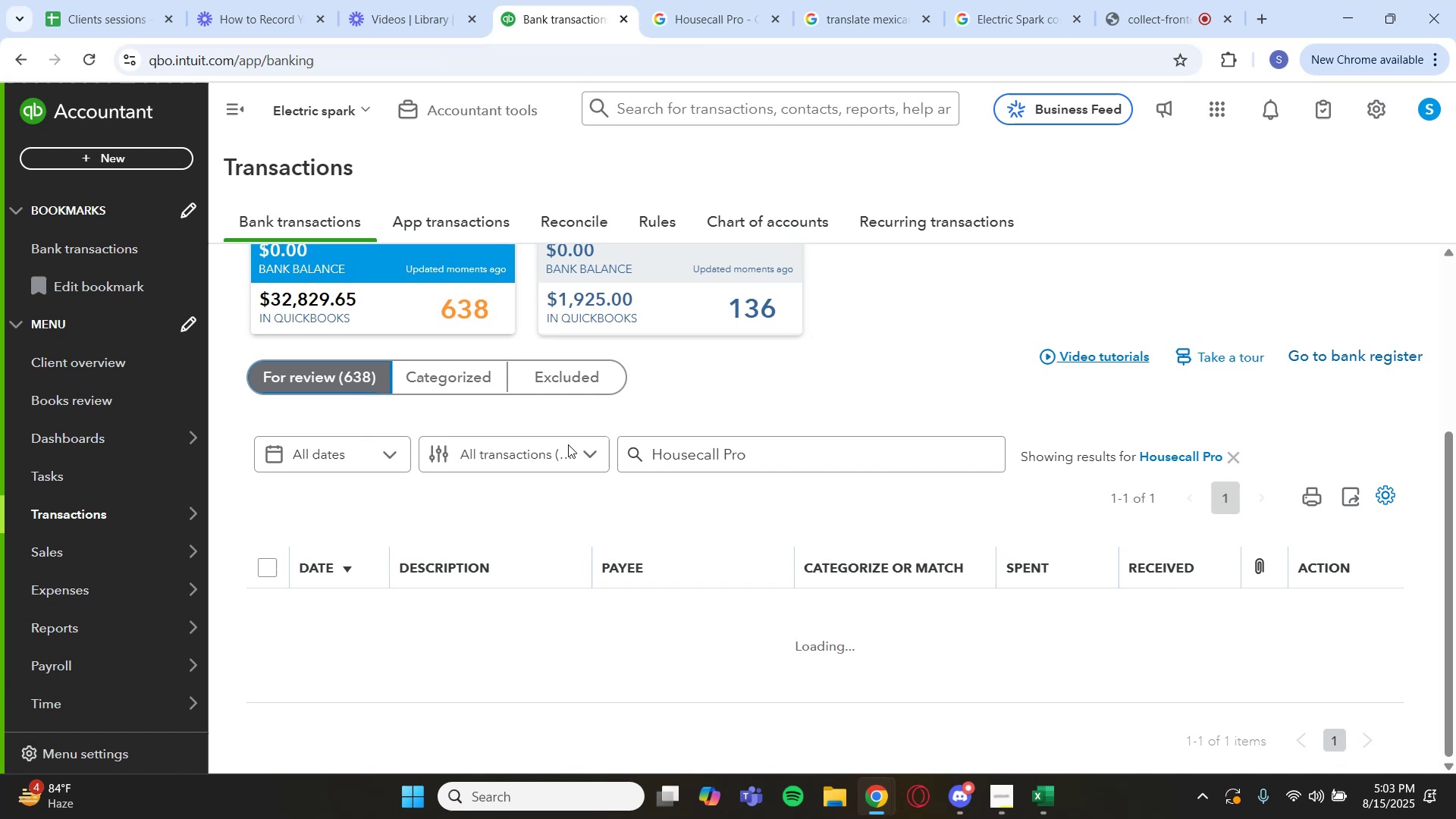 
mouse_move([868, 517])
 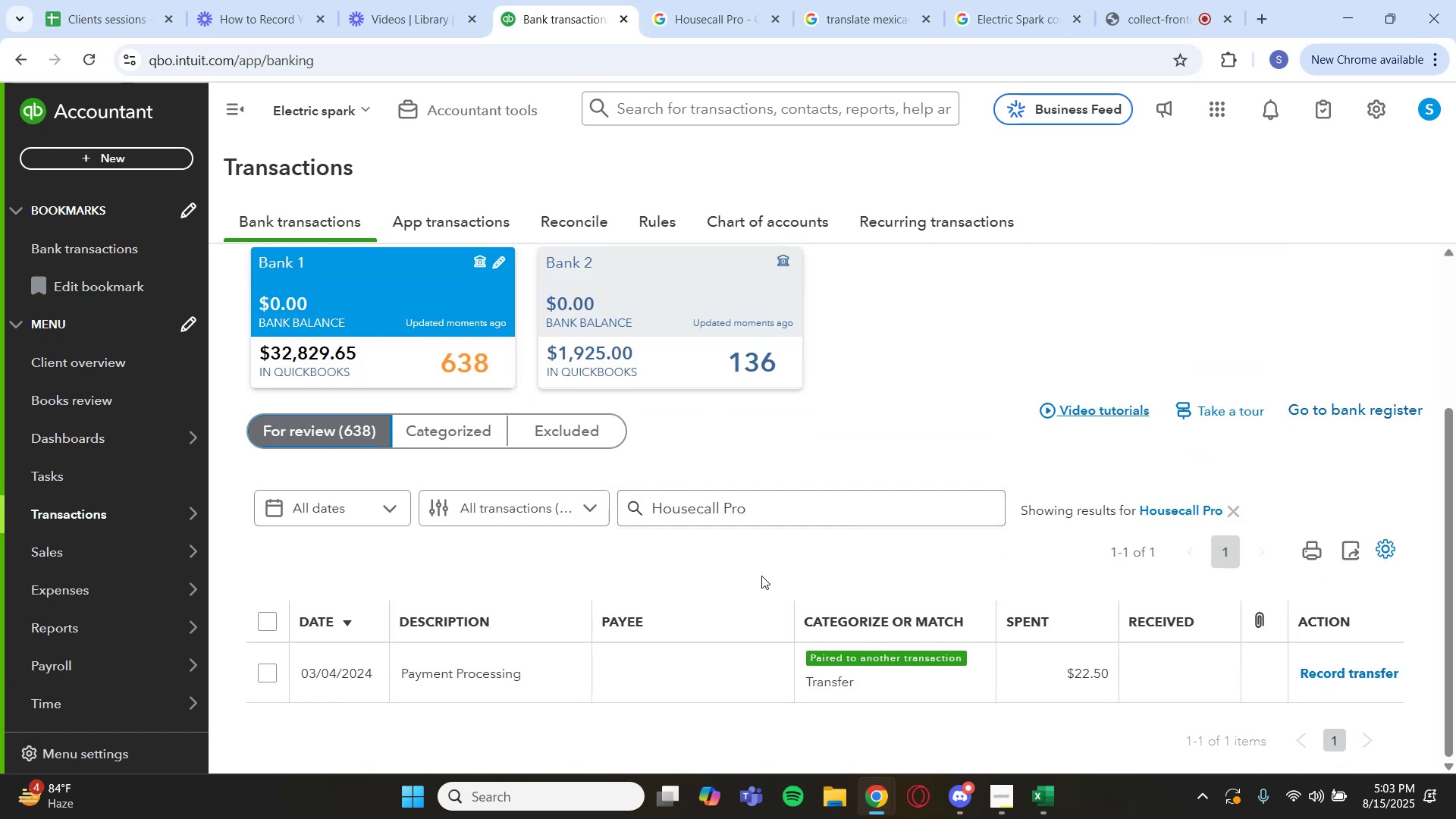 
scroll: coordinate [760, 576], scroll_direction: down, amount: 3.0
 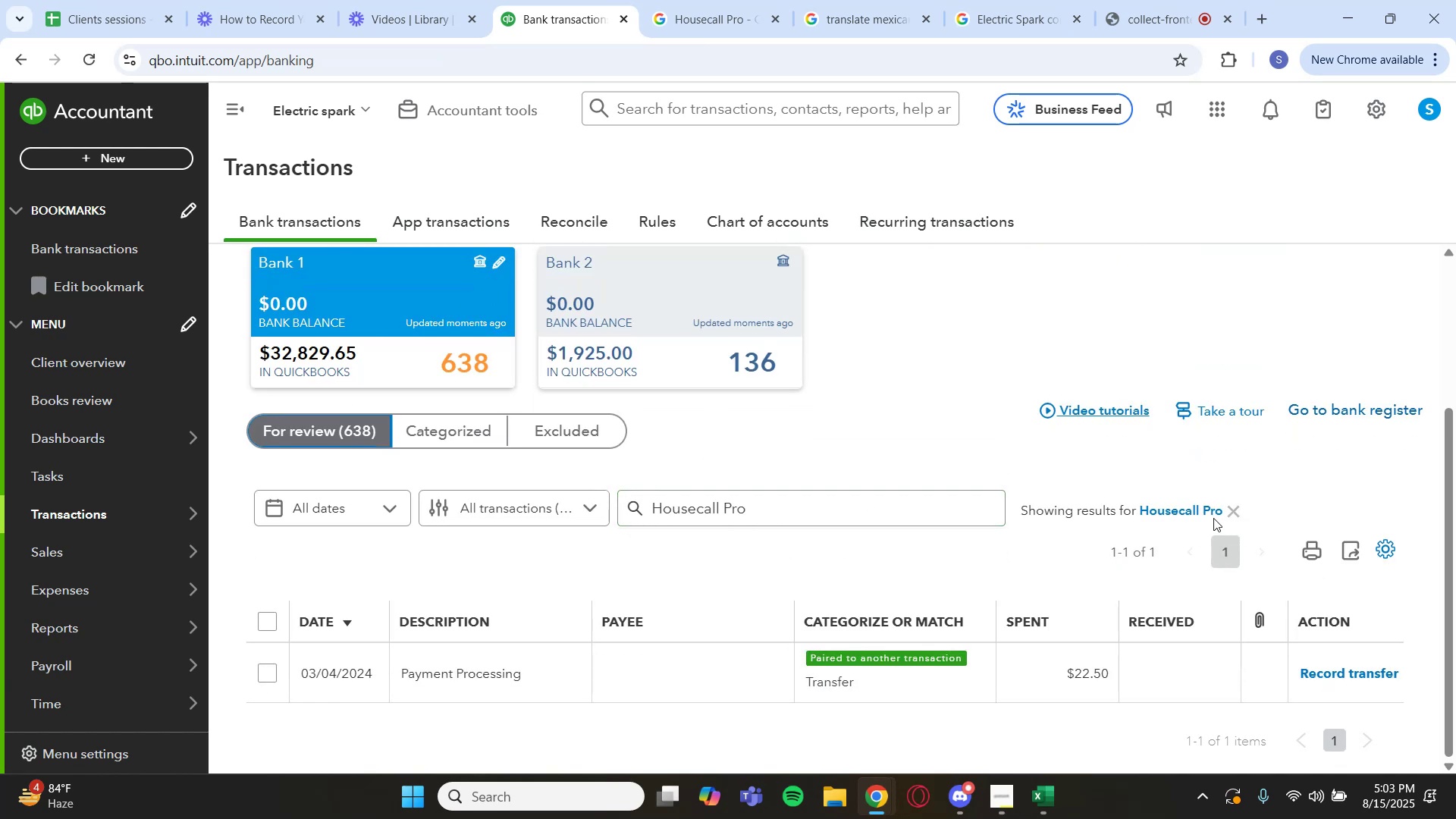 
left_click([1206, 515])
 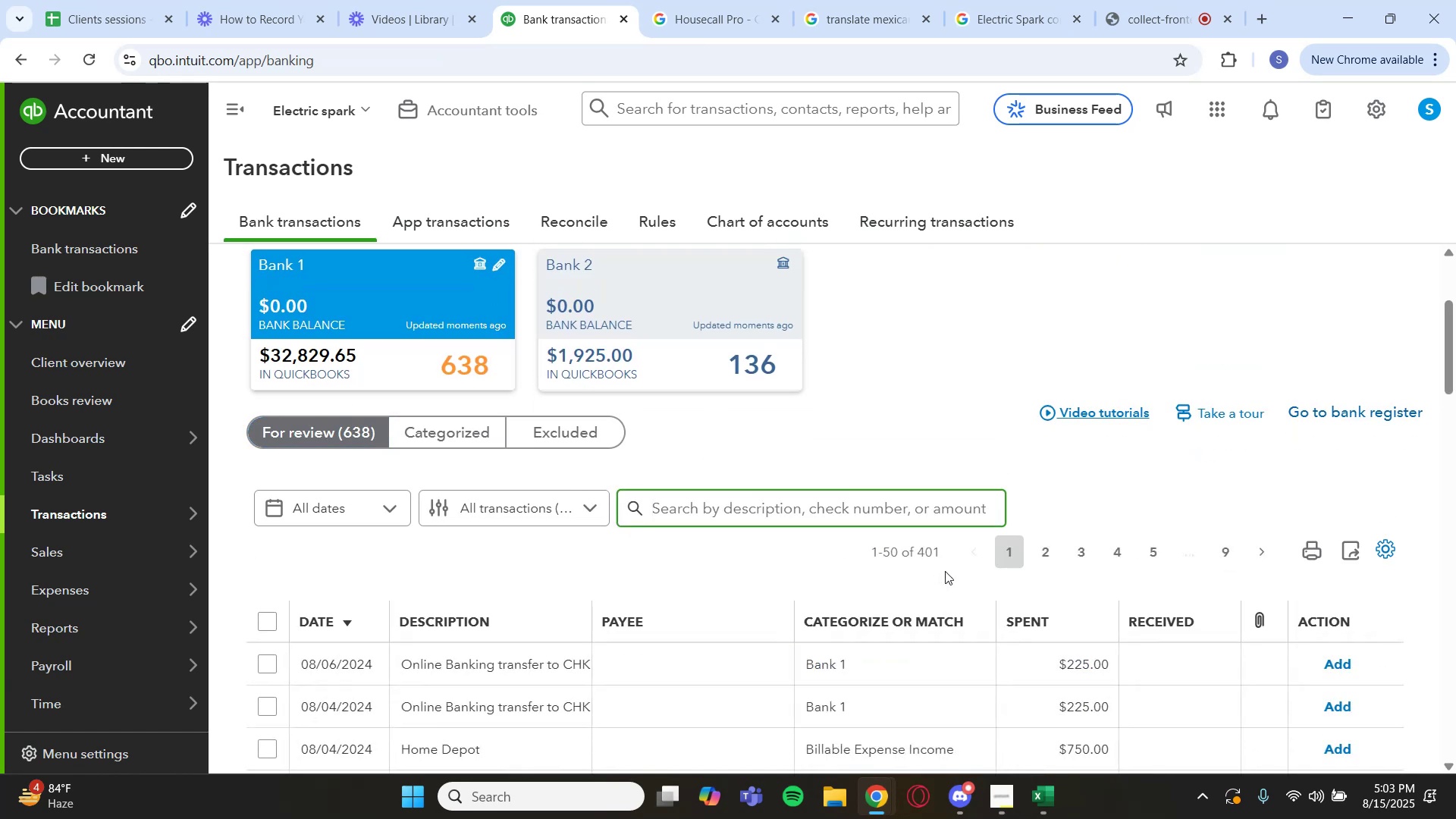 
scroll: coordinate [946, 571], scroll_direction: down, amount: 3.0
 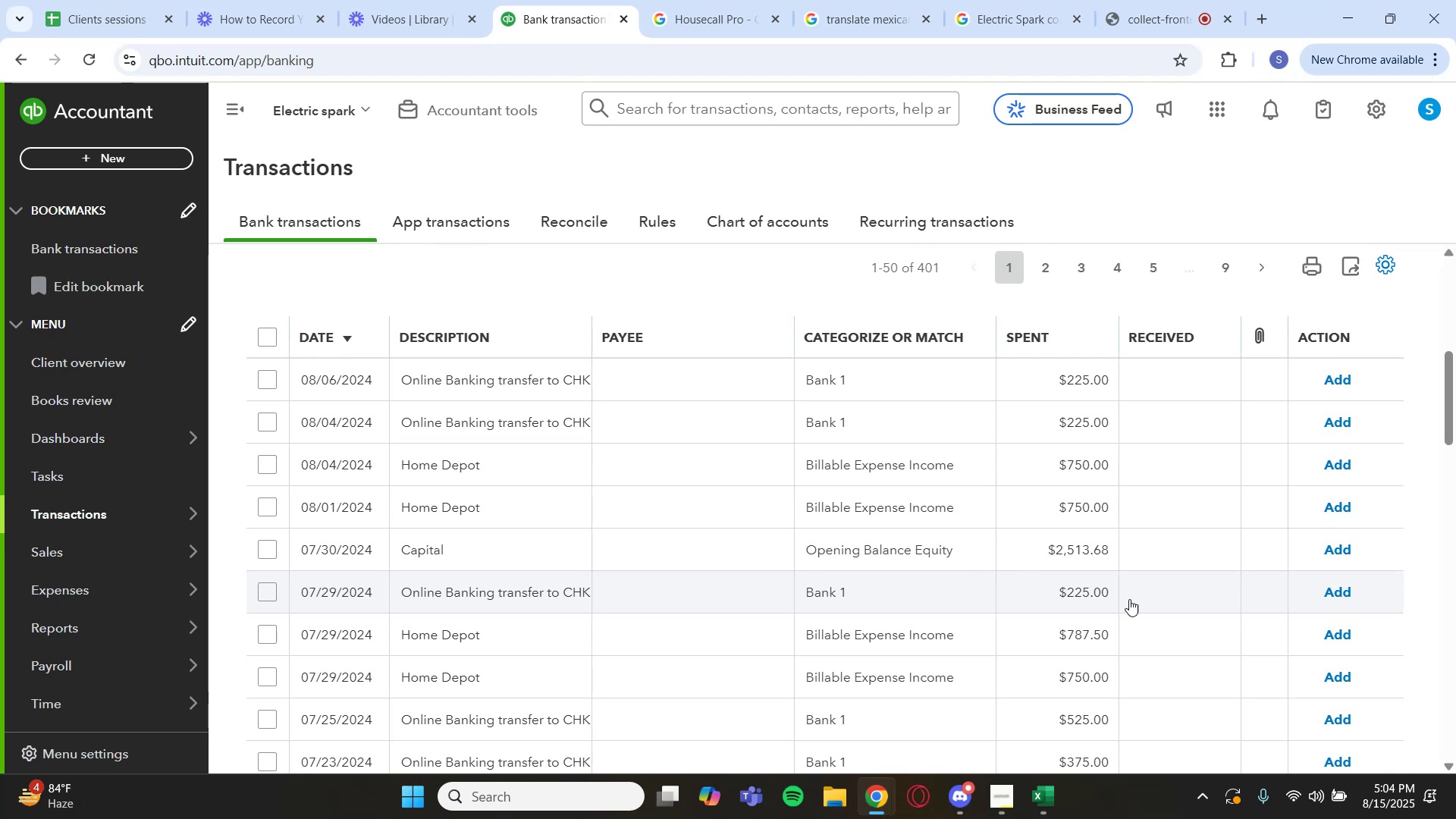 
wait(17.96)
 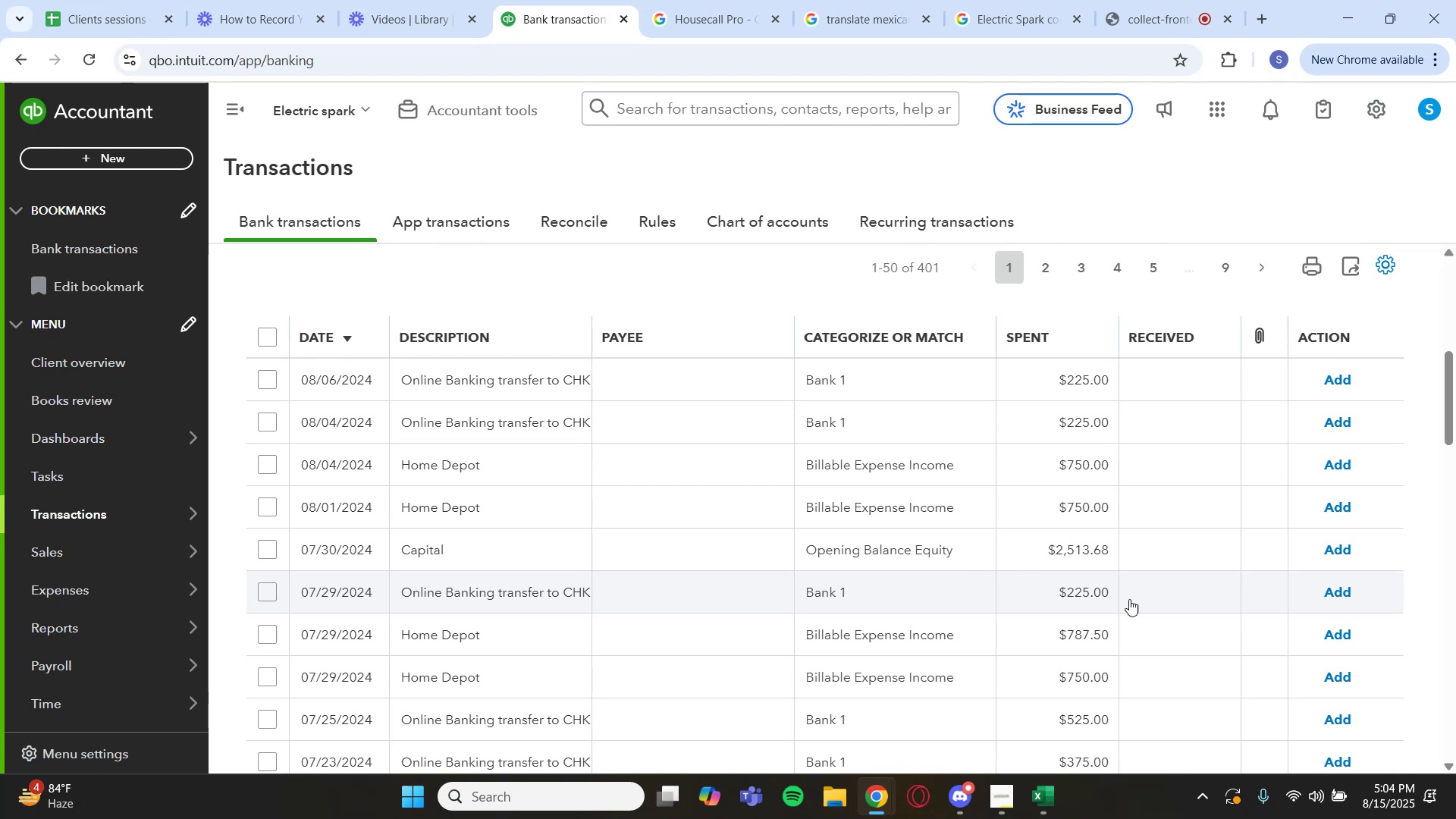 
left_click([1155, 0])
 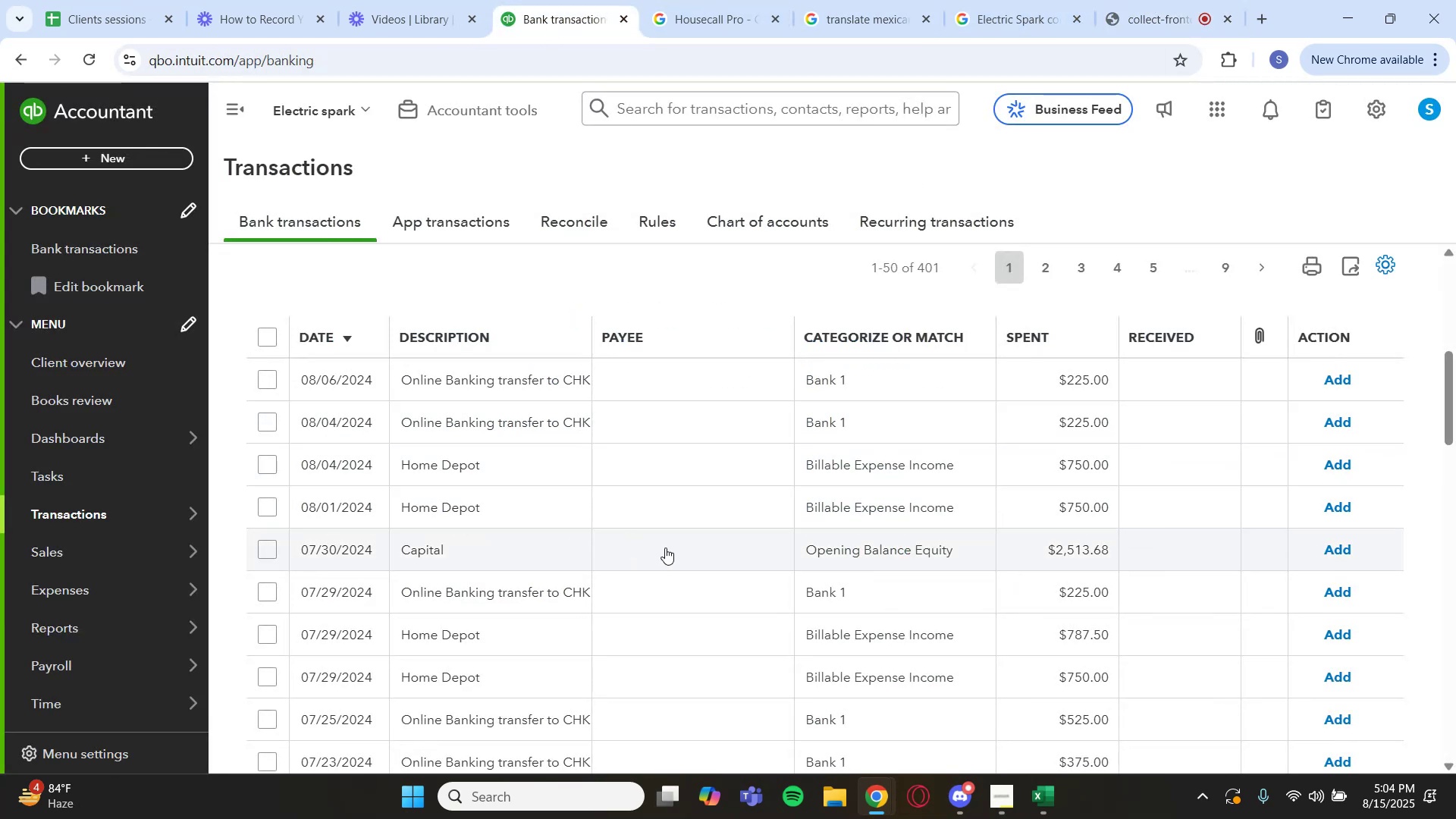 
wait(8.61)
 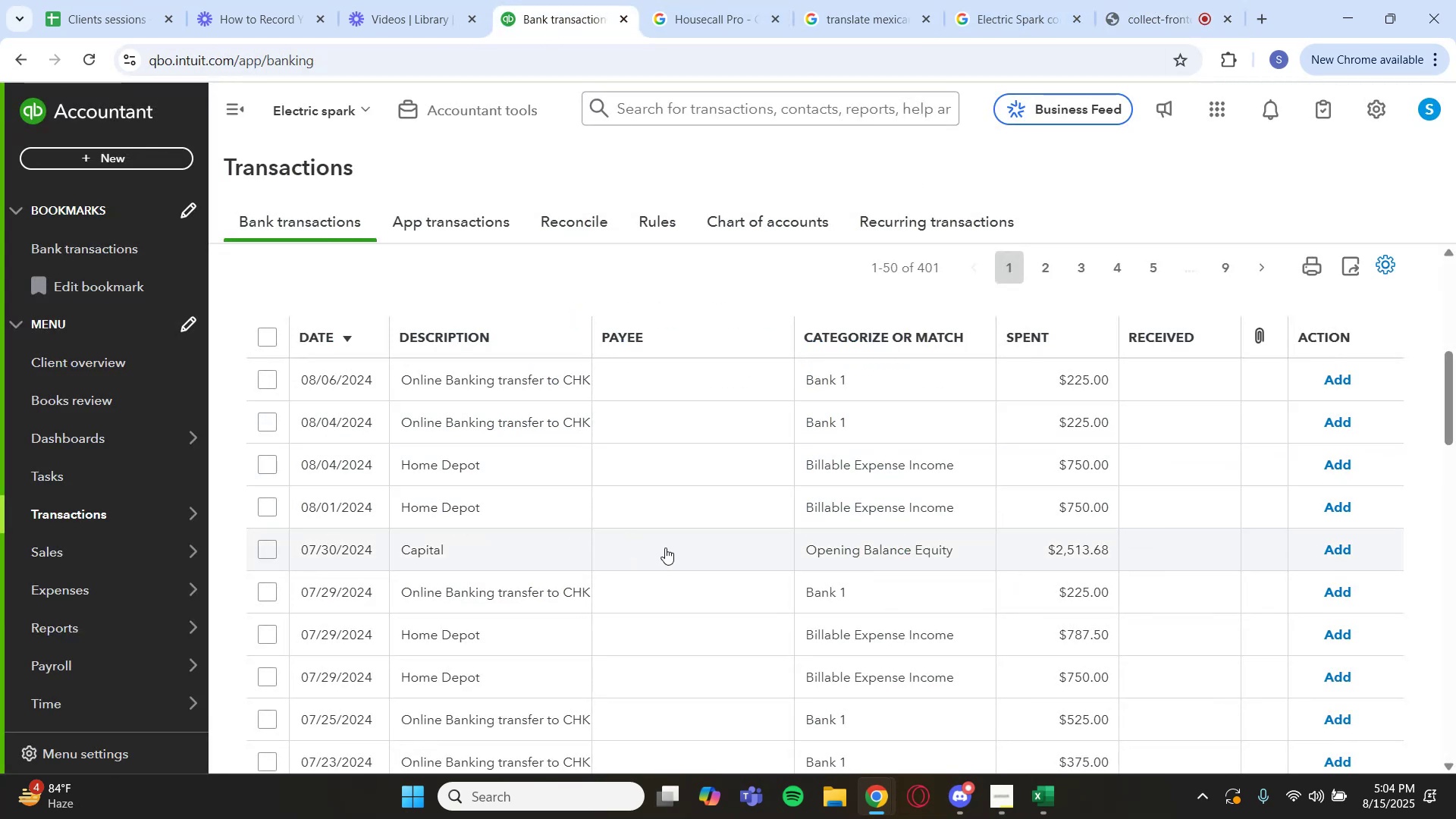 
left_click([444, 467])
 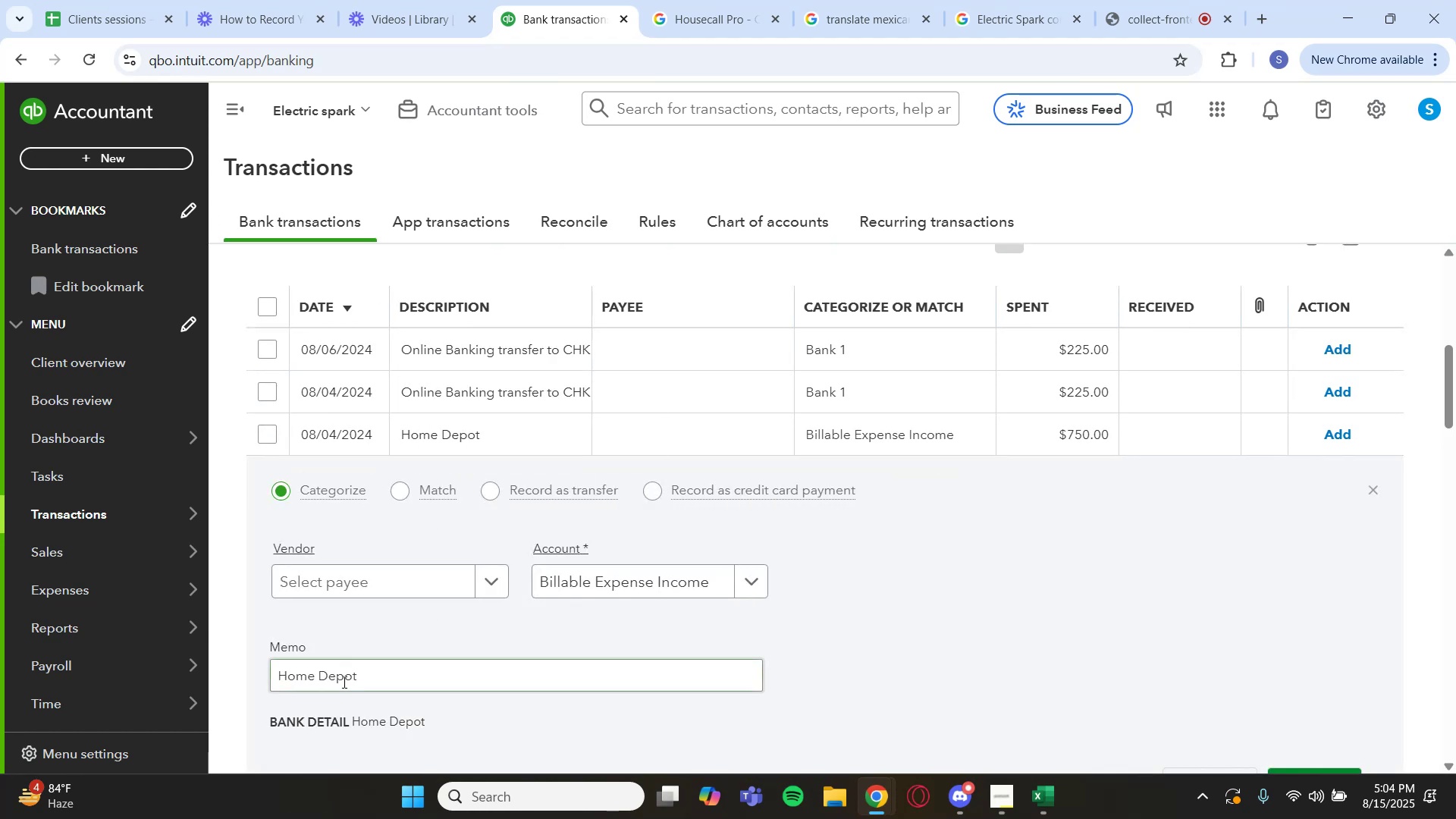 
left_click_drag(start_coordinate=[372, 677], to_coordinate=[278, 677])
 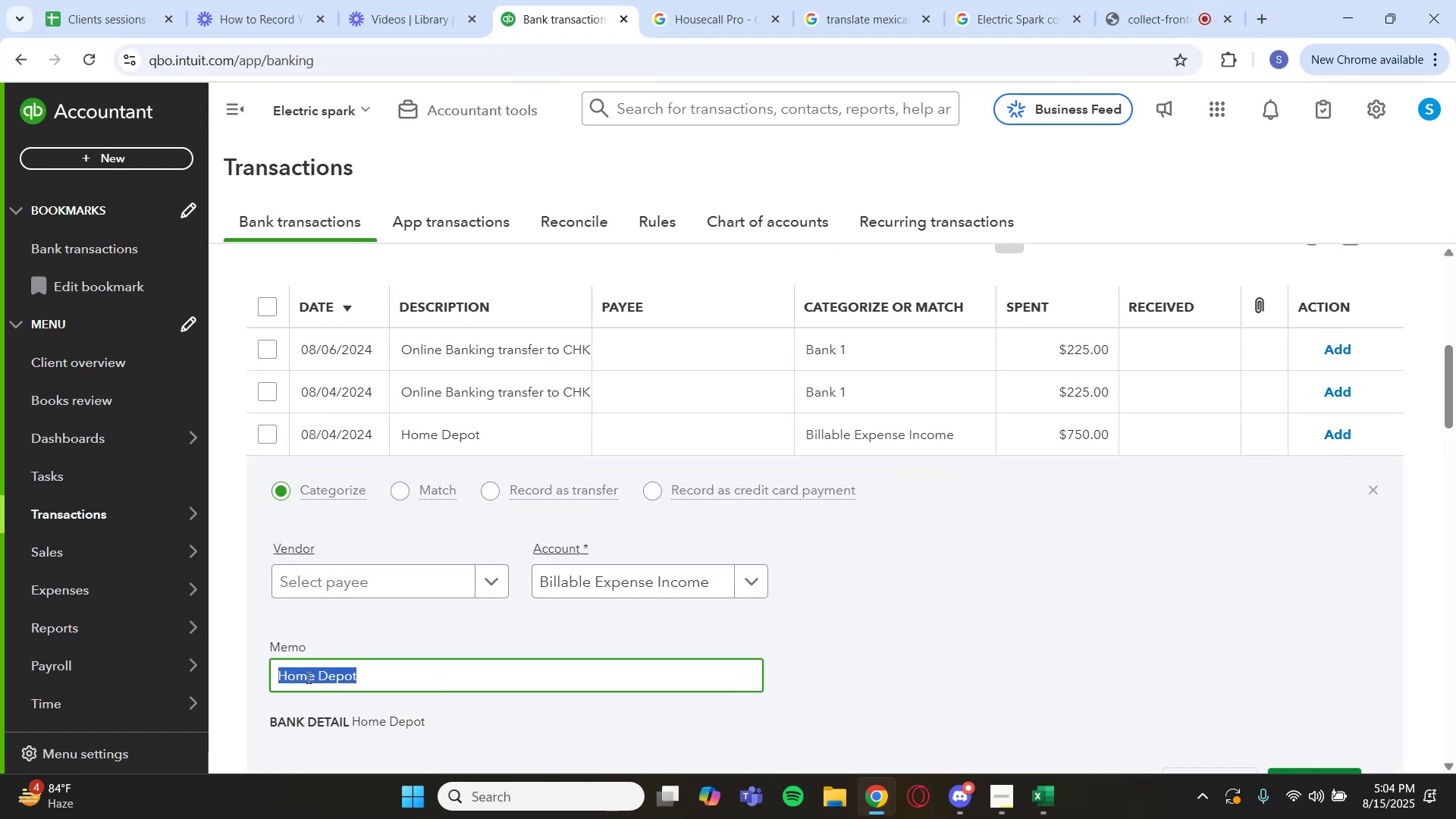 
key(Control+C)
 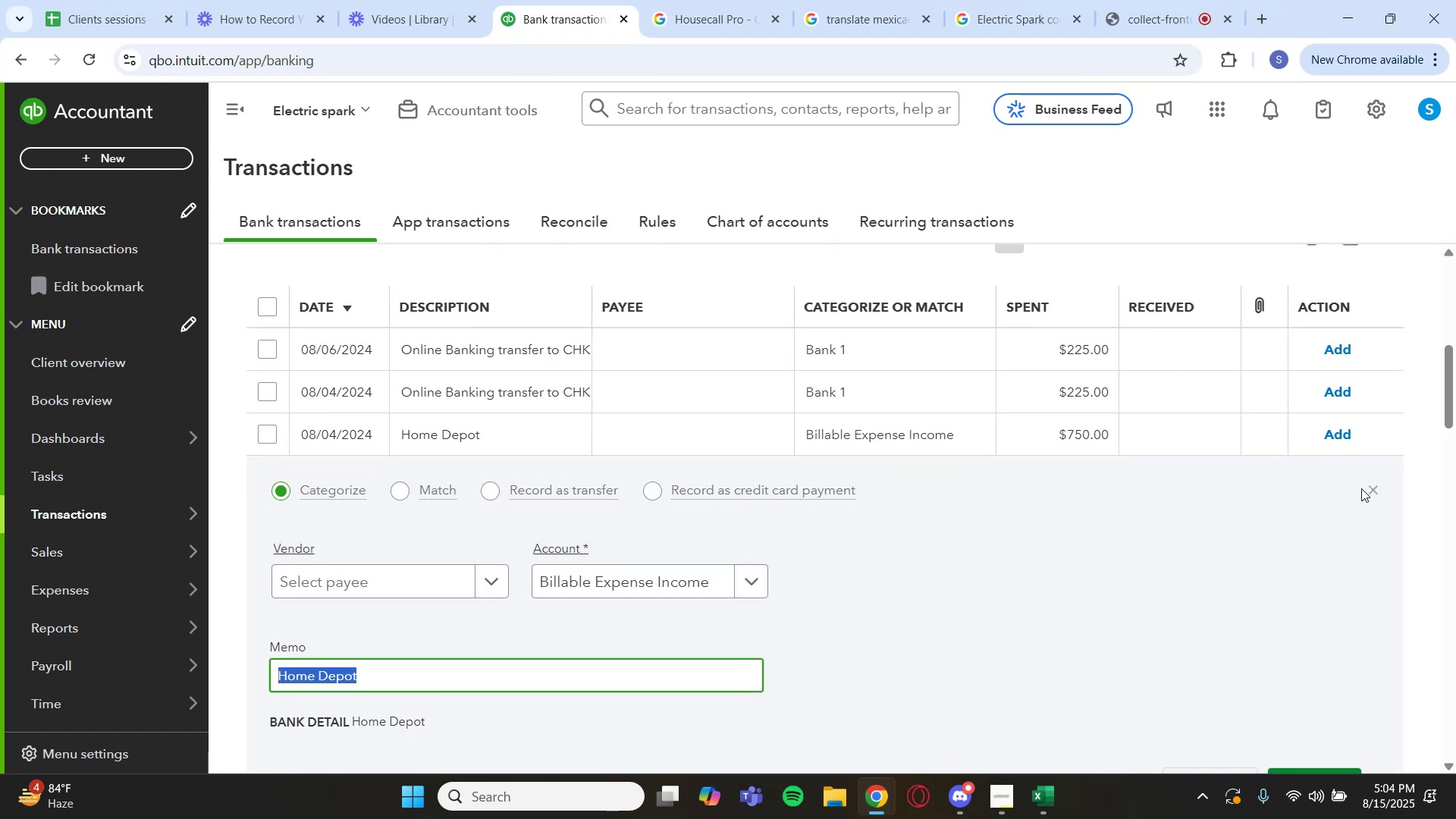 
left_click([1373, 493])
 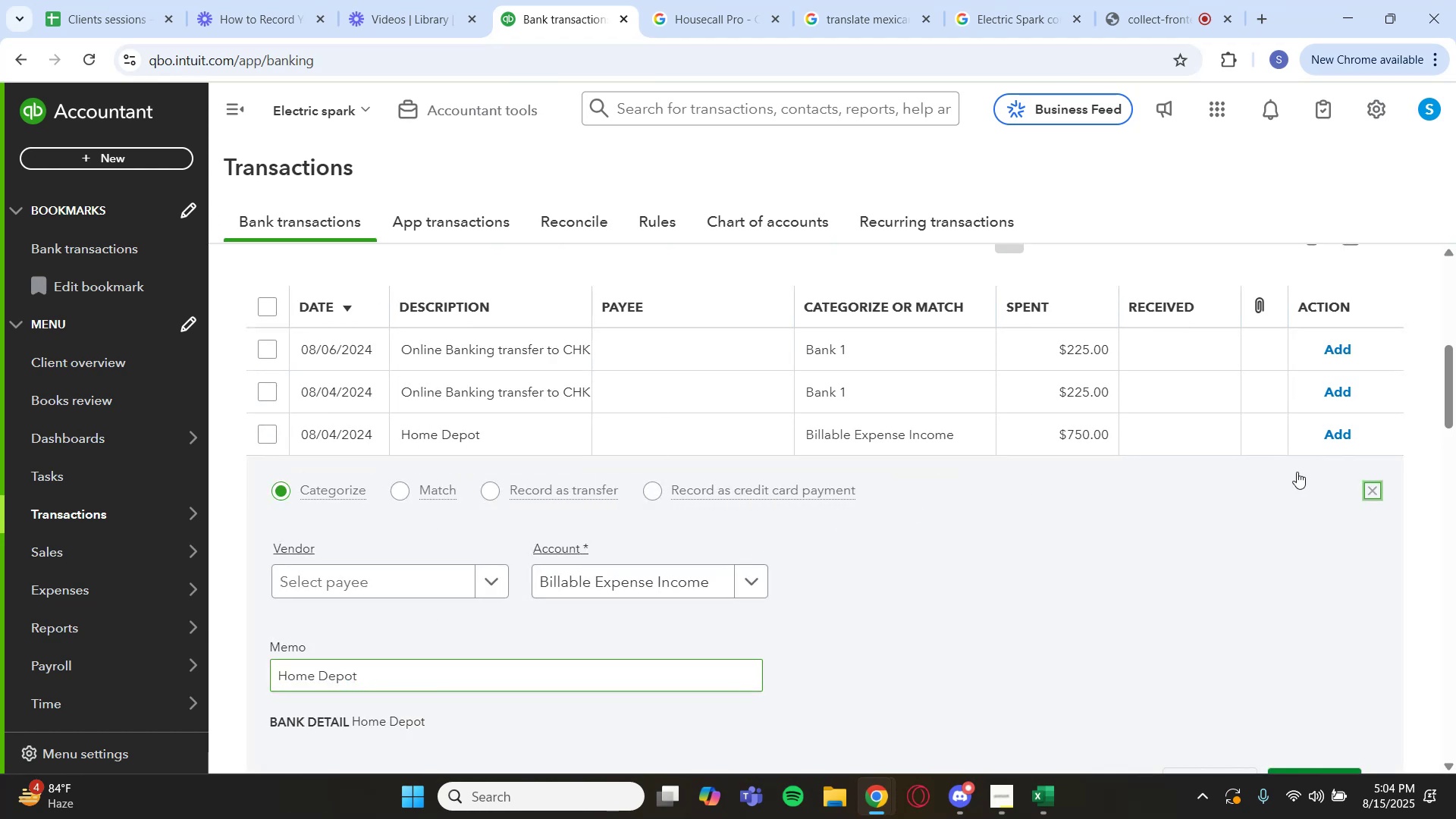 
scroll: coordinate [1119, 425], scroll_direction: up, amount: 2.0
 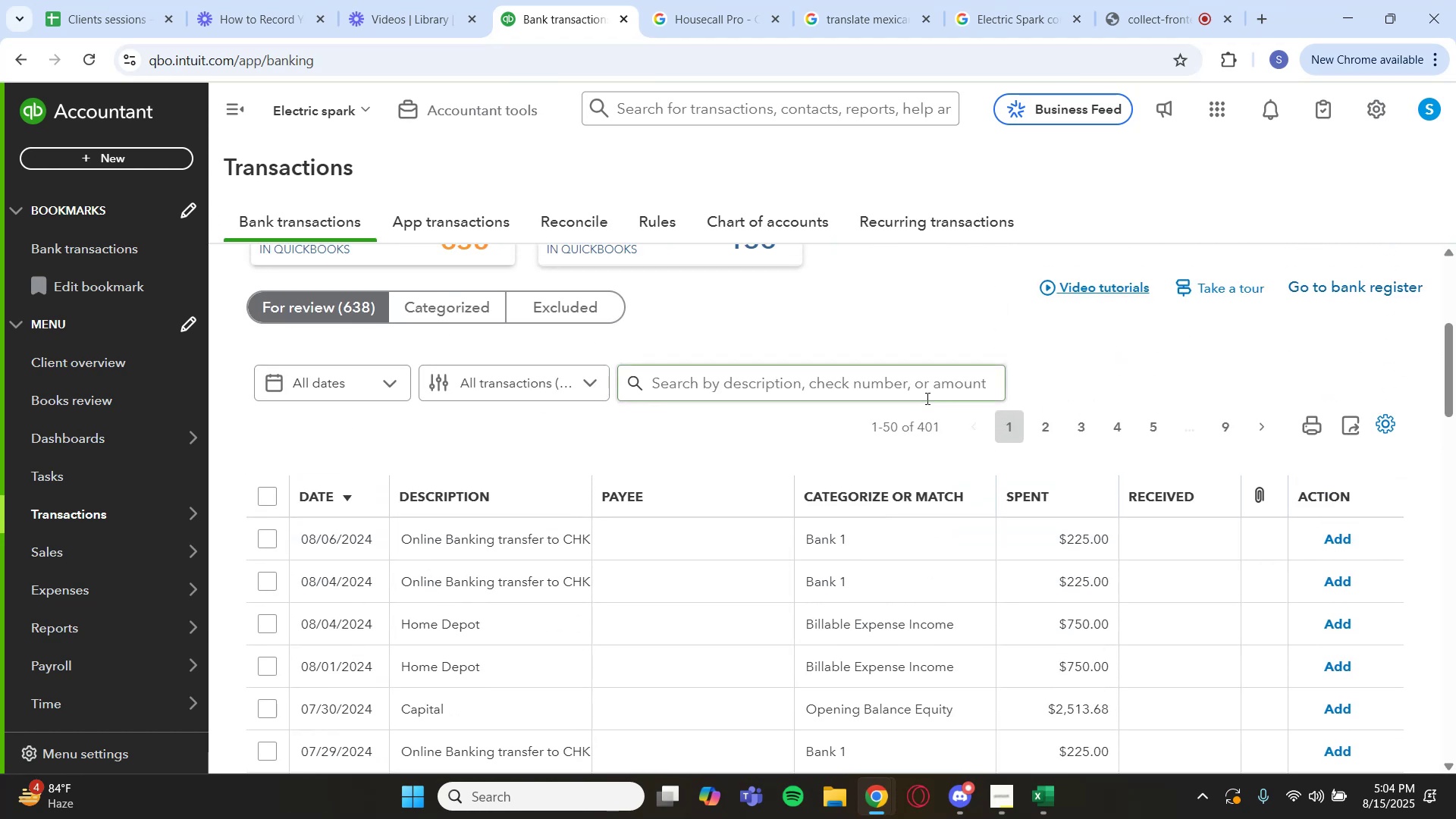 
left_click([894, 388])
 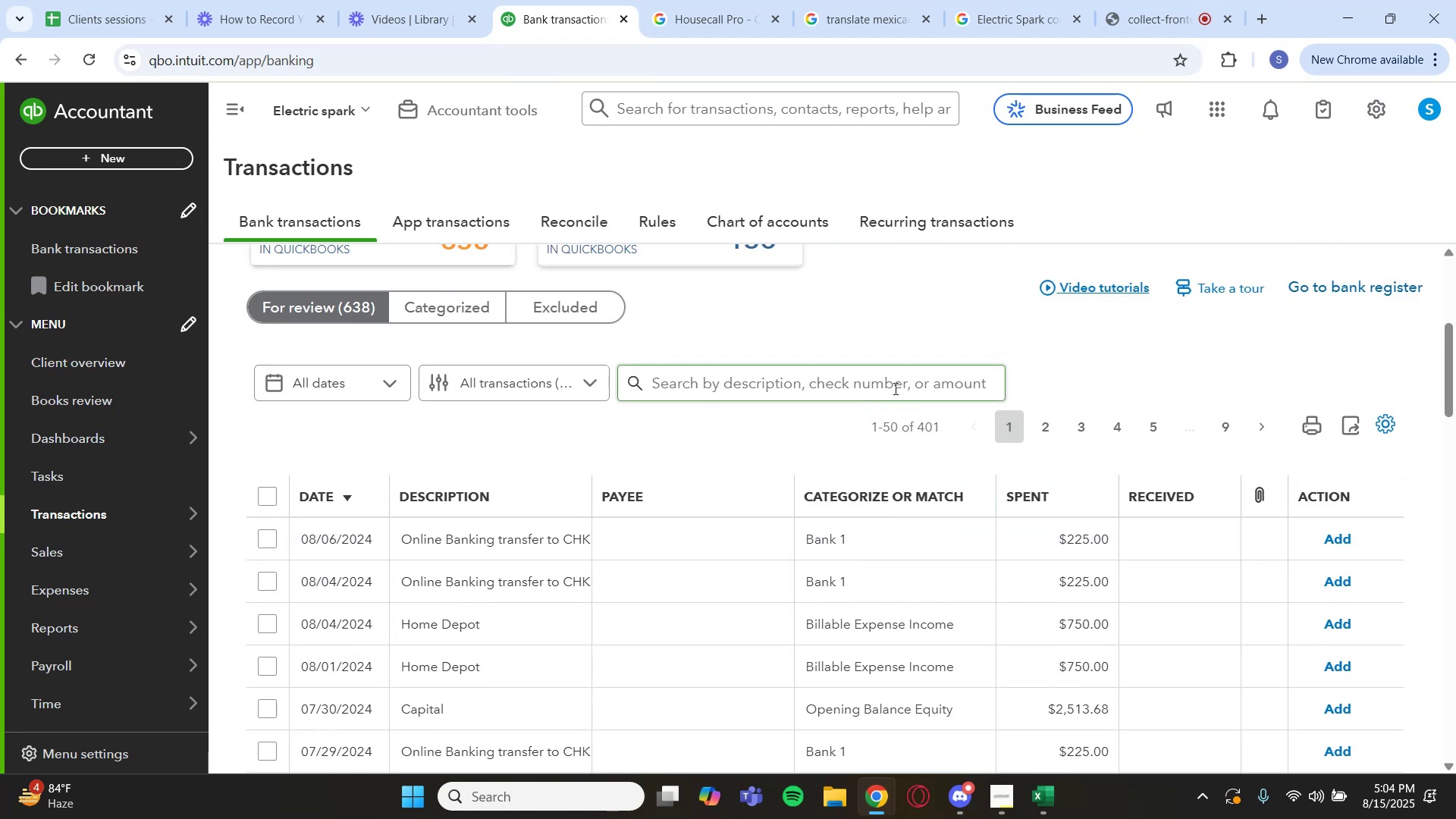 
key(Control+V)
 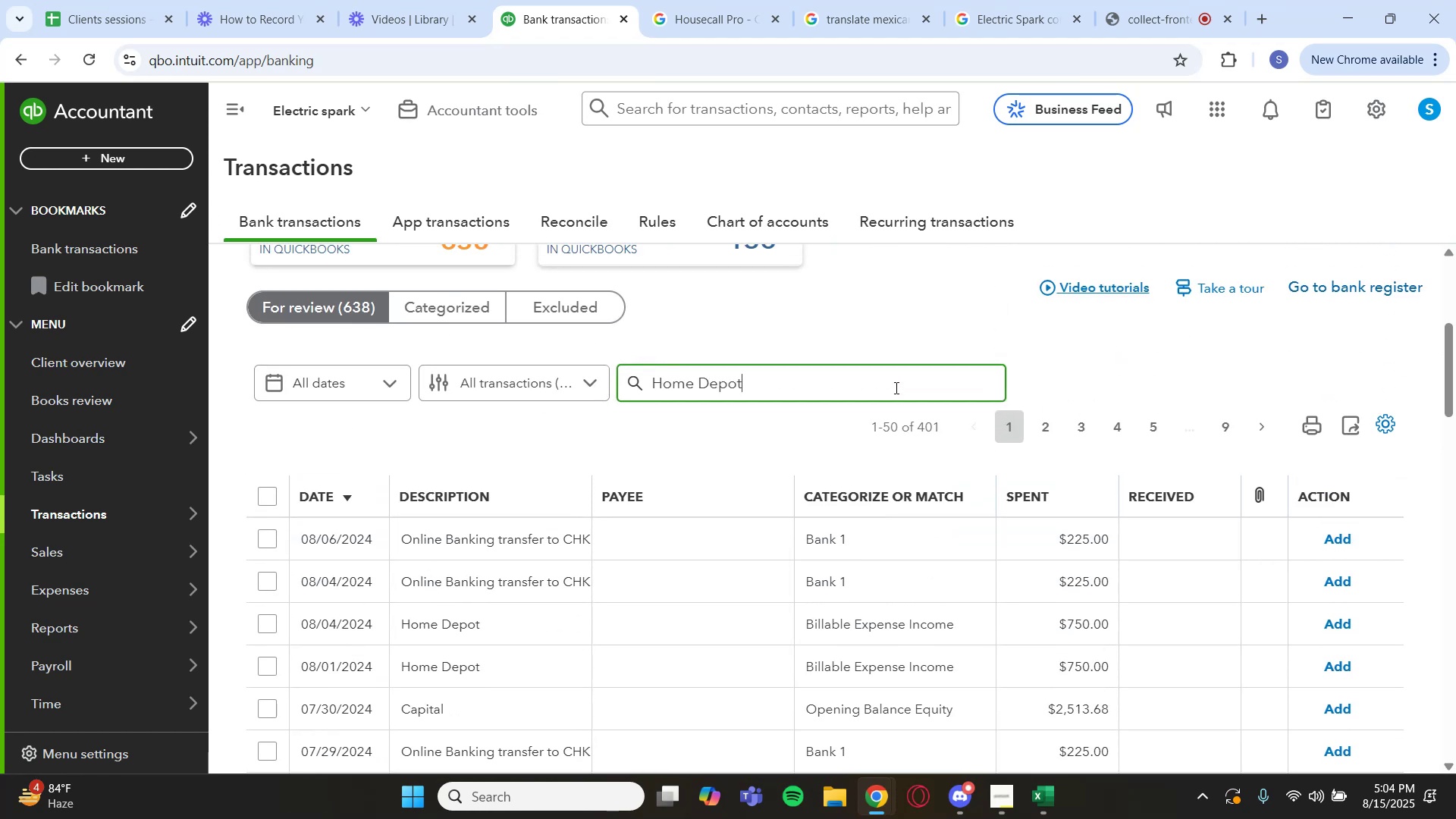 
key(Enter)
 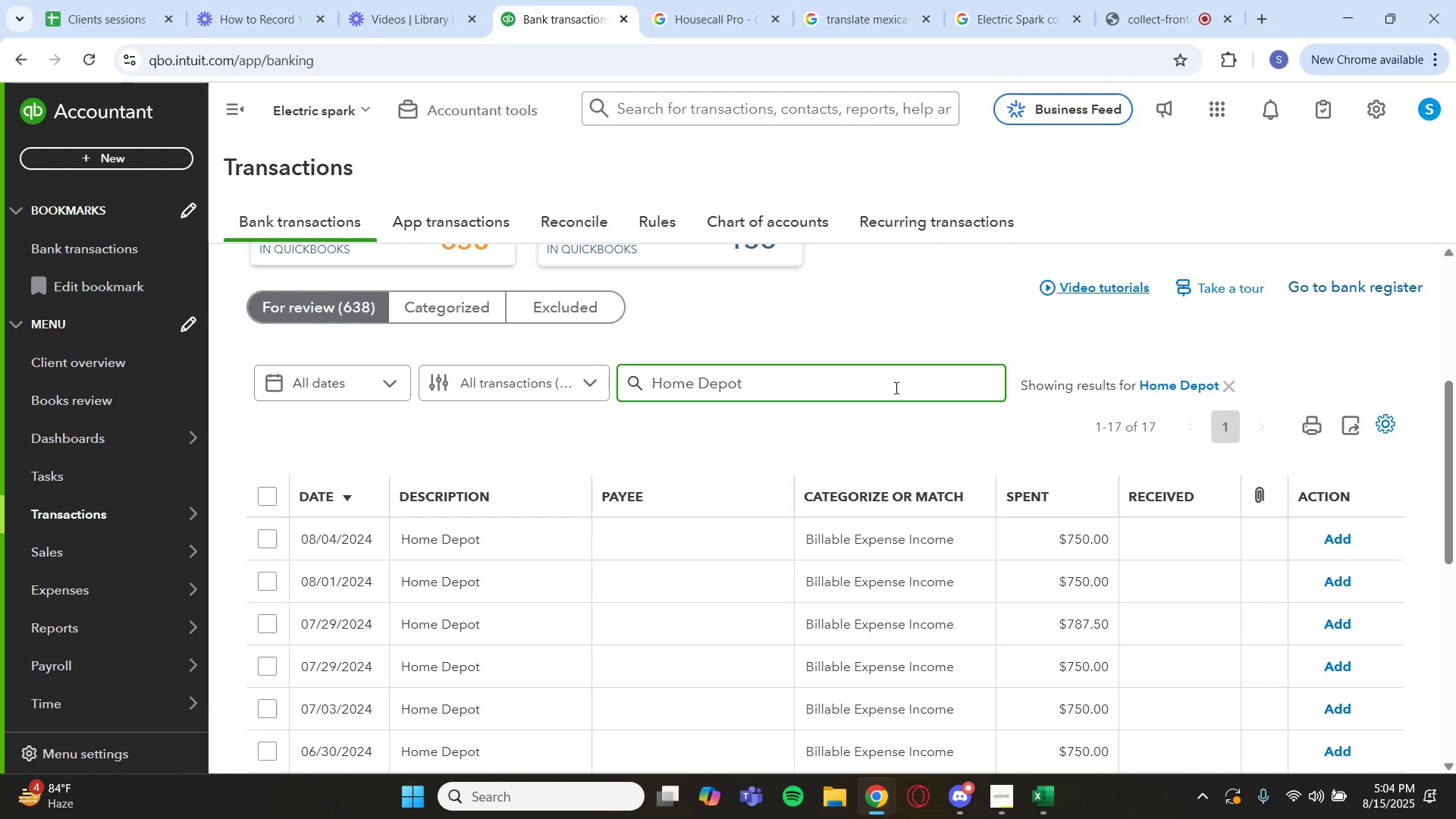 
wait(33.91)
 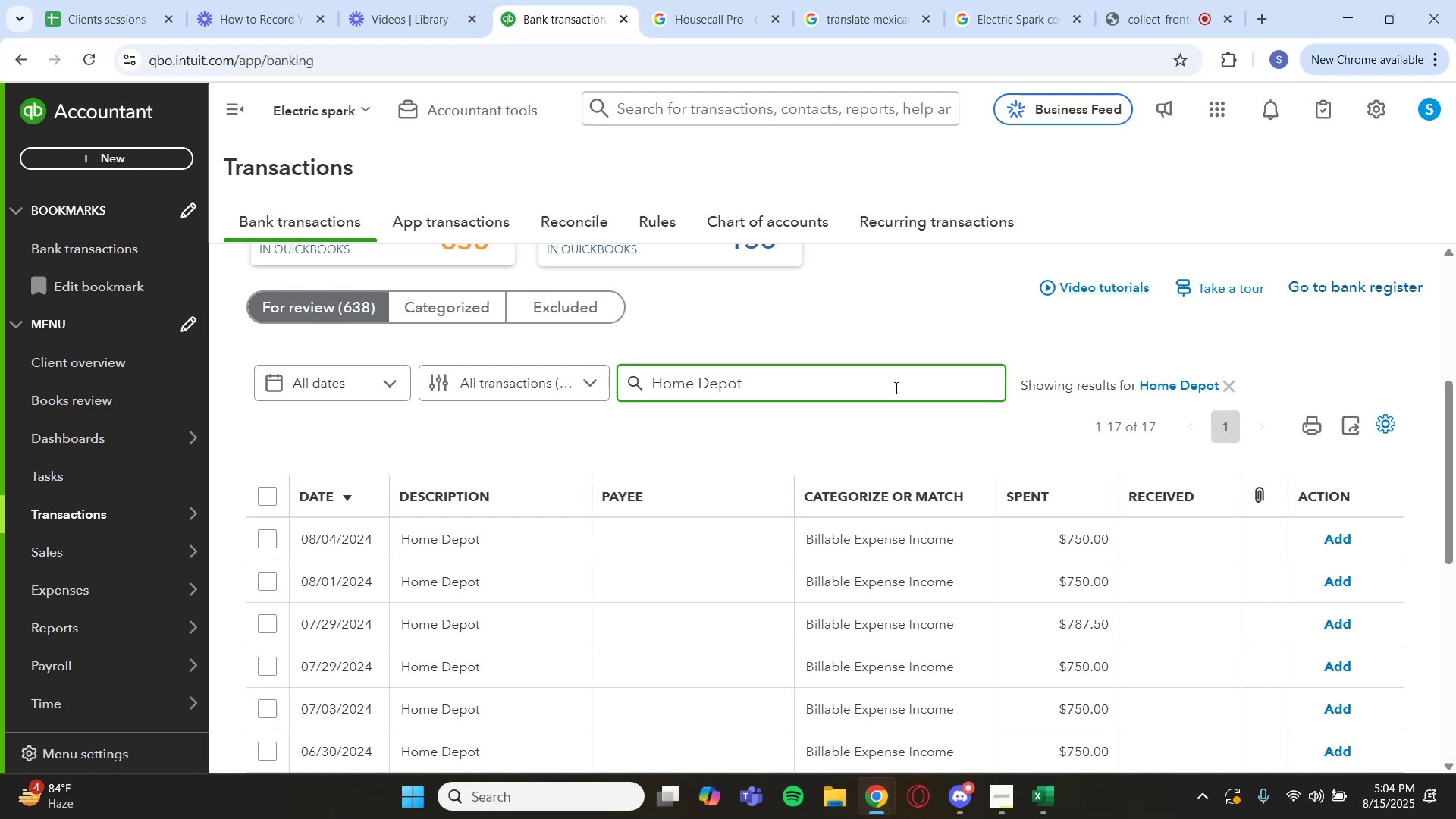 
scroll: coordinate [758, 514], scroll_direction: down, amount: 9.0
 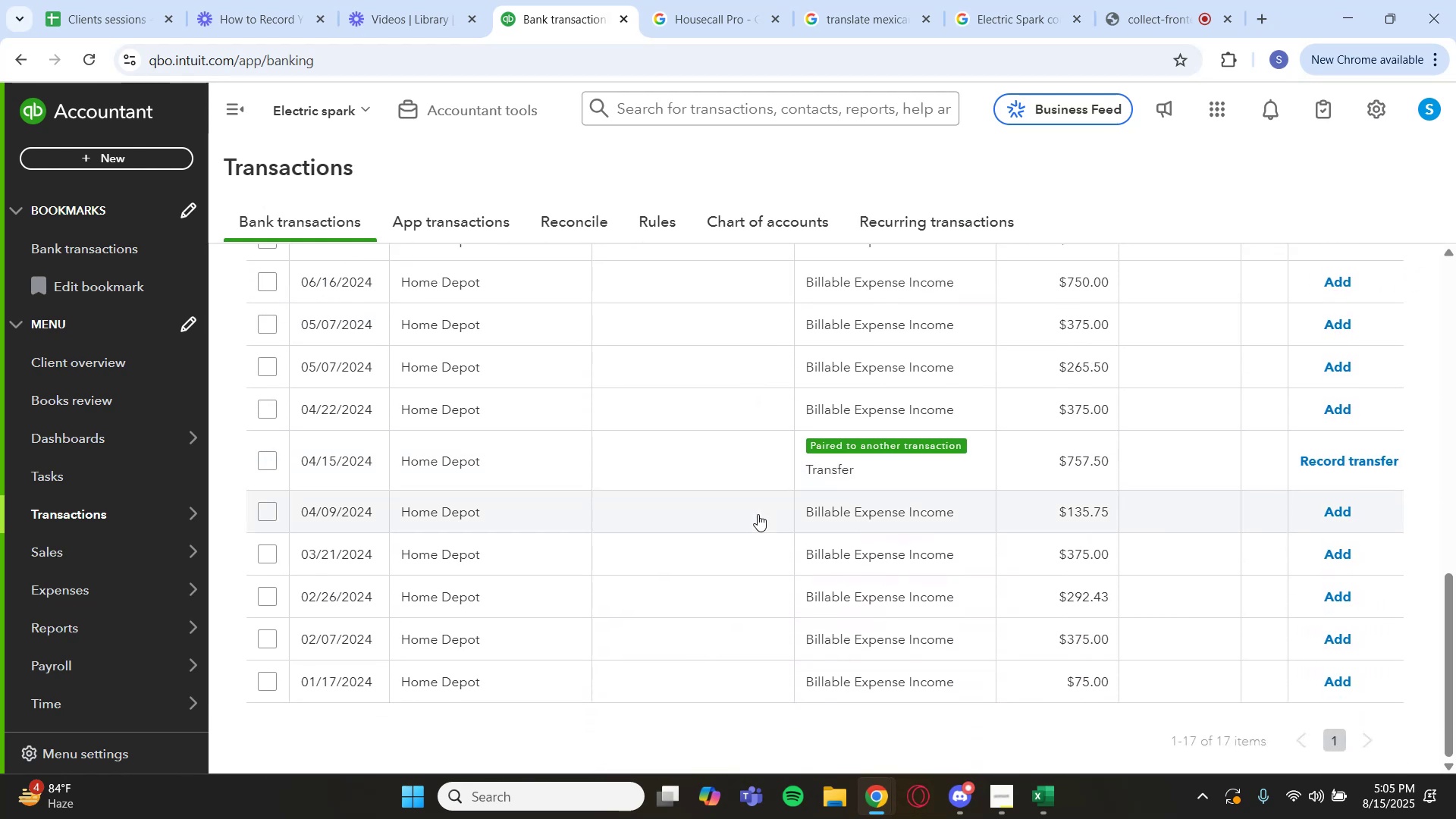 
scroll: coordinate [592, 482], scroll_direction: up, amount: 6.0
 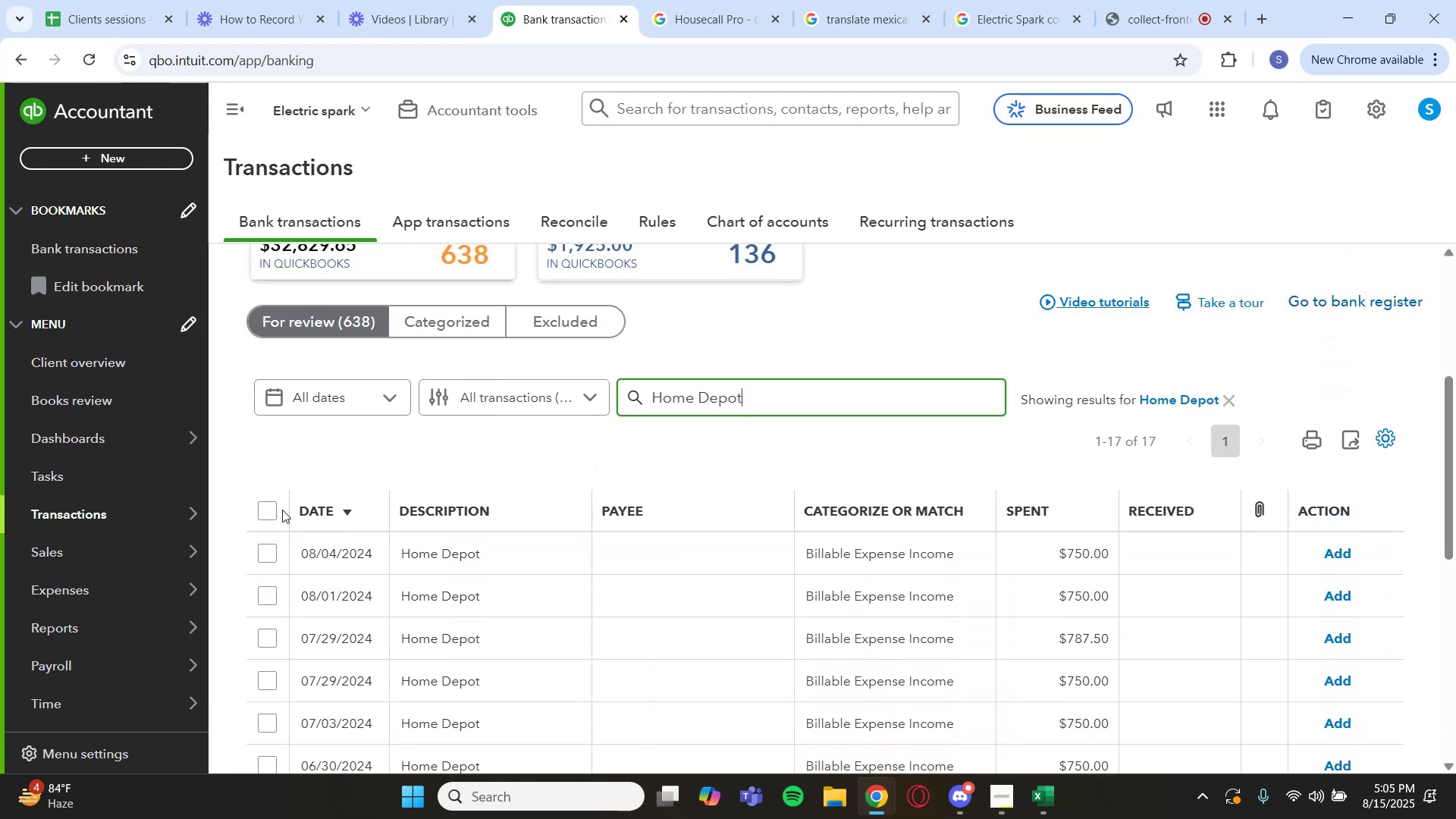 
left_click([271, 513])
 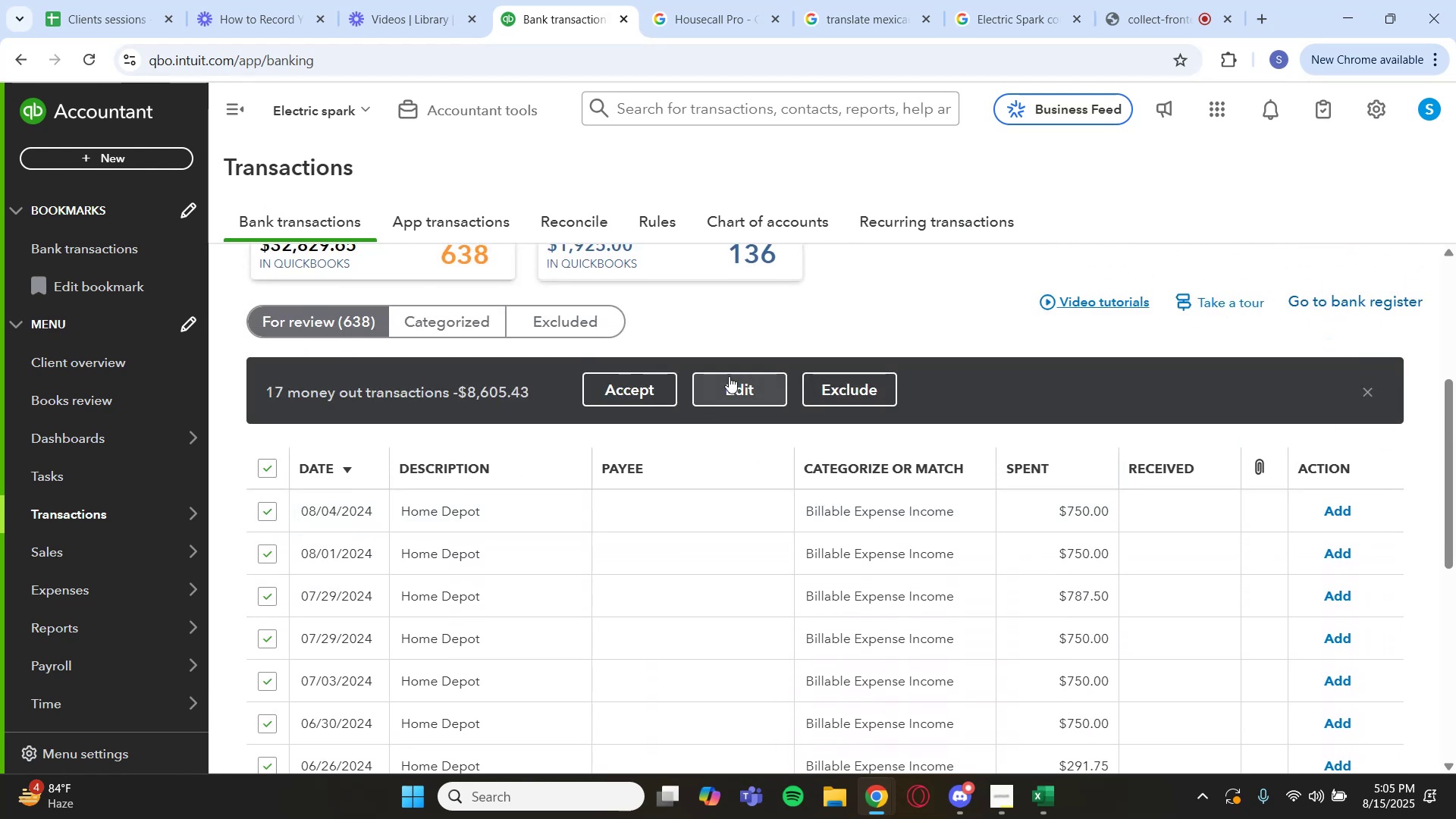 
left_click([728, 387])
 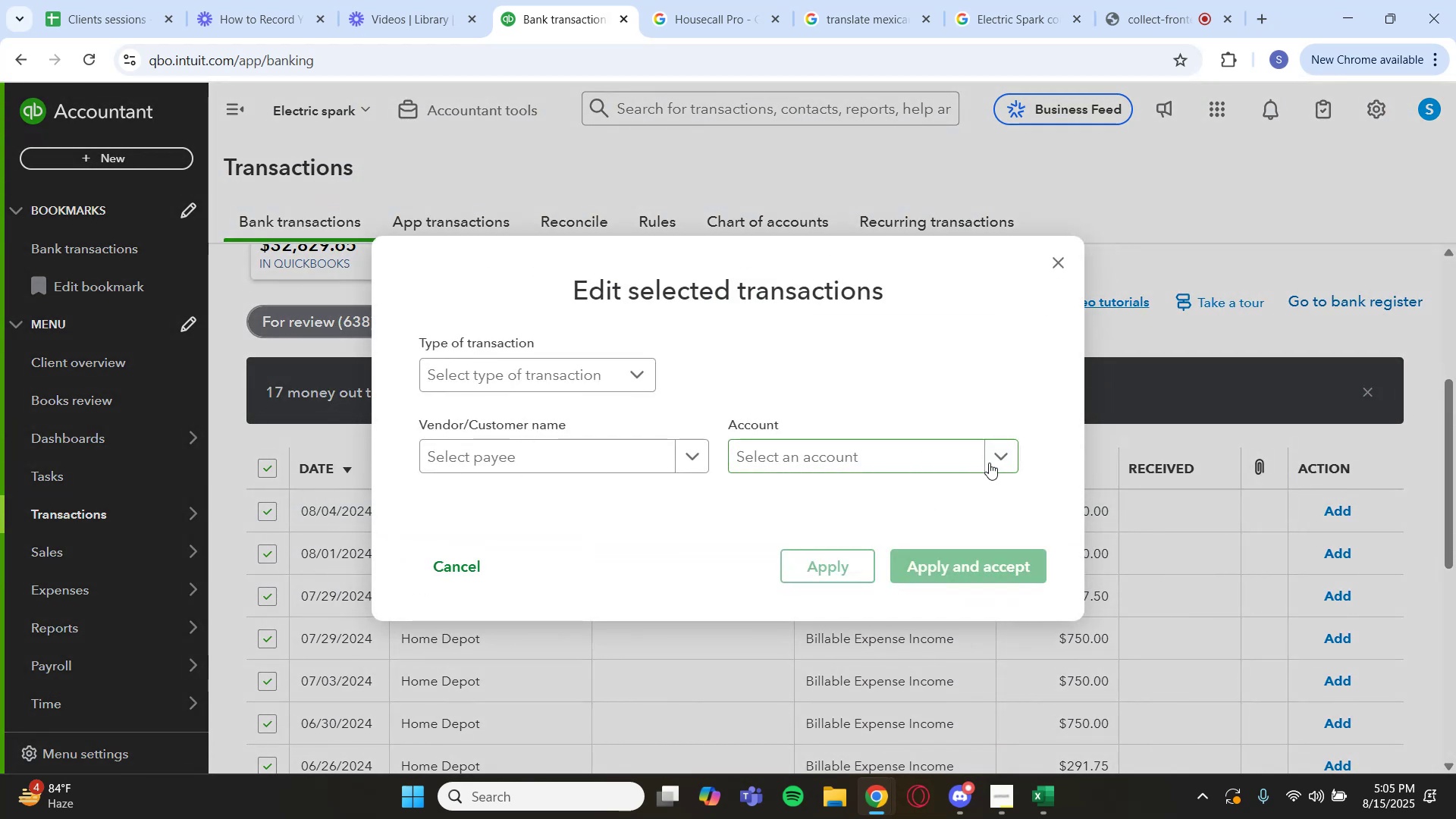 
left_click([997, 461])
 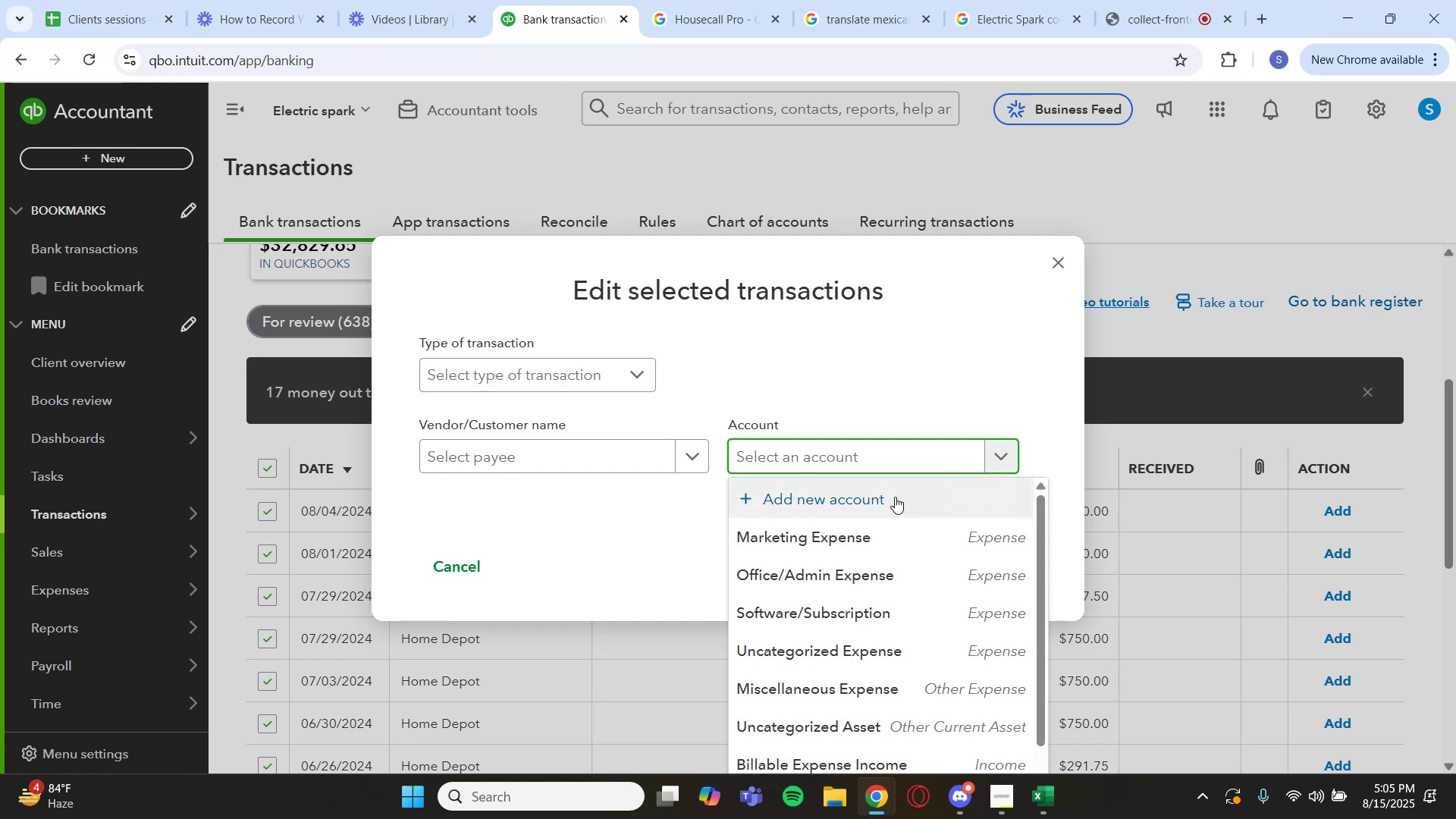 
wait(16.25)
 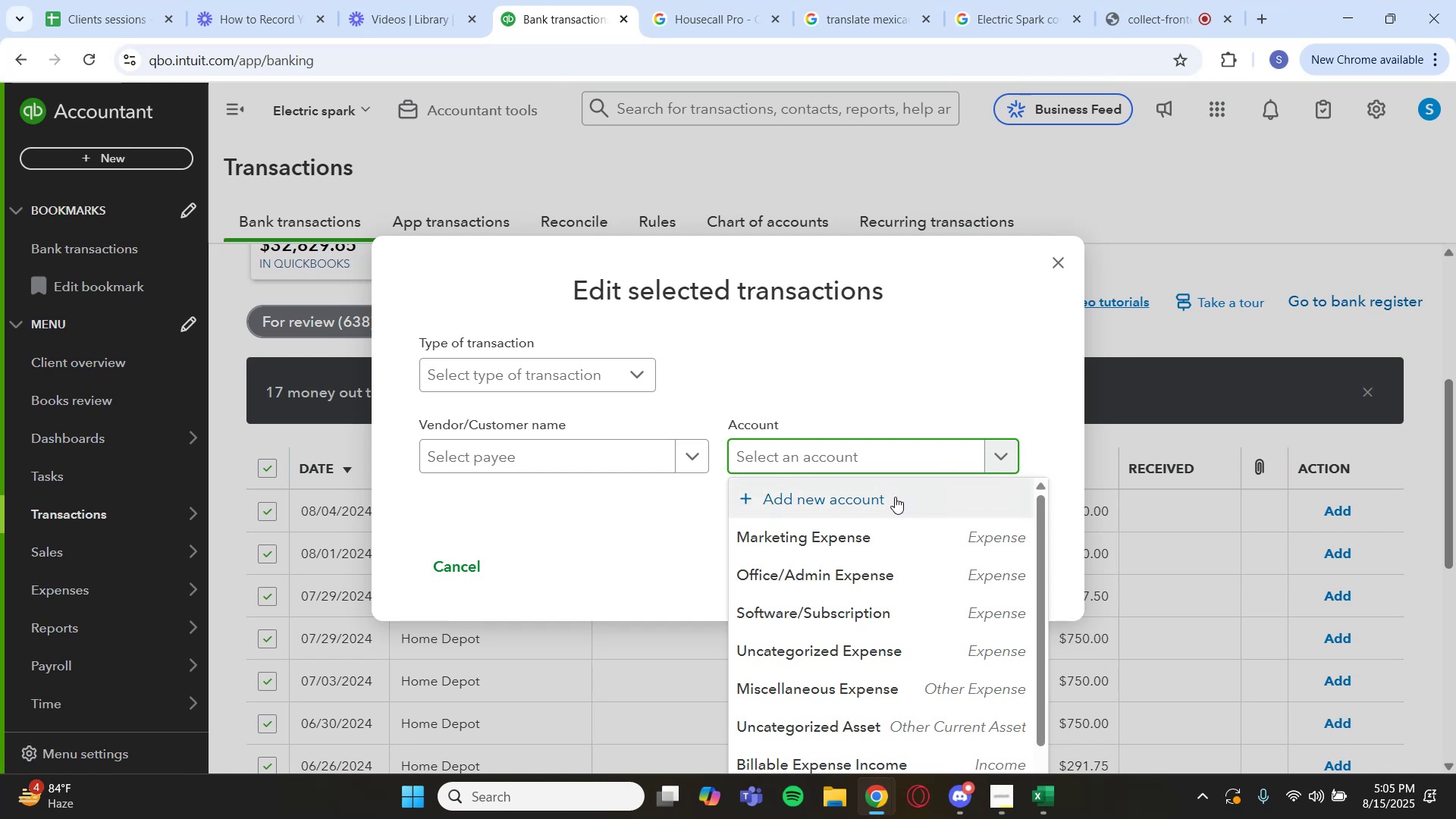 
left_click([888, 500])
 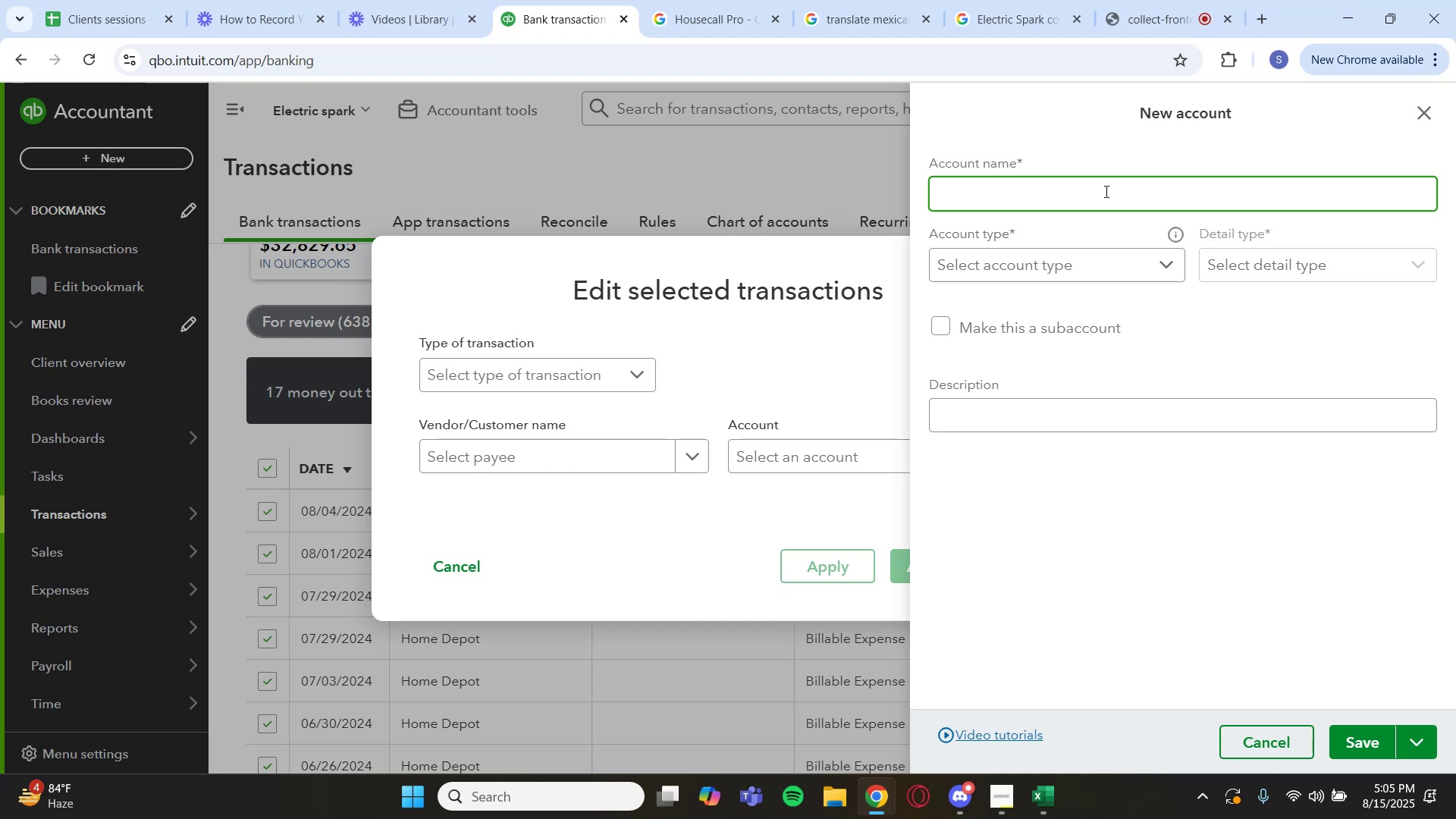 
wait(34.16)
 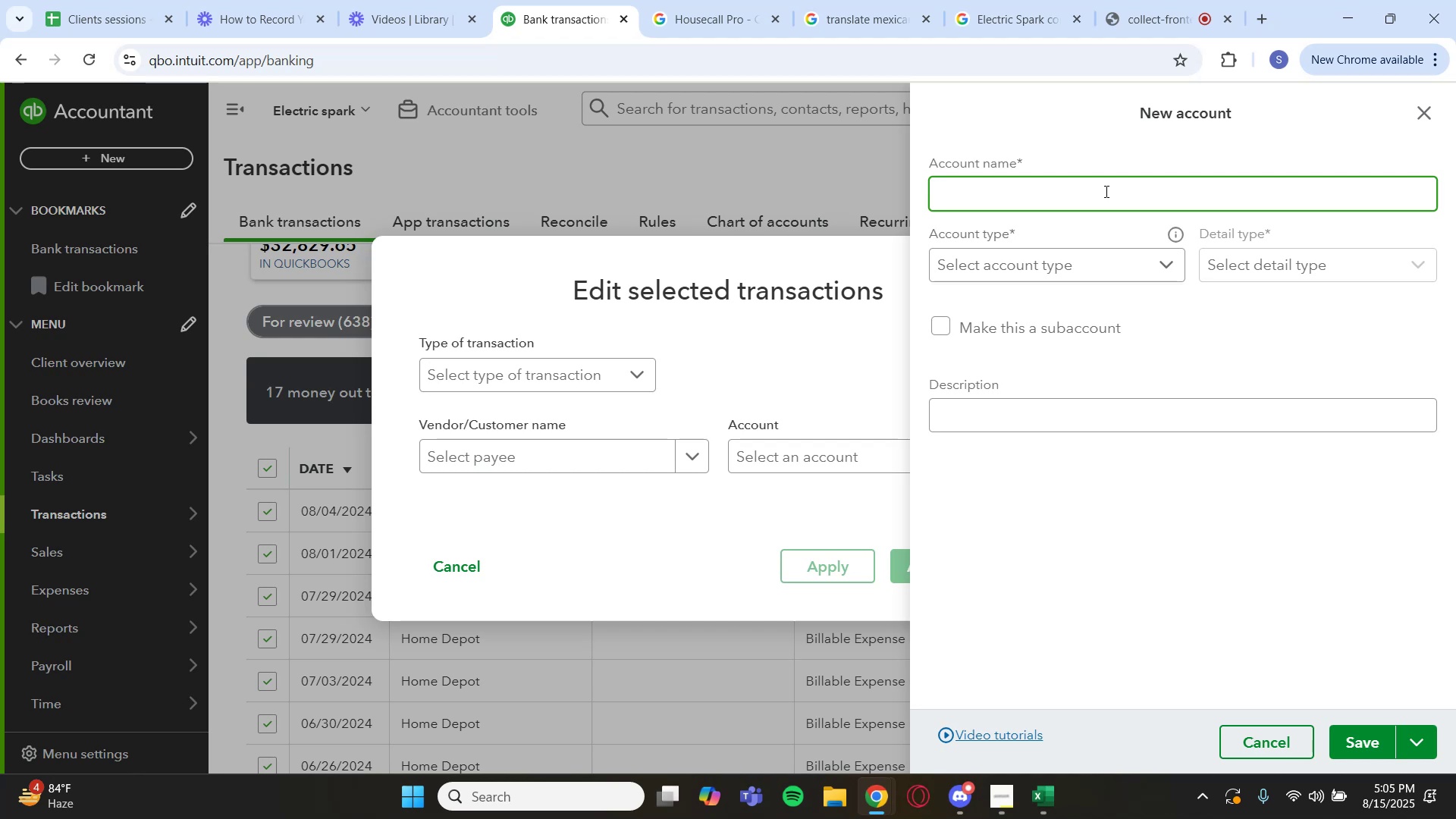 
hold_key(key=ShiftLeft, duration=1.53)
 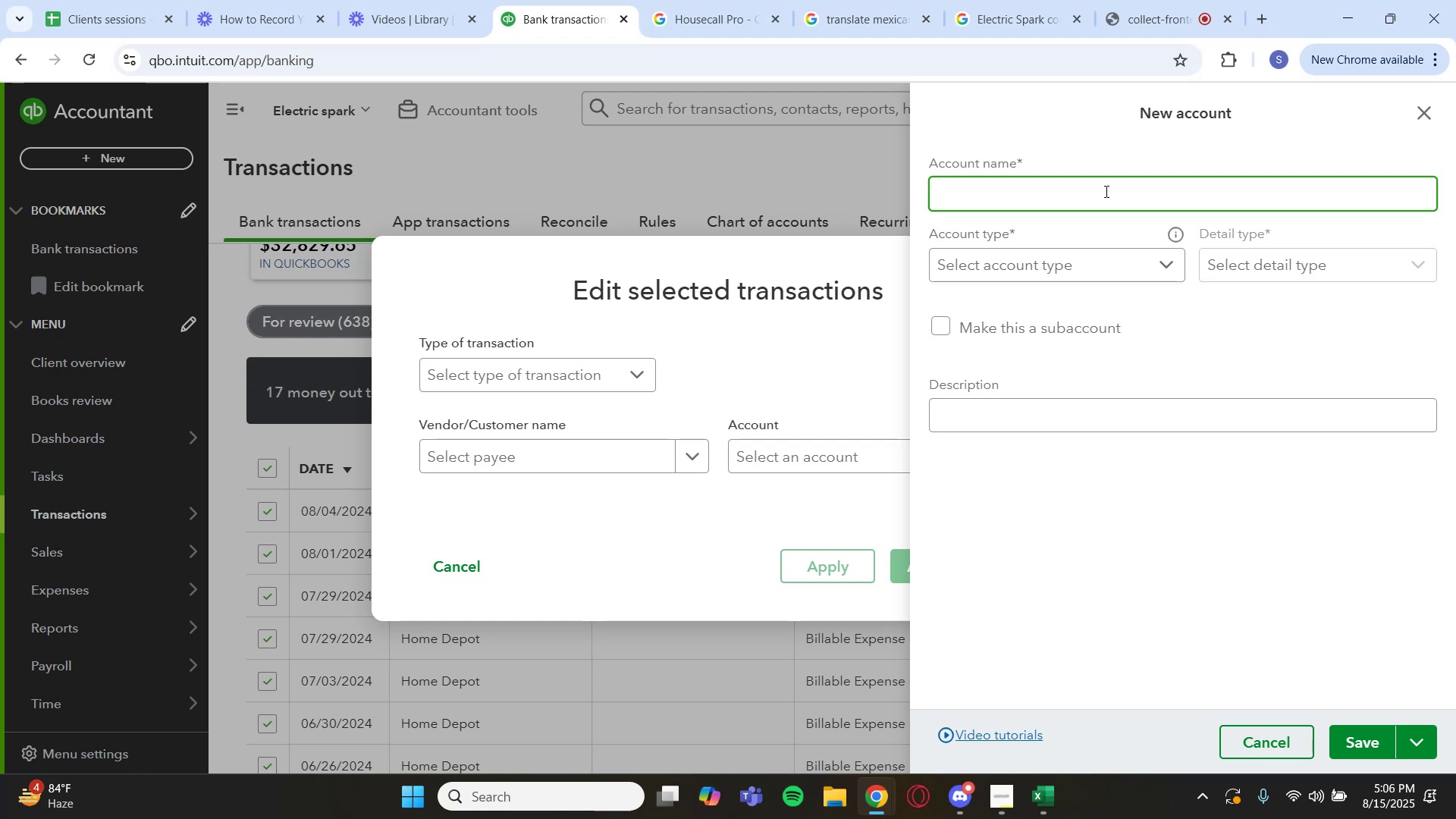 
hold_key(key=ShiftLeft, duration=1.51)
 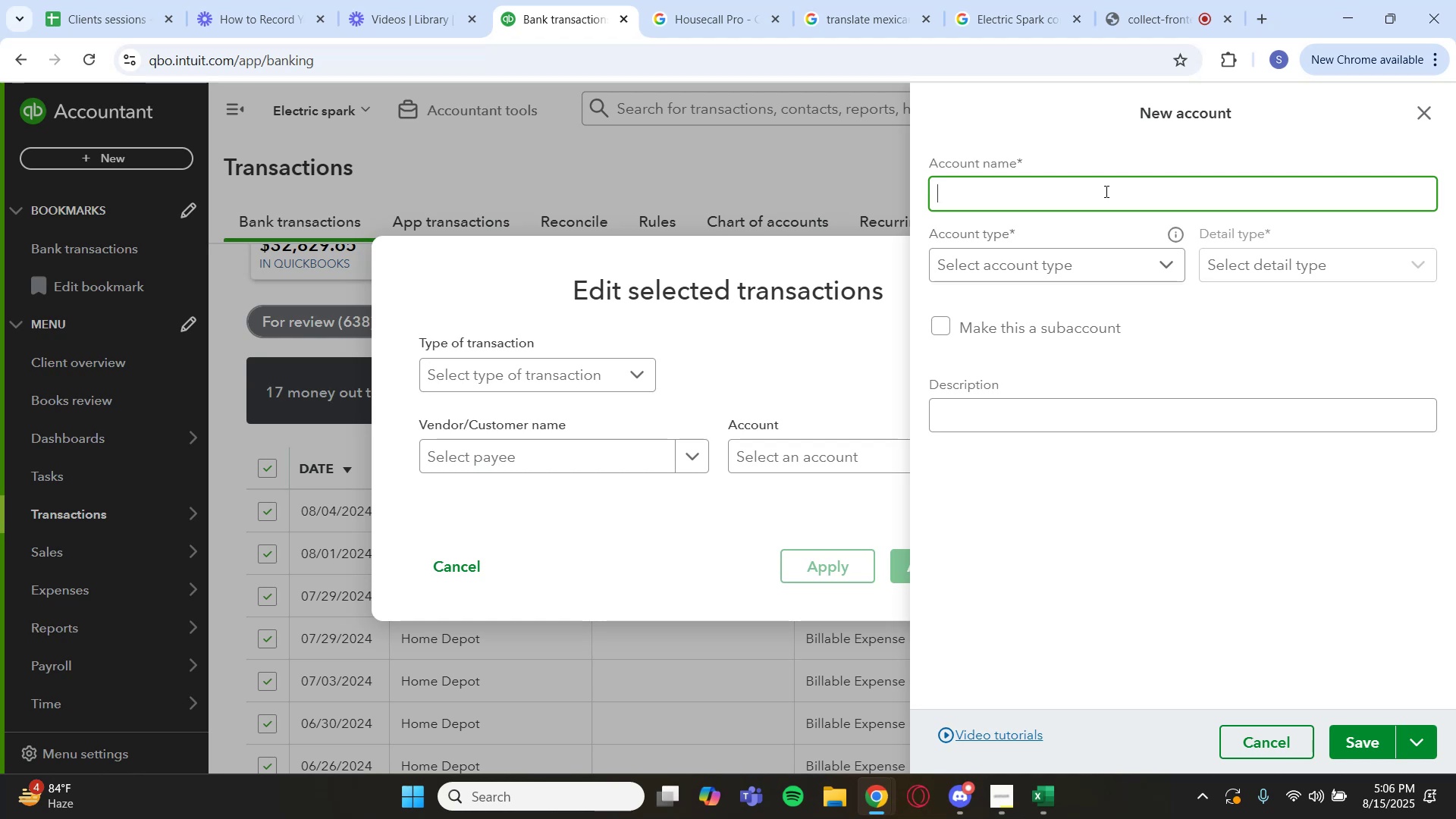 
hold_key(key=ShiftLeft, duration=1.51)
 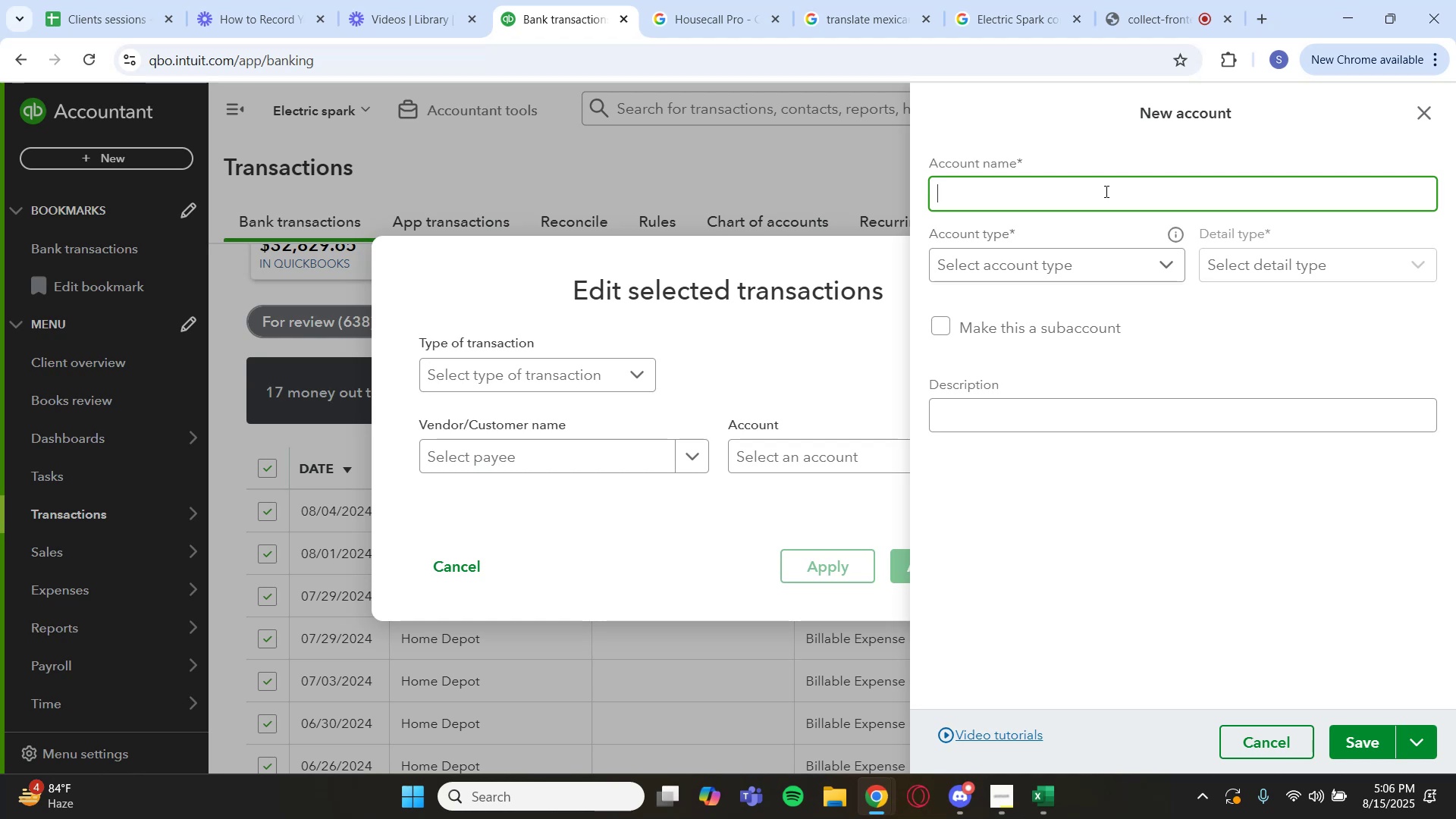 
hold_key(key=ShiftLeft, duration=1.51)
 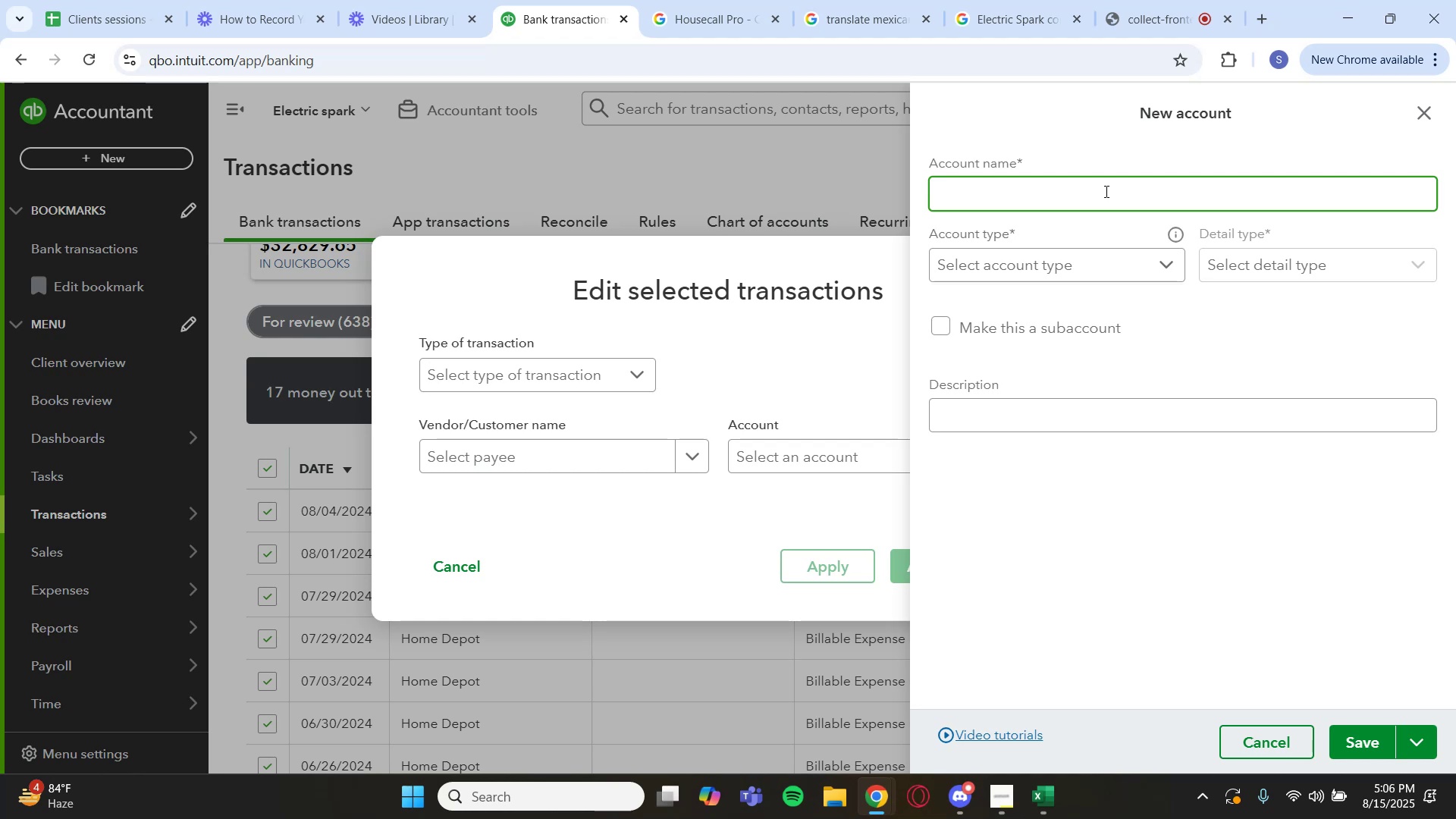 
hold_key(key=ShiftLeft, duration=0.51)
 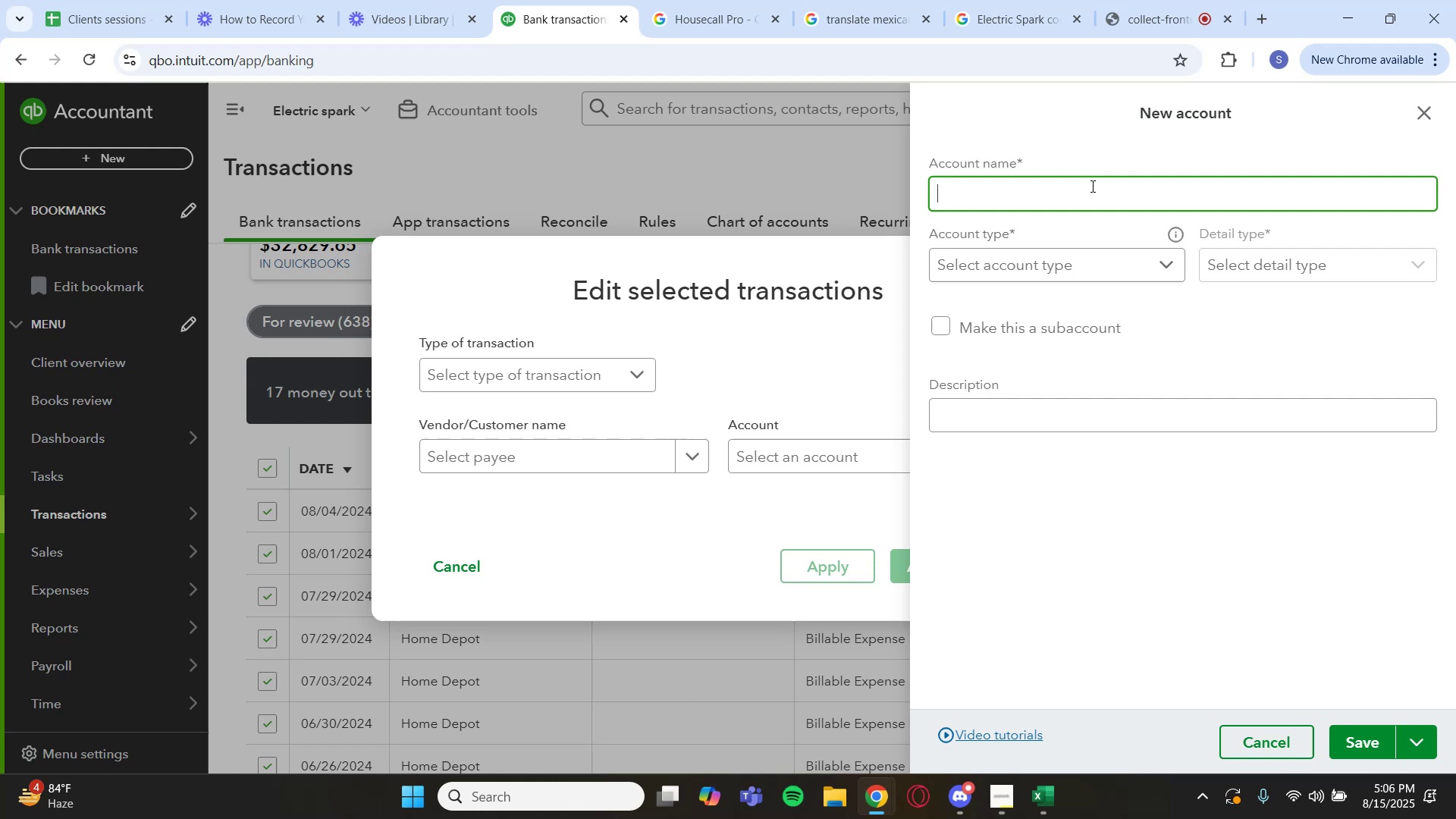 
wait(39.46)
 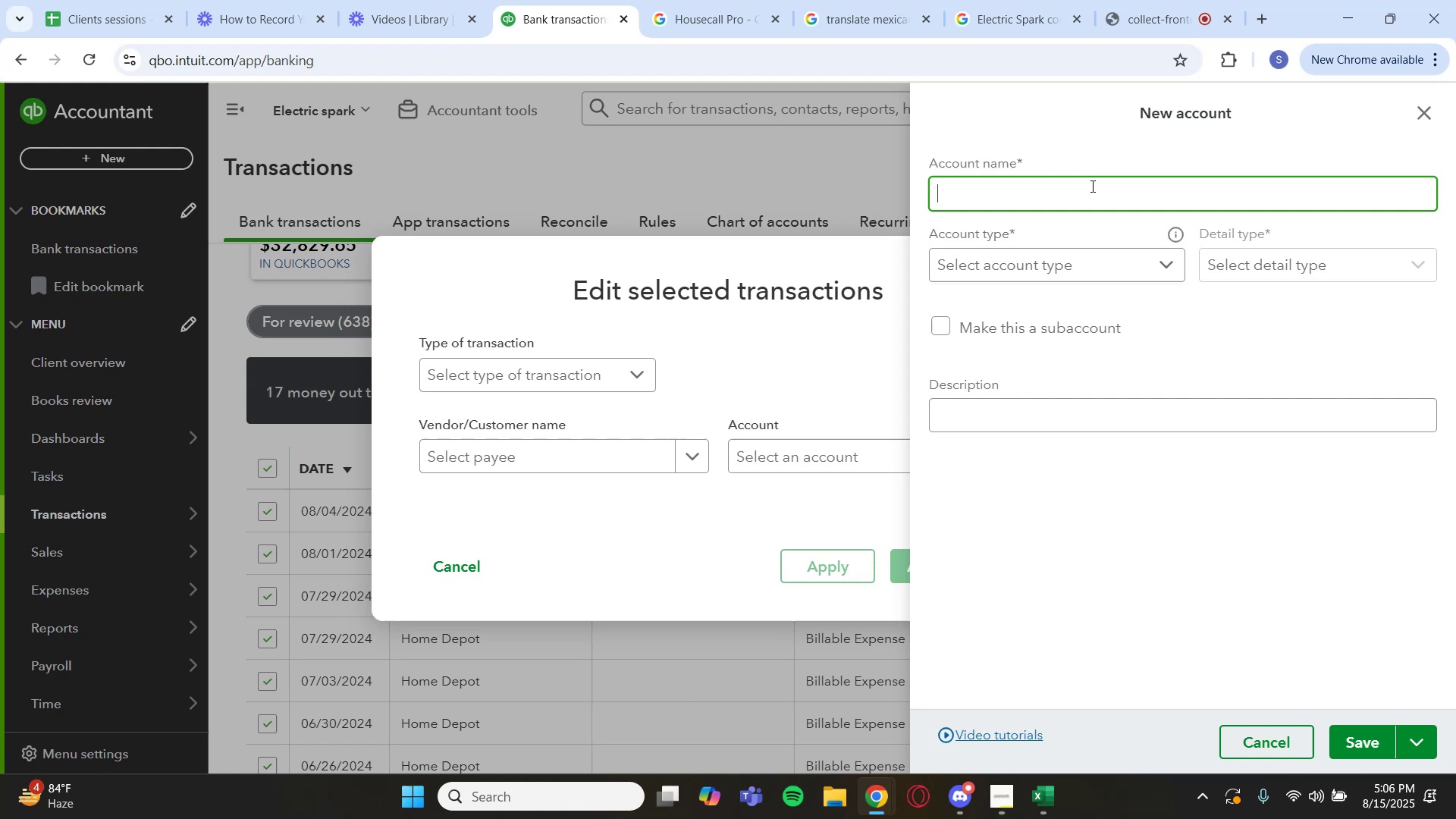 
left_click([1105, 189])
 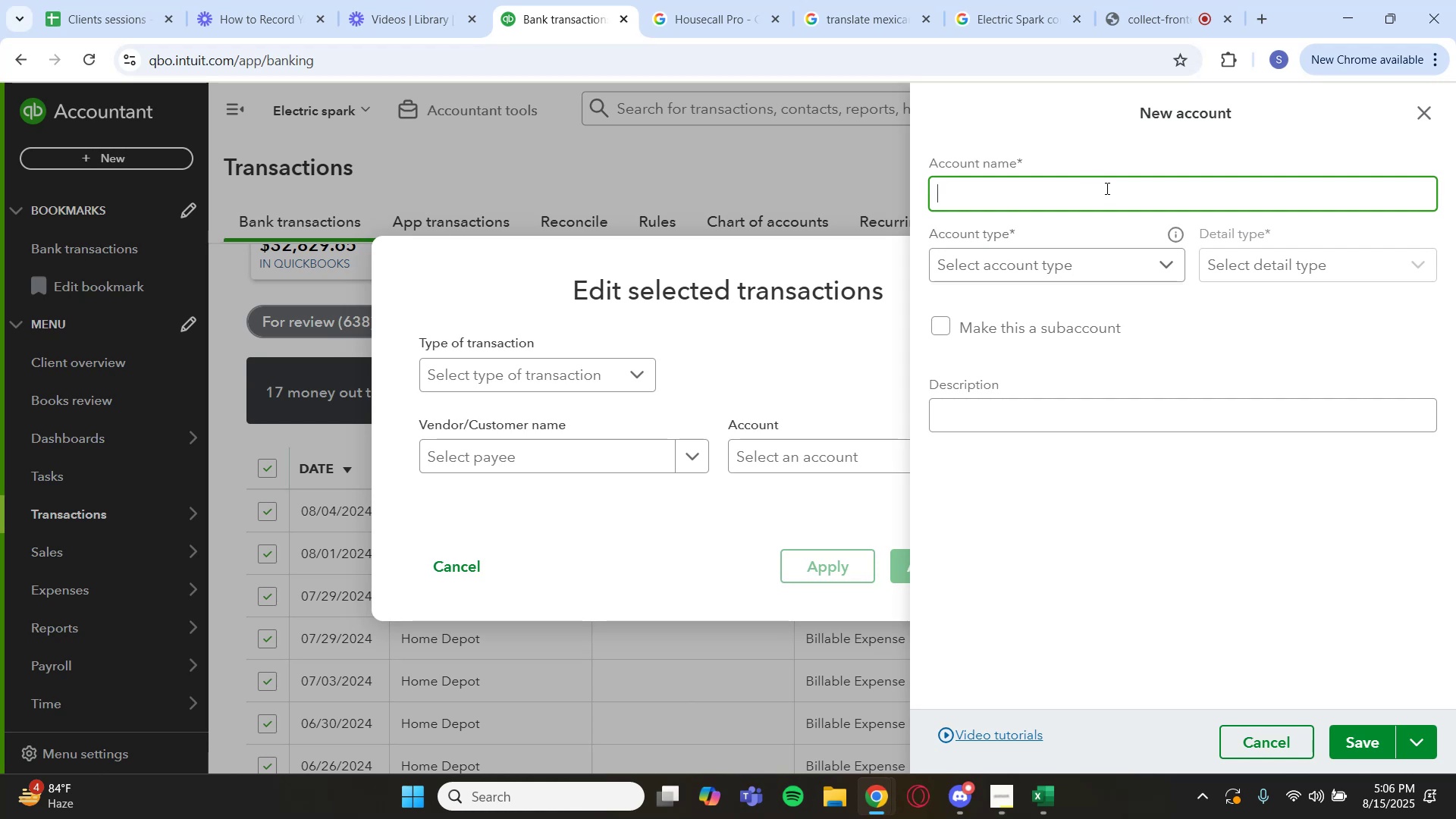 
type(Office Supplies Expense)
 